 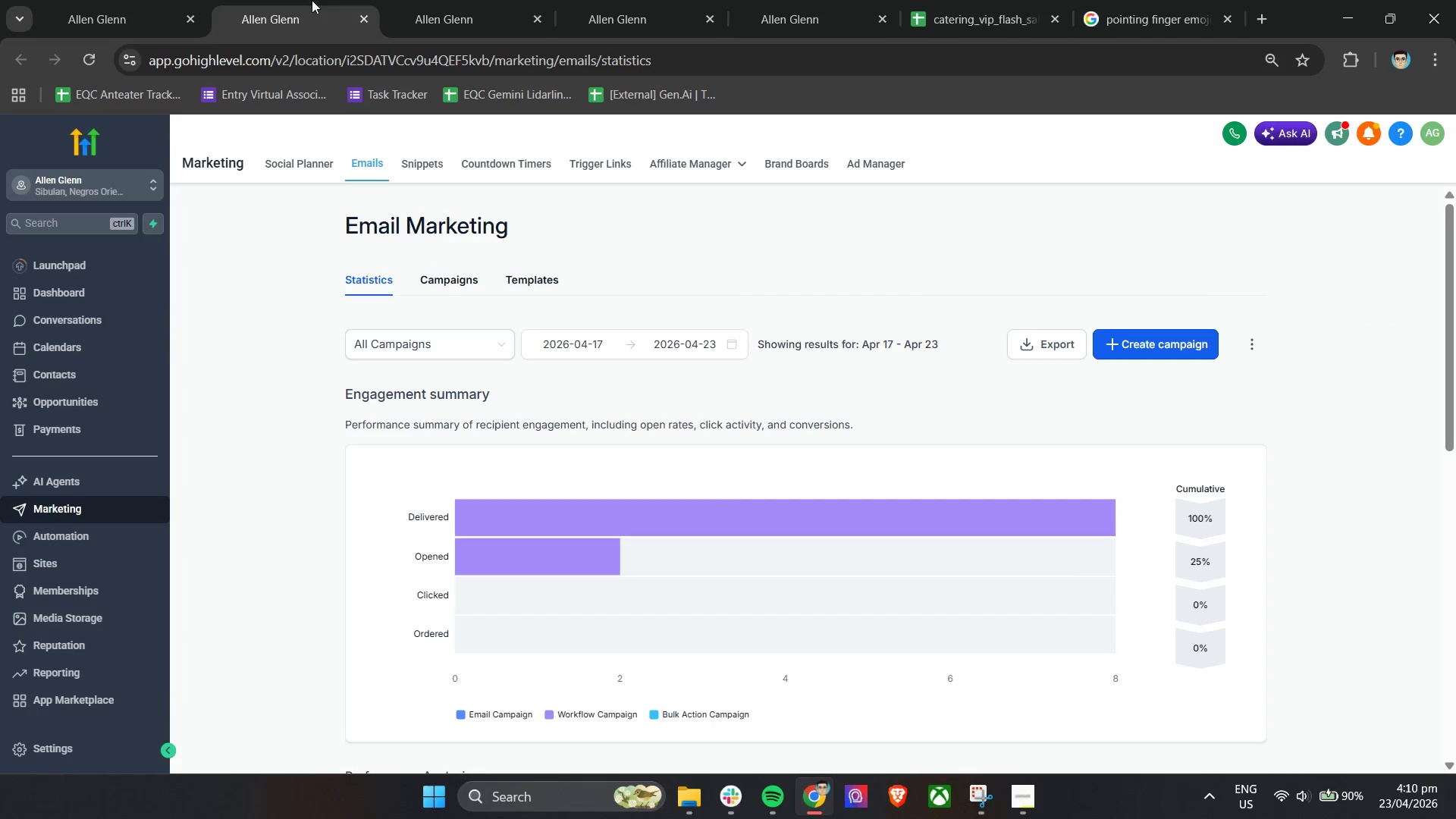 
mouse_move([492, 38])
 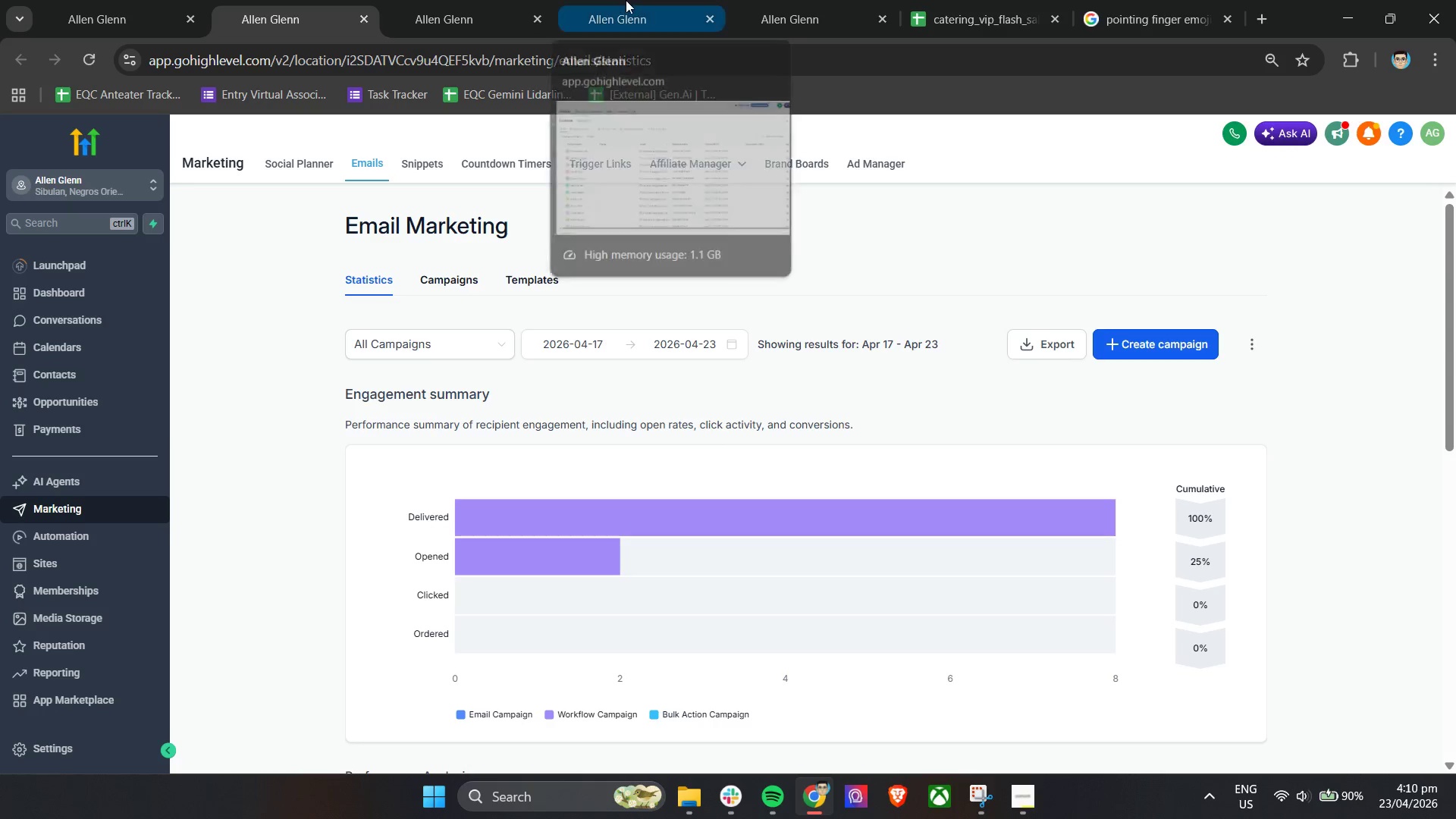 
left_click([626, 0])
 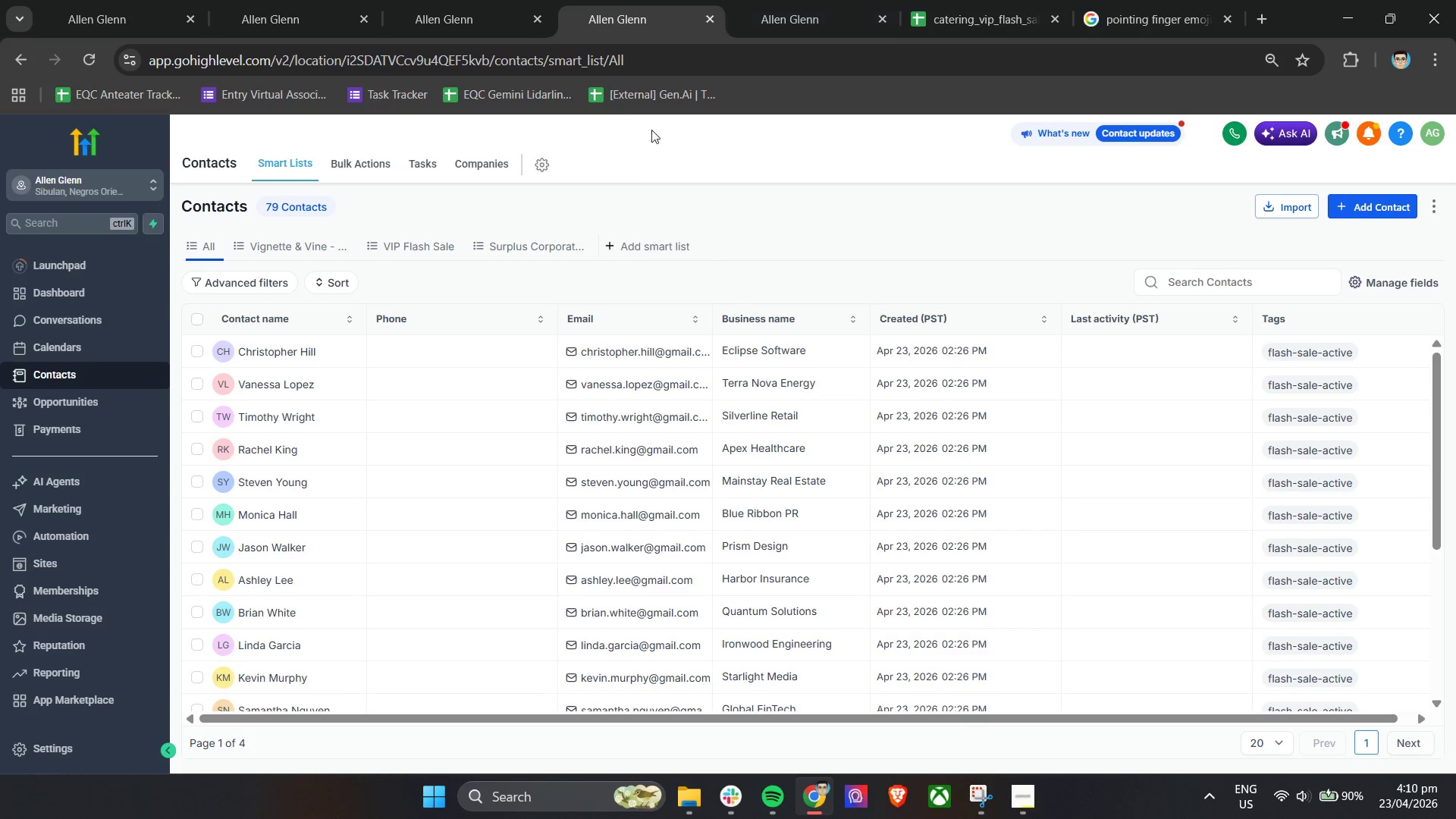 
left_click([755, 0])
 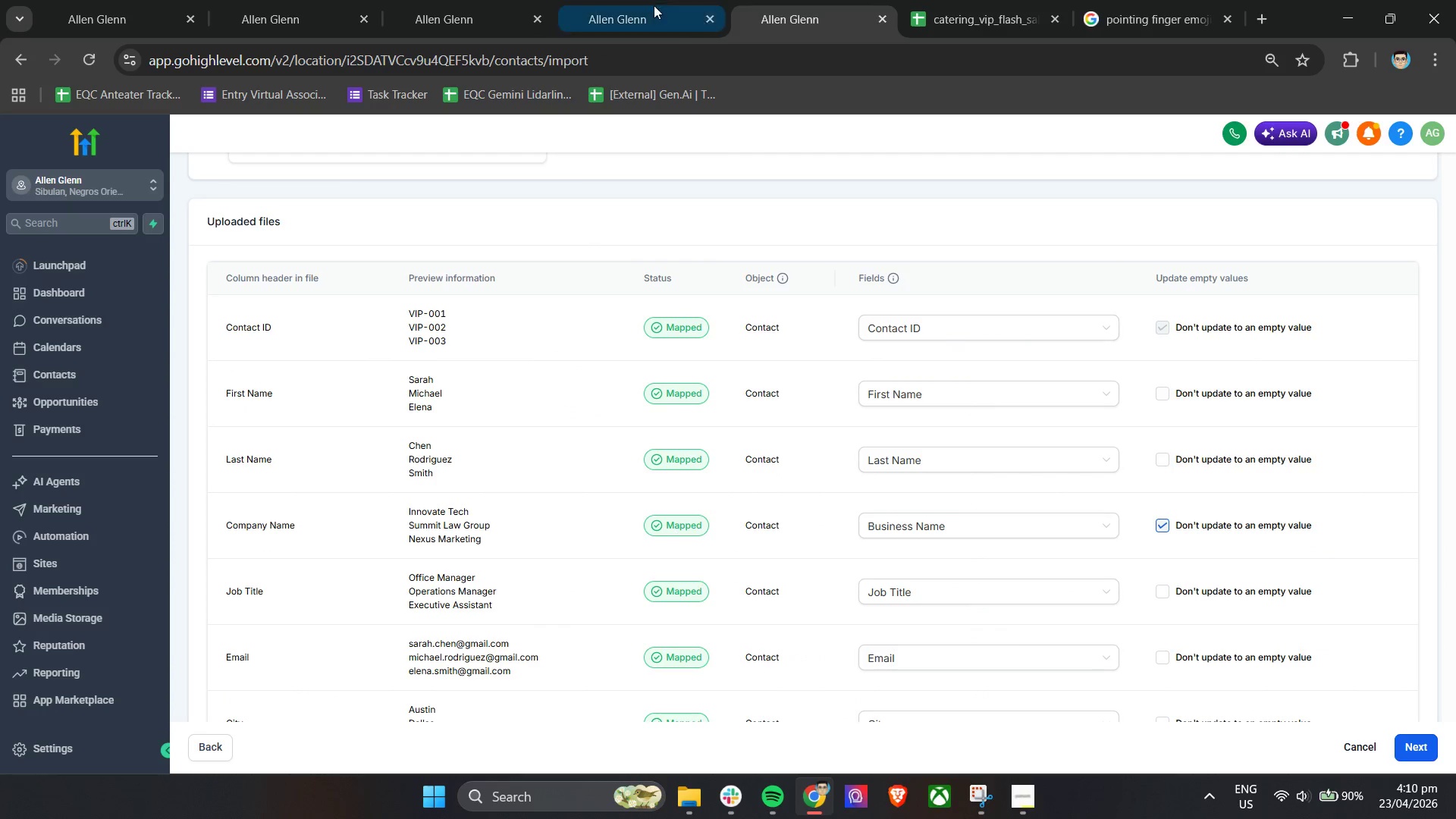 
left_click([638, 0])
 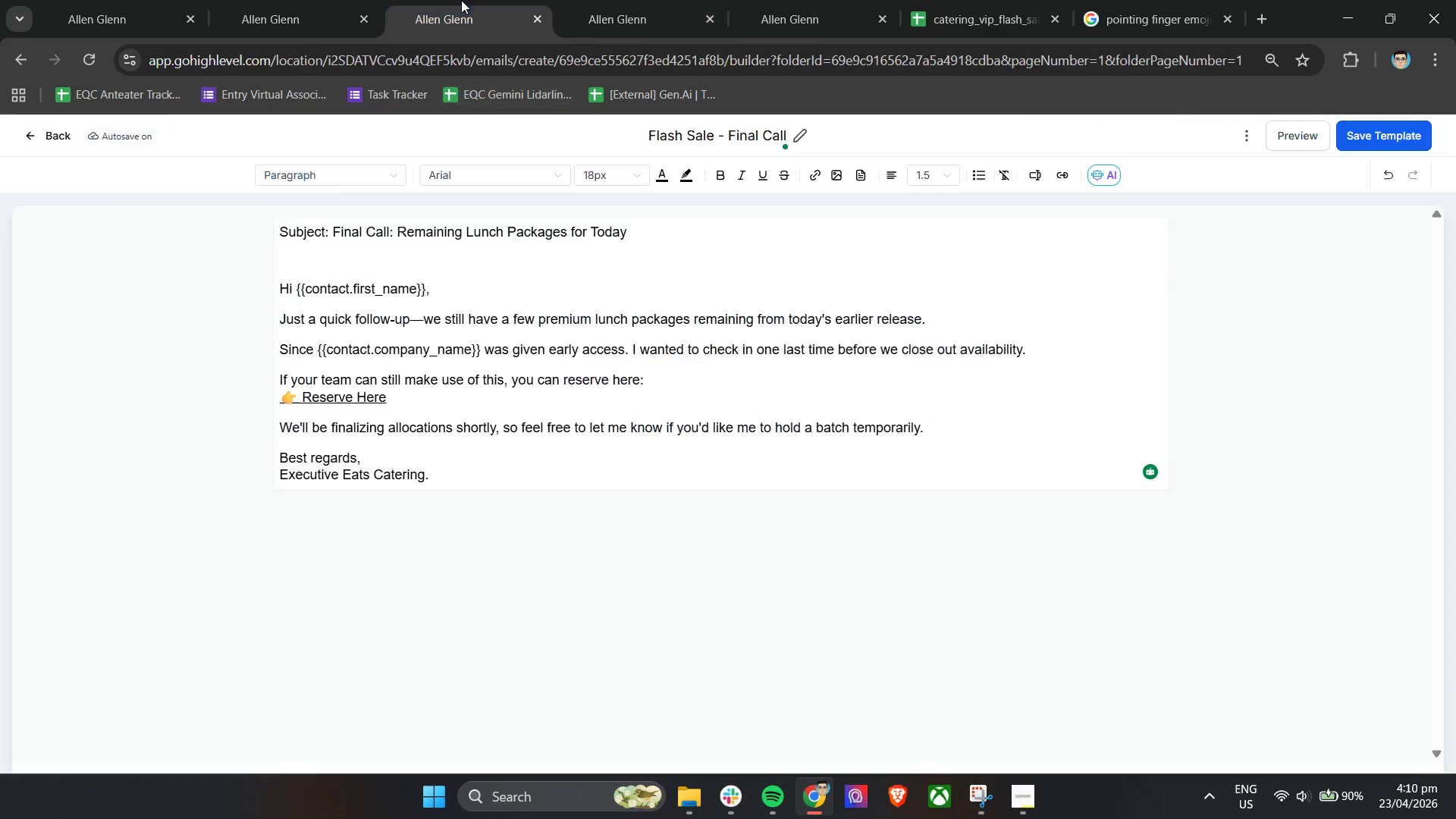 
double_click([666, 0])
 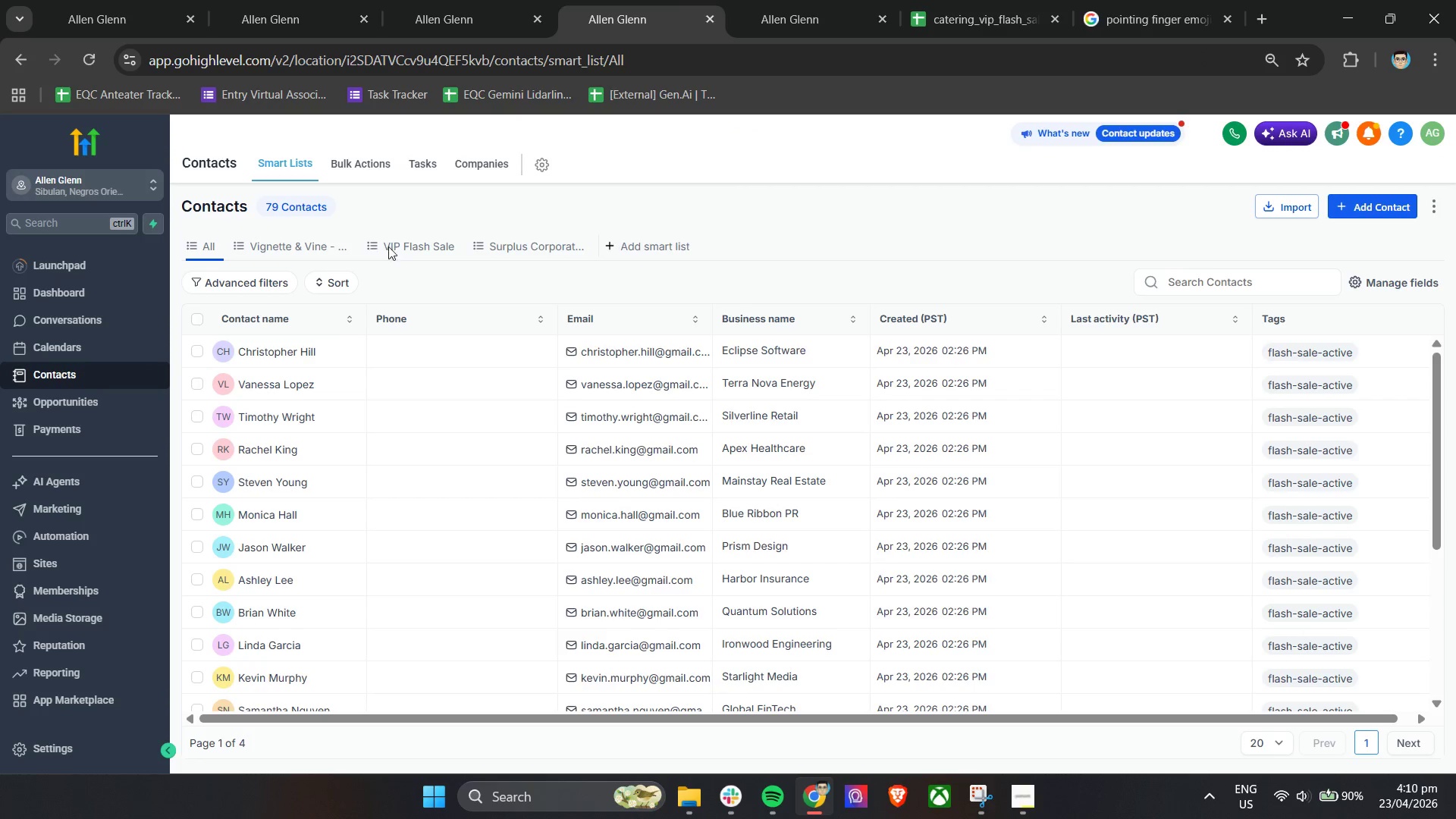 
left_click([413, 249])
 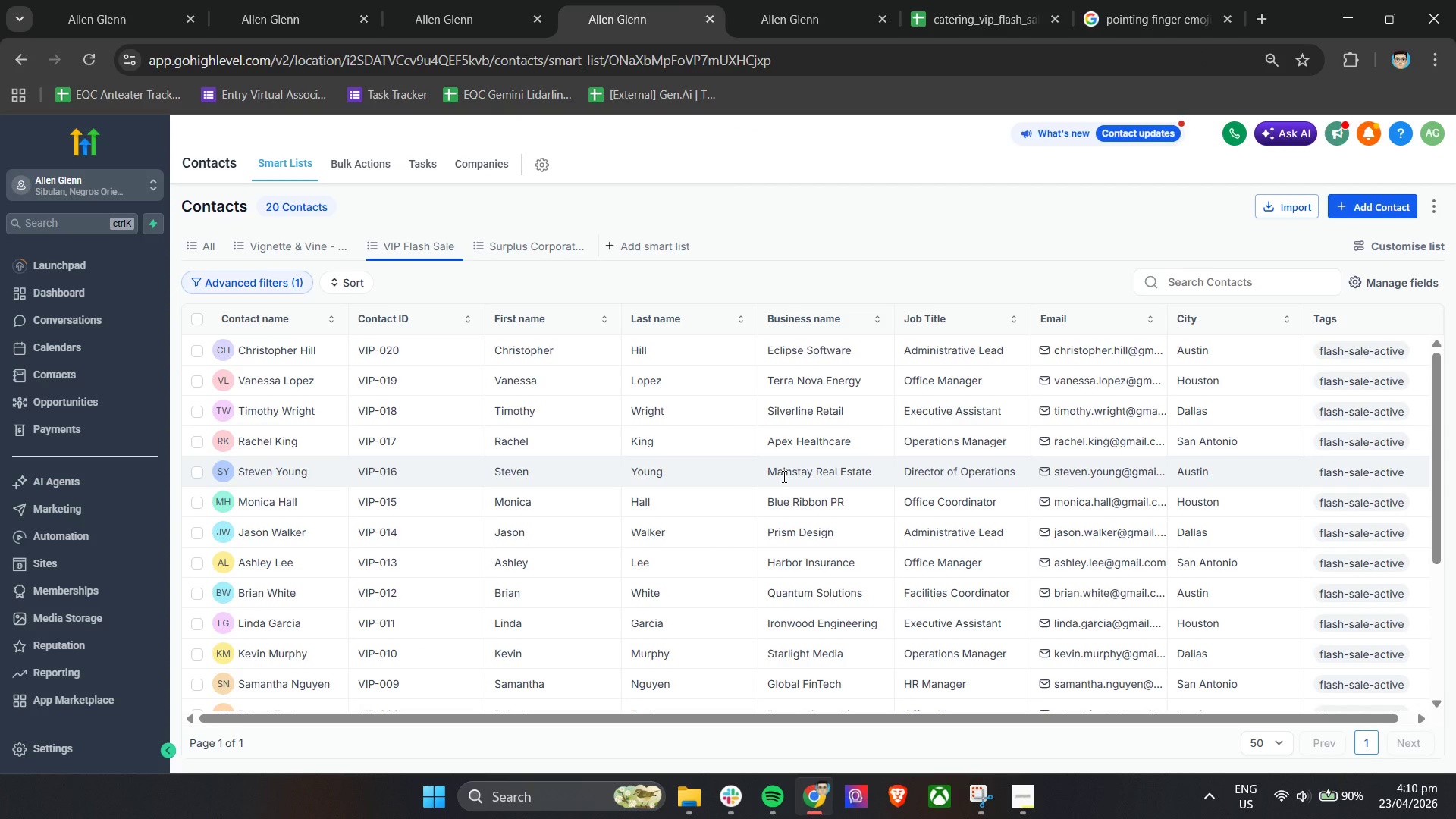 
wait(6.42)
 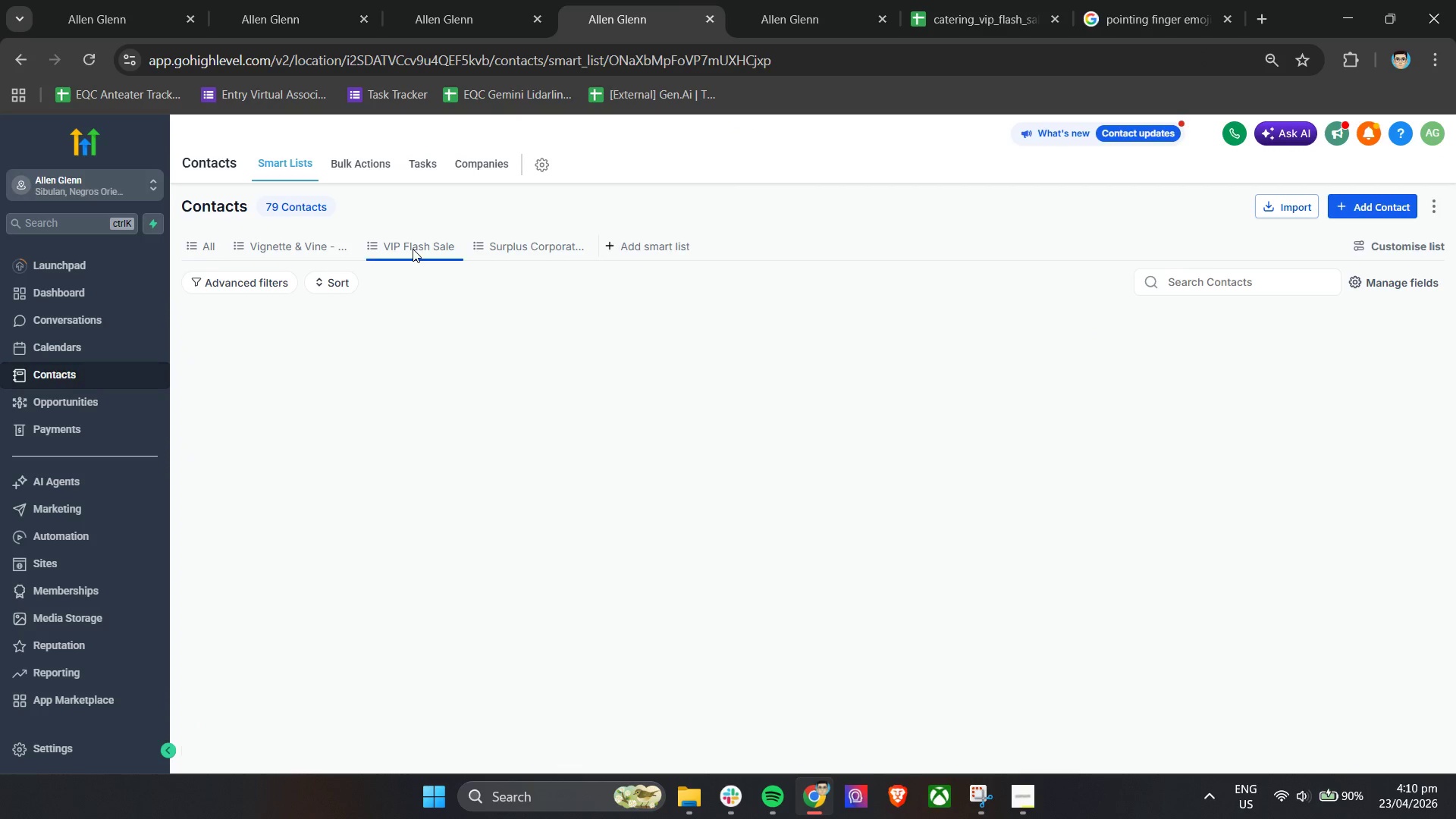 
left_click([881, 321])
 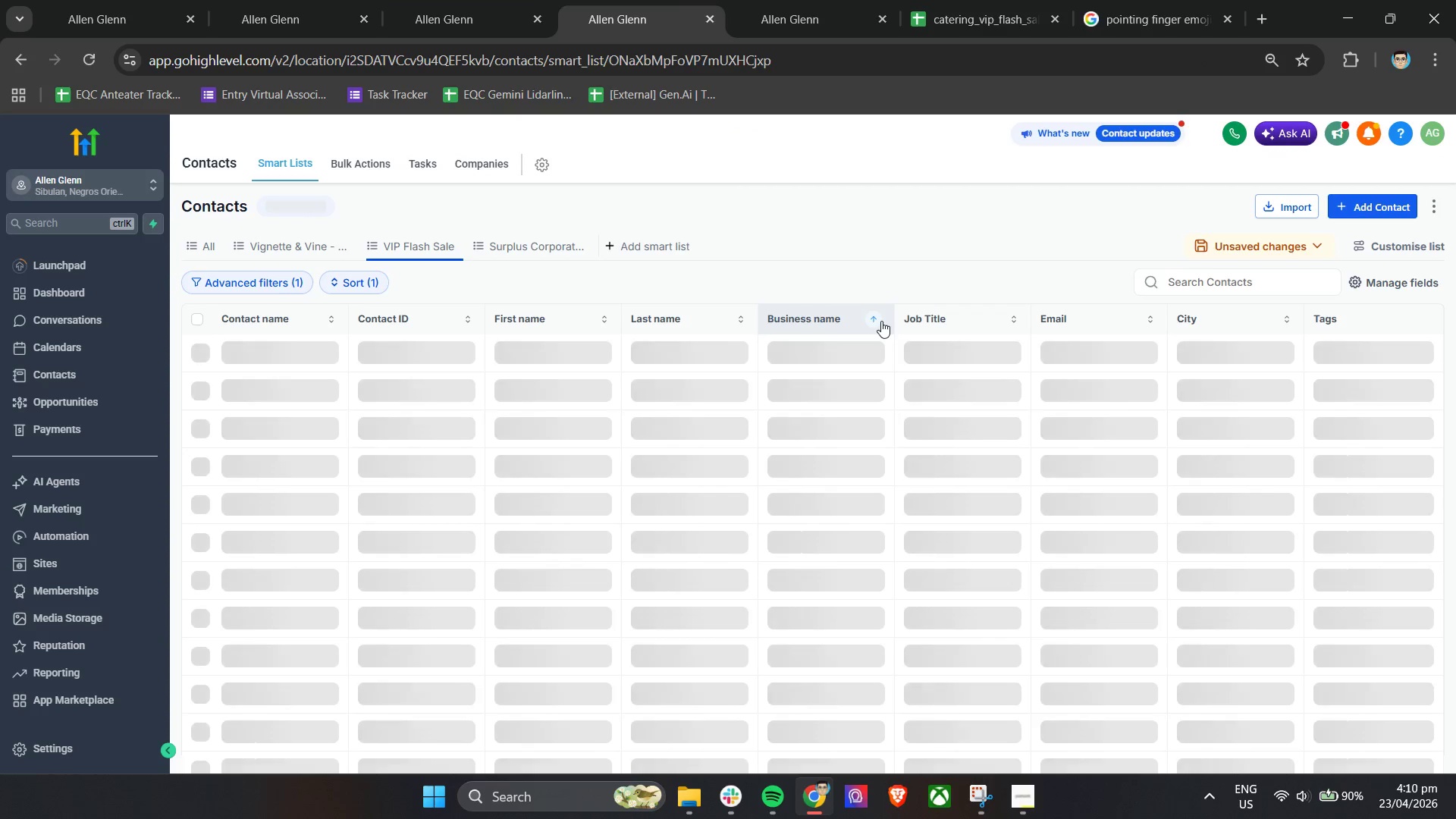 
left_click([881, 321])
 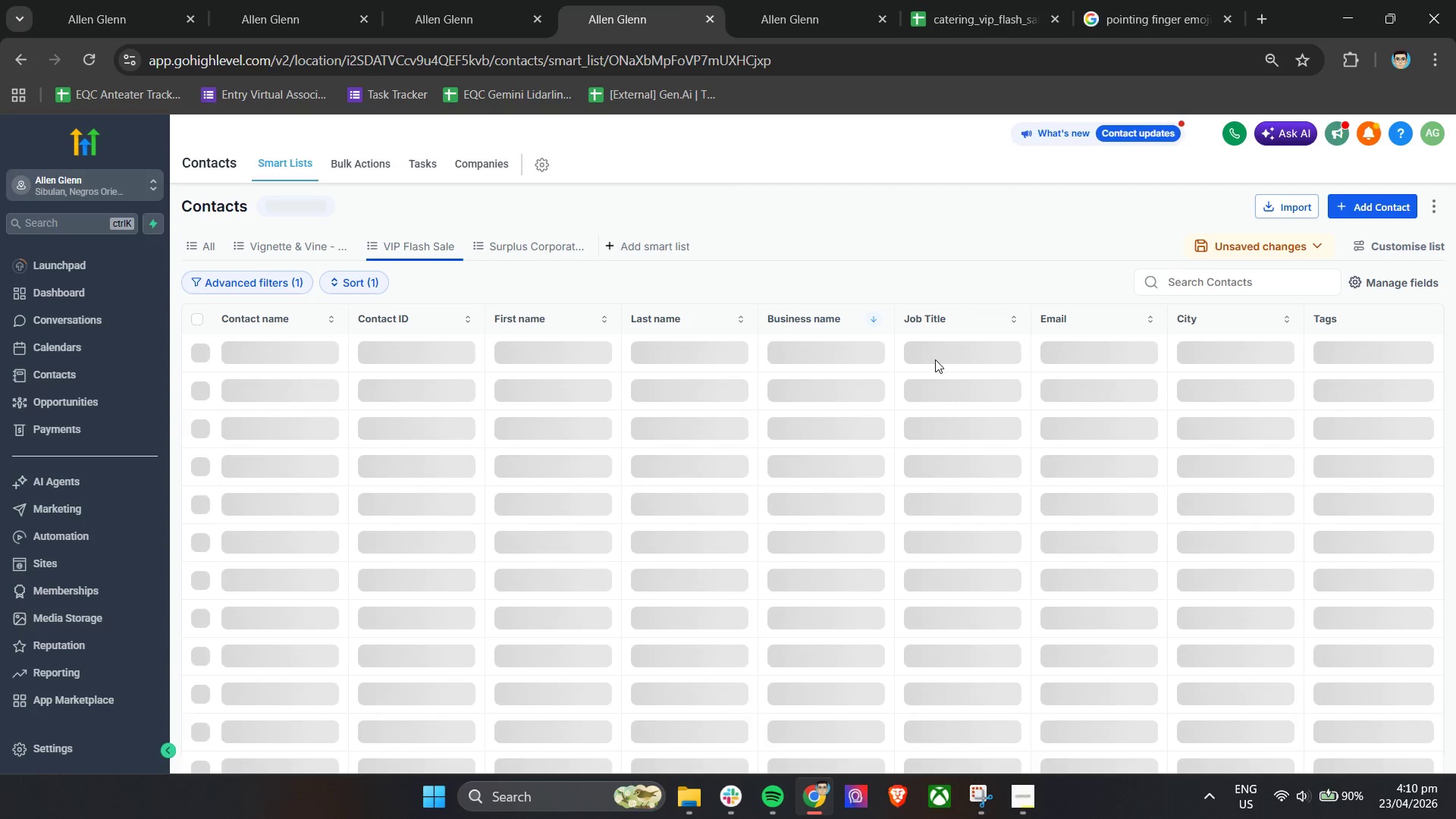 
left_click([895, 324])
 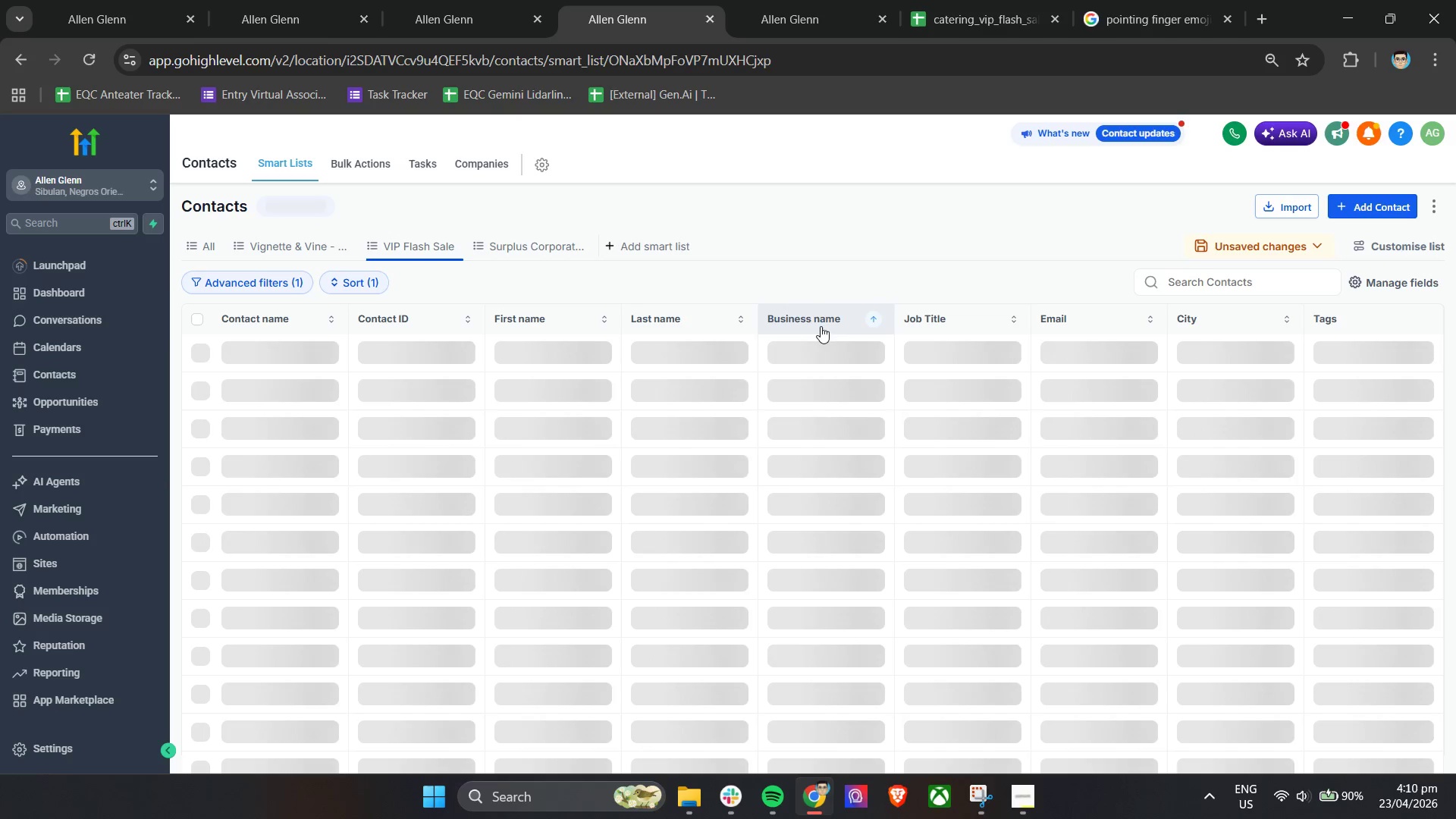 
left_click([358, 281])
 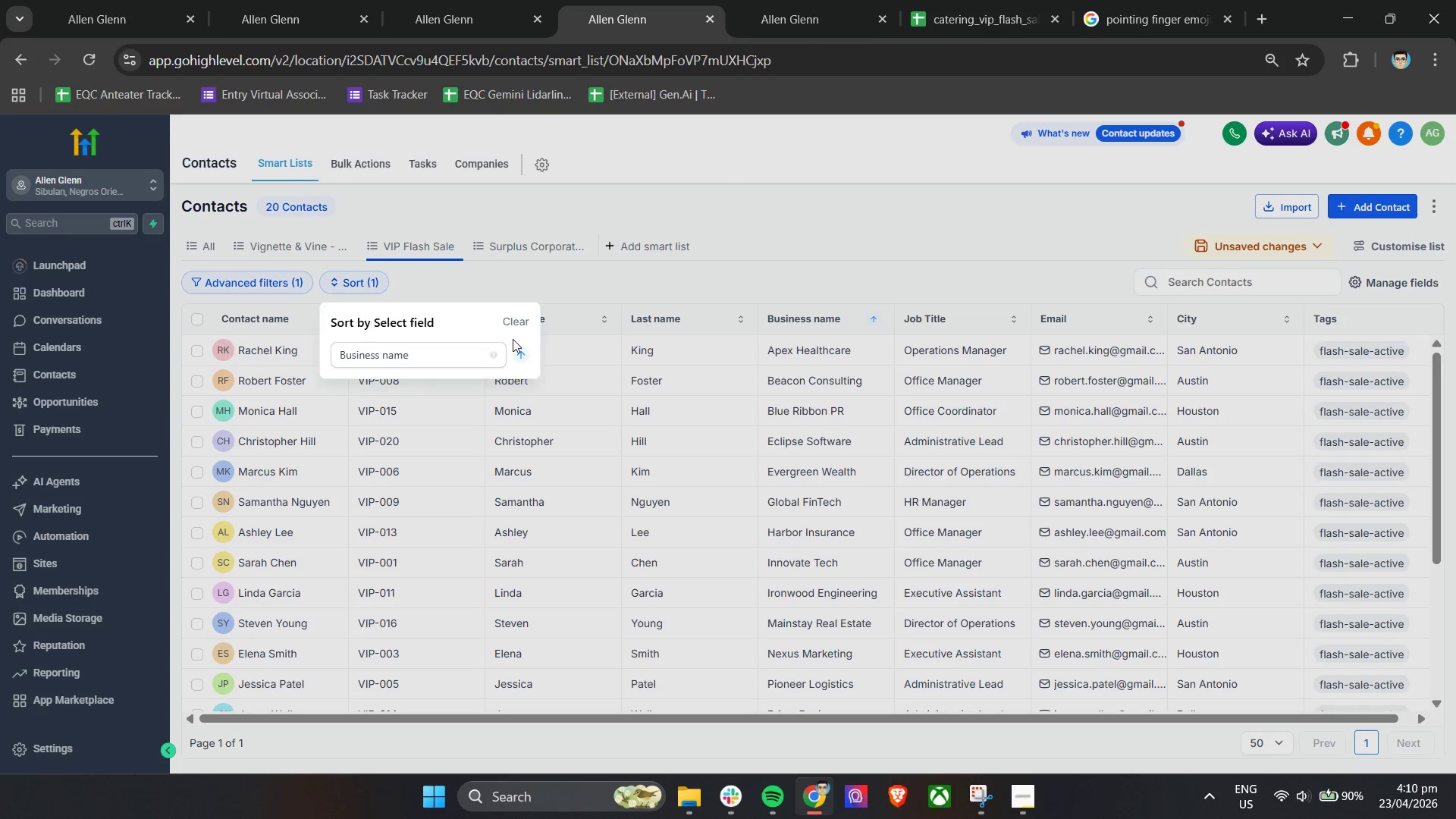 
left_click([516, 320])
 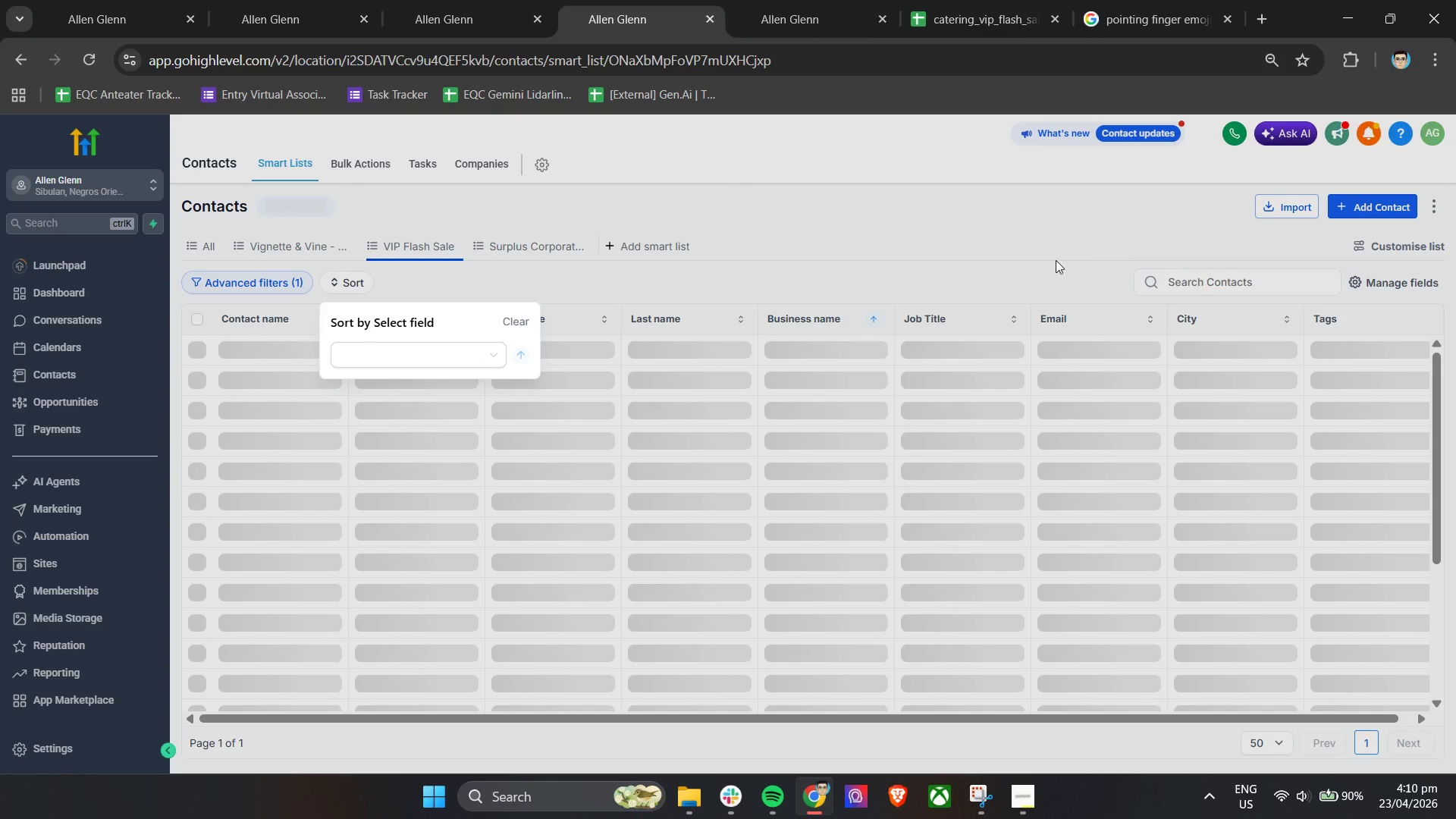 
left_click([893, 281])
 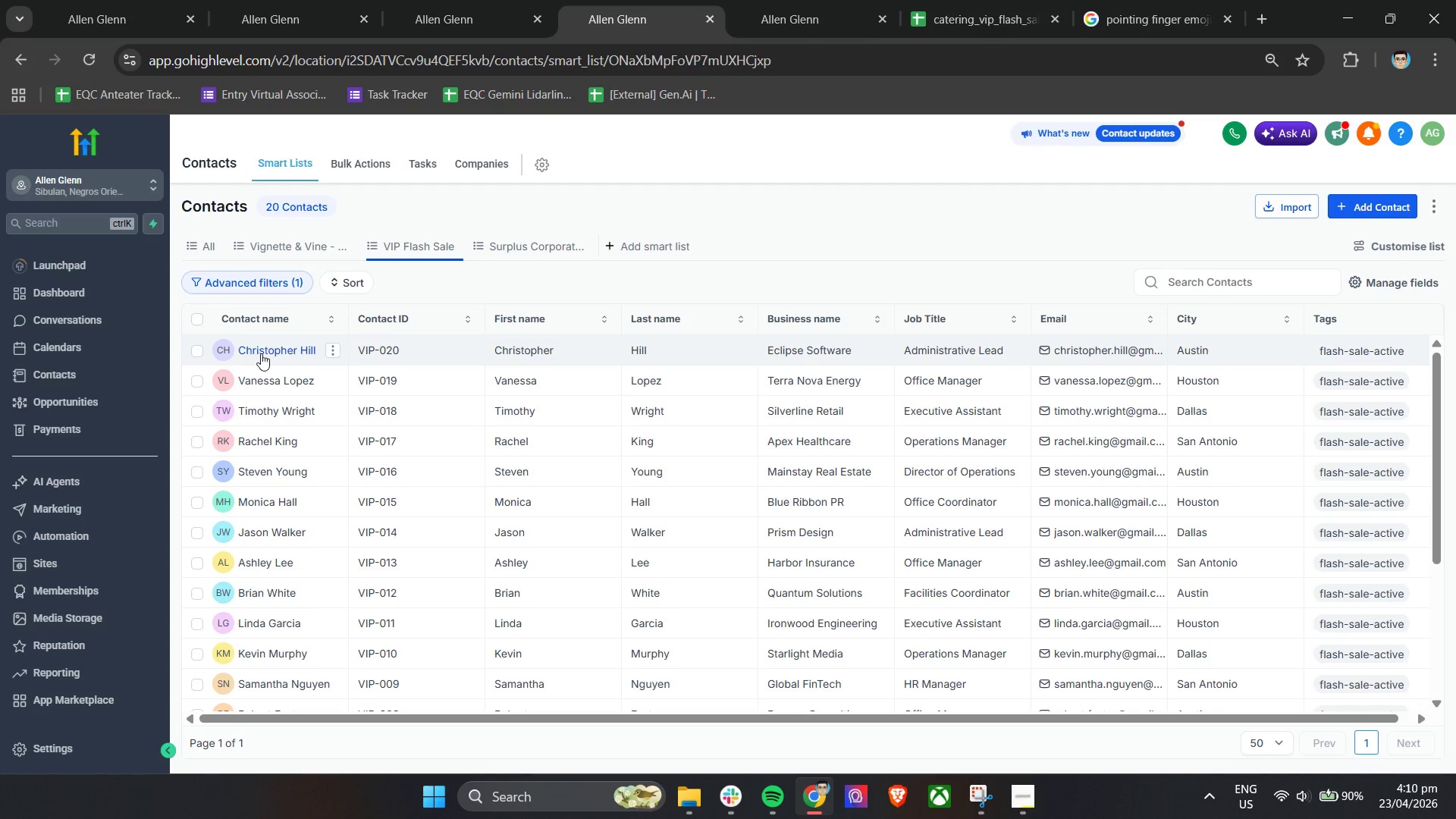 
left_click([265, 351])
 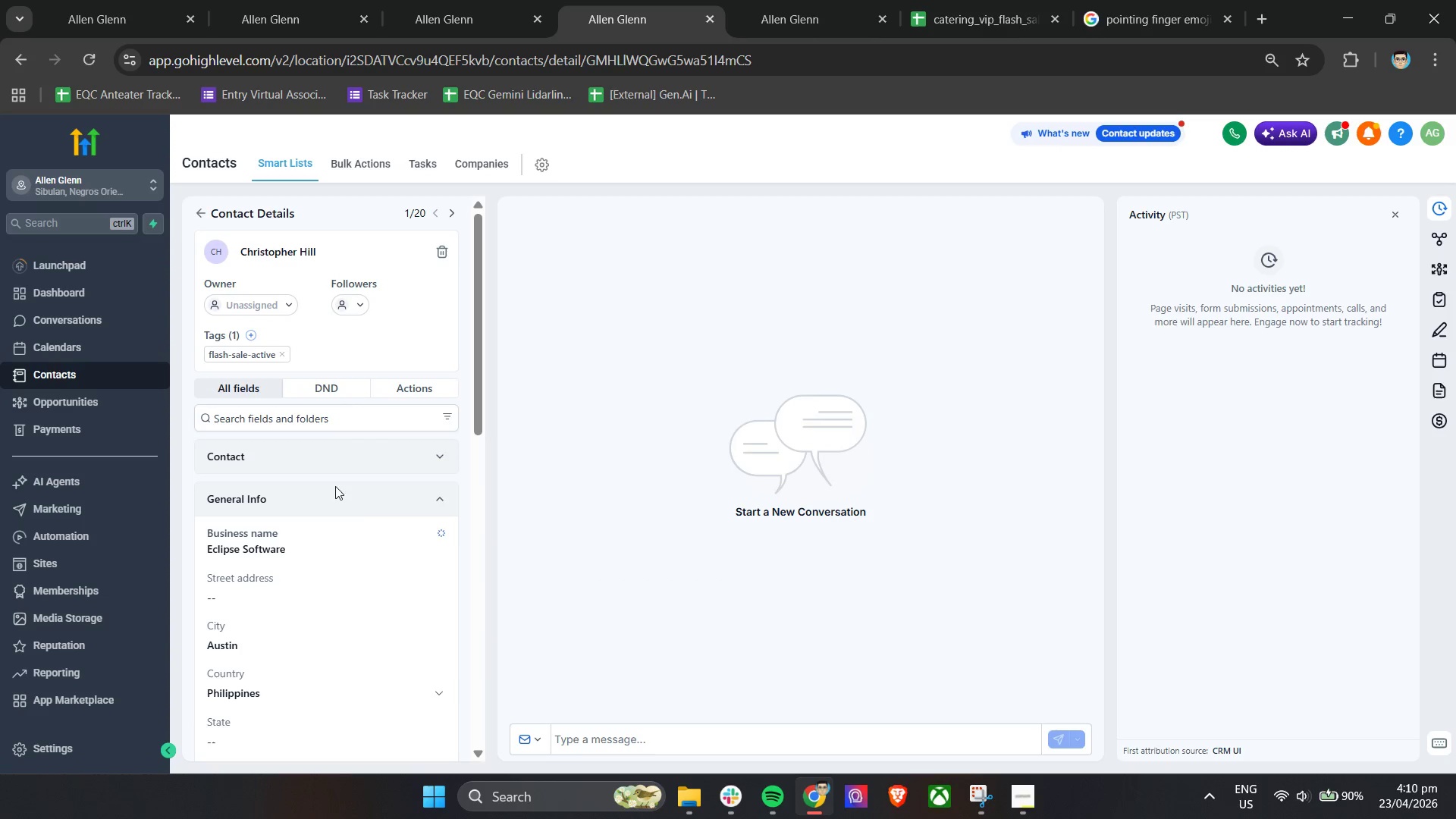 
scroll: coordinate [367, 521], scroll_direction: down, amount: 4.0
 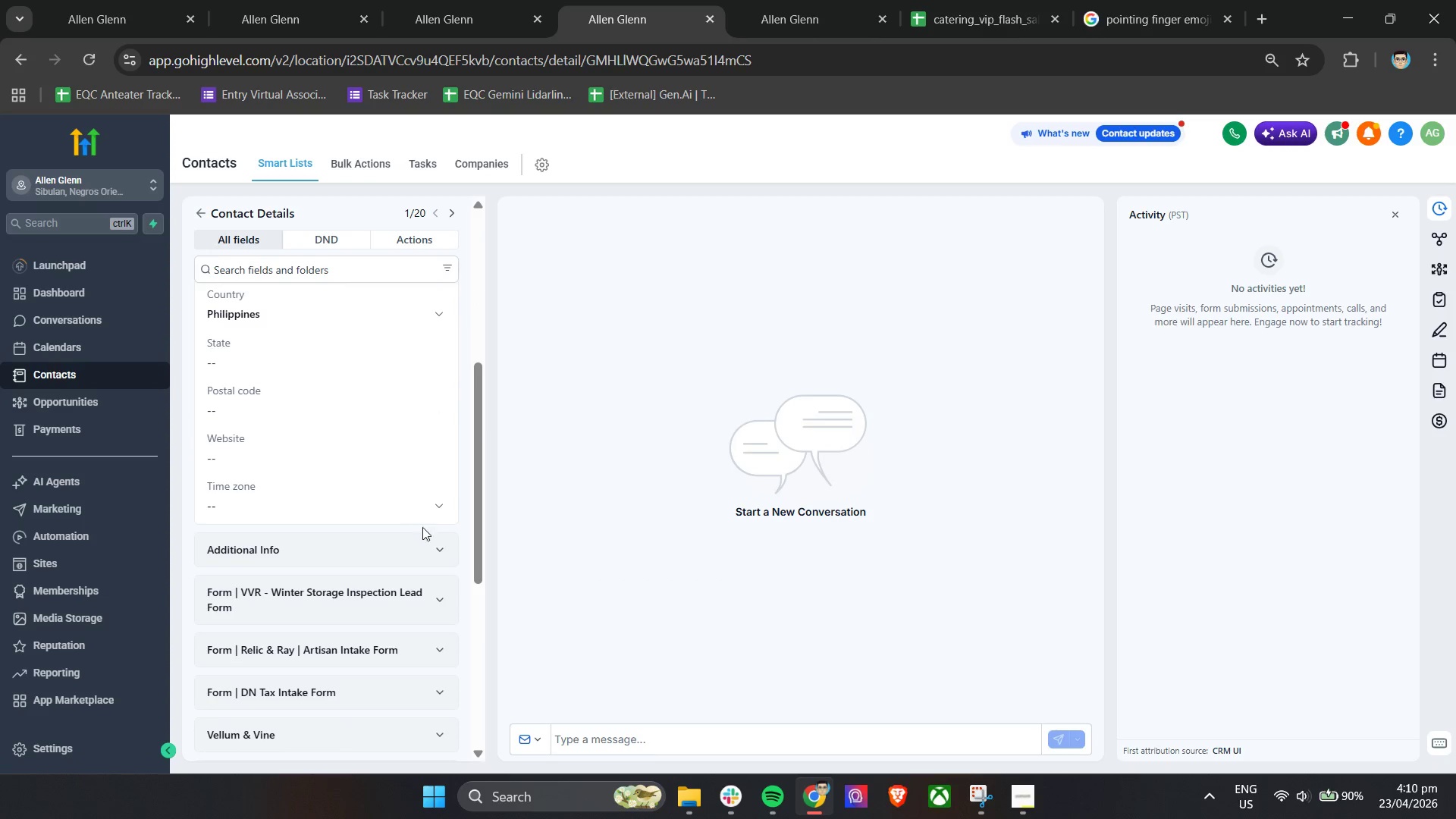 
scroll: coordinate [442, 512], scroll_direction: up, amount: 3.0
 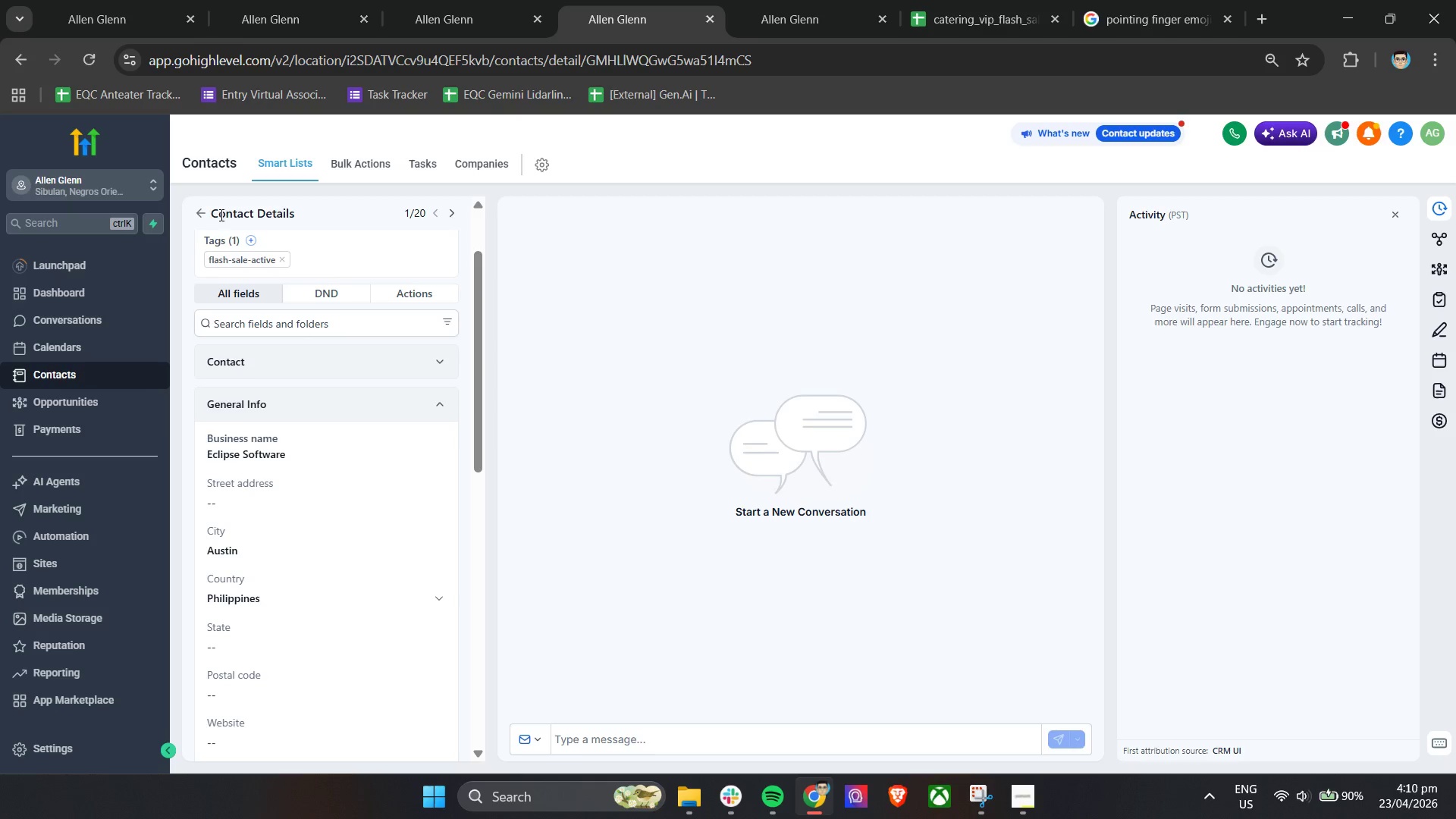 
left_click([201, 220])
 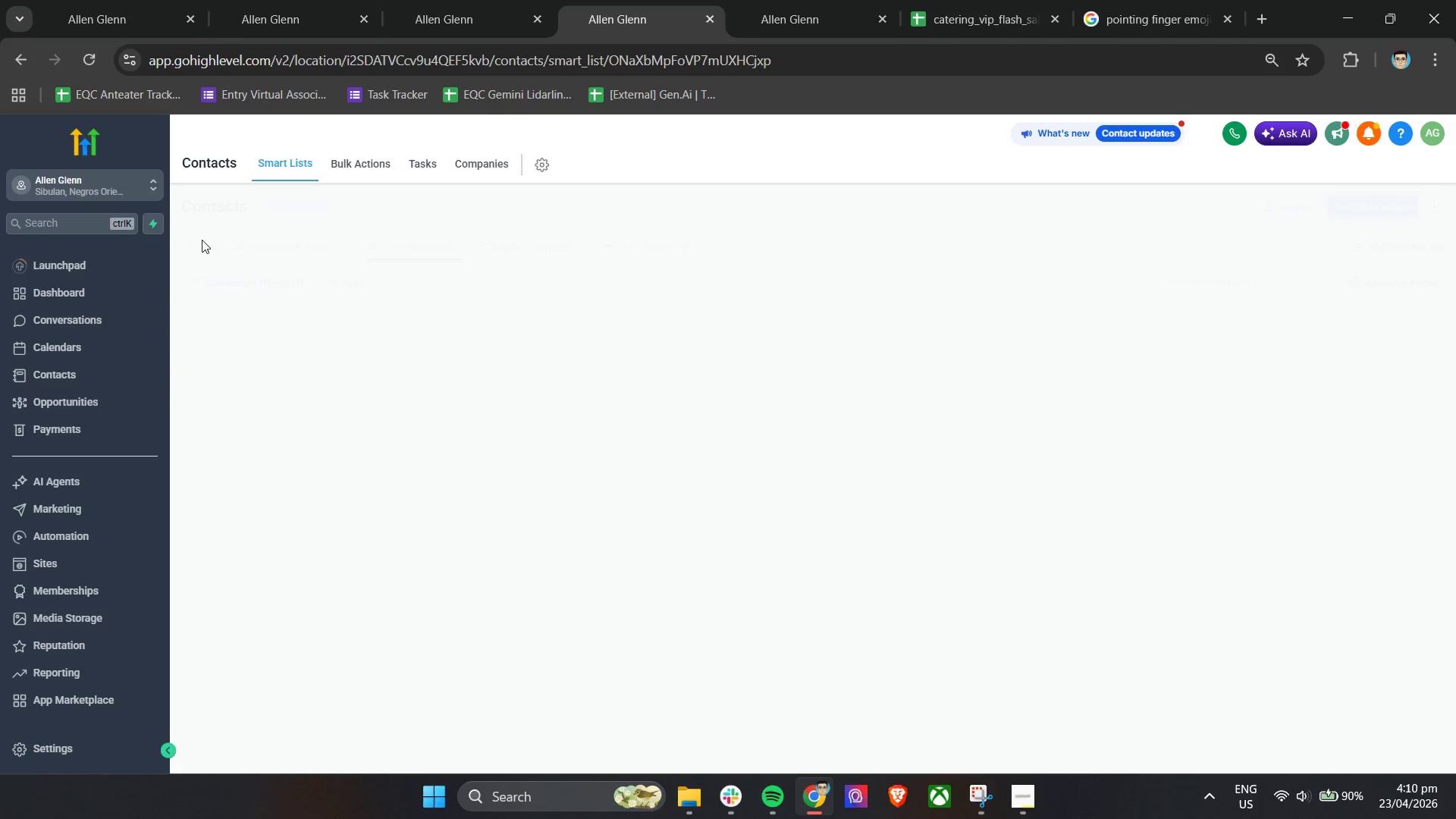 
left_click([196, 247])
 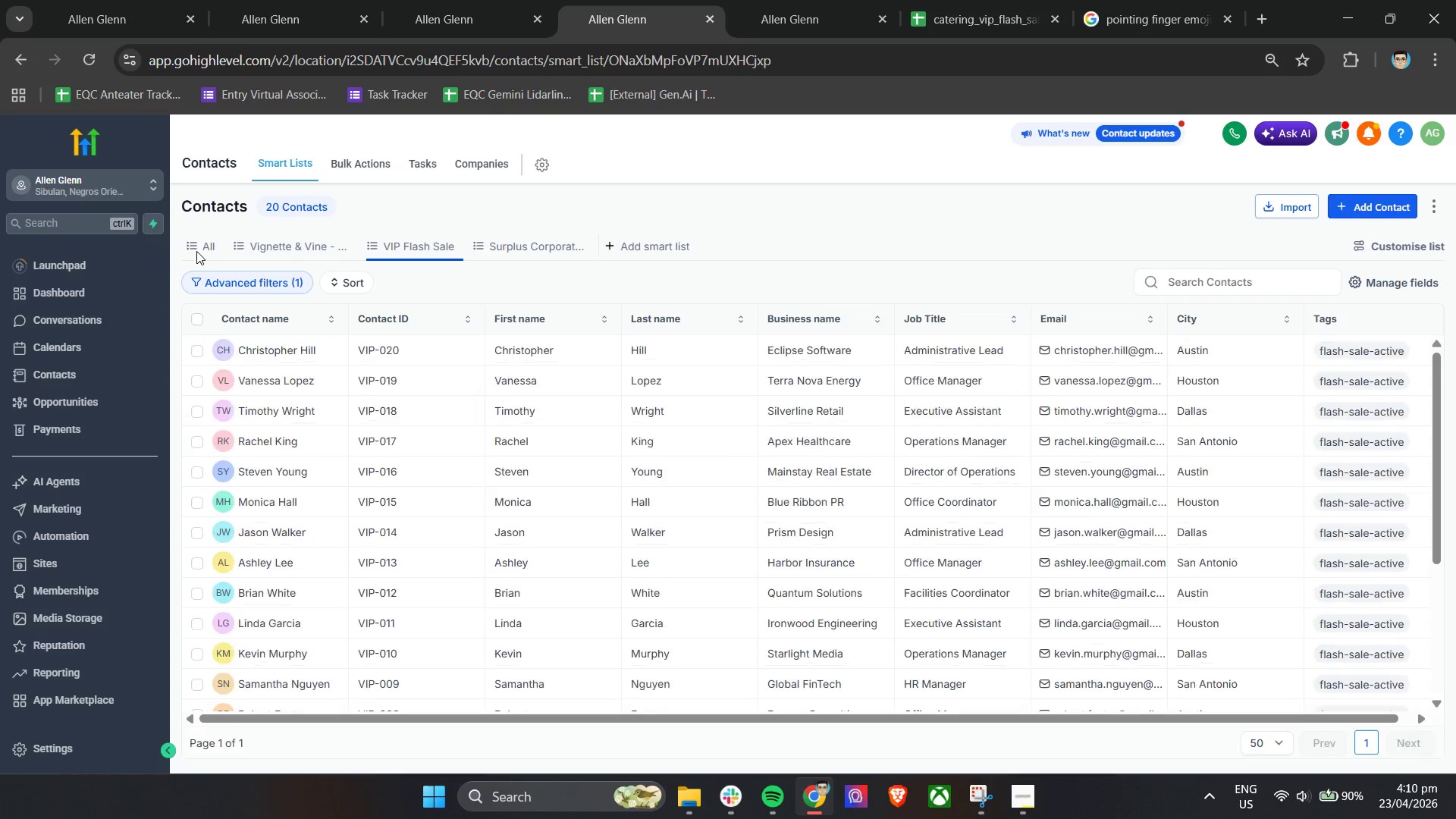 
left_click([199, 246])
 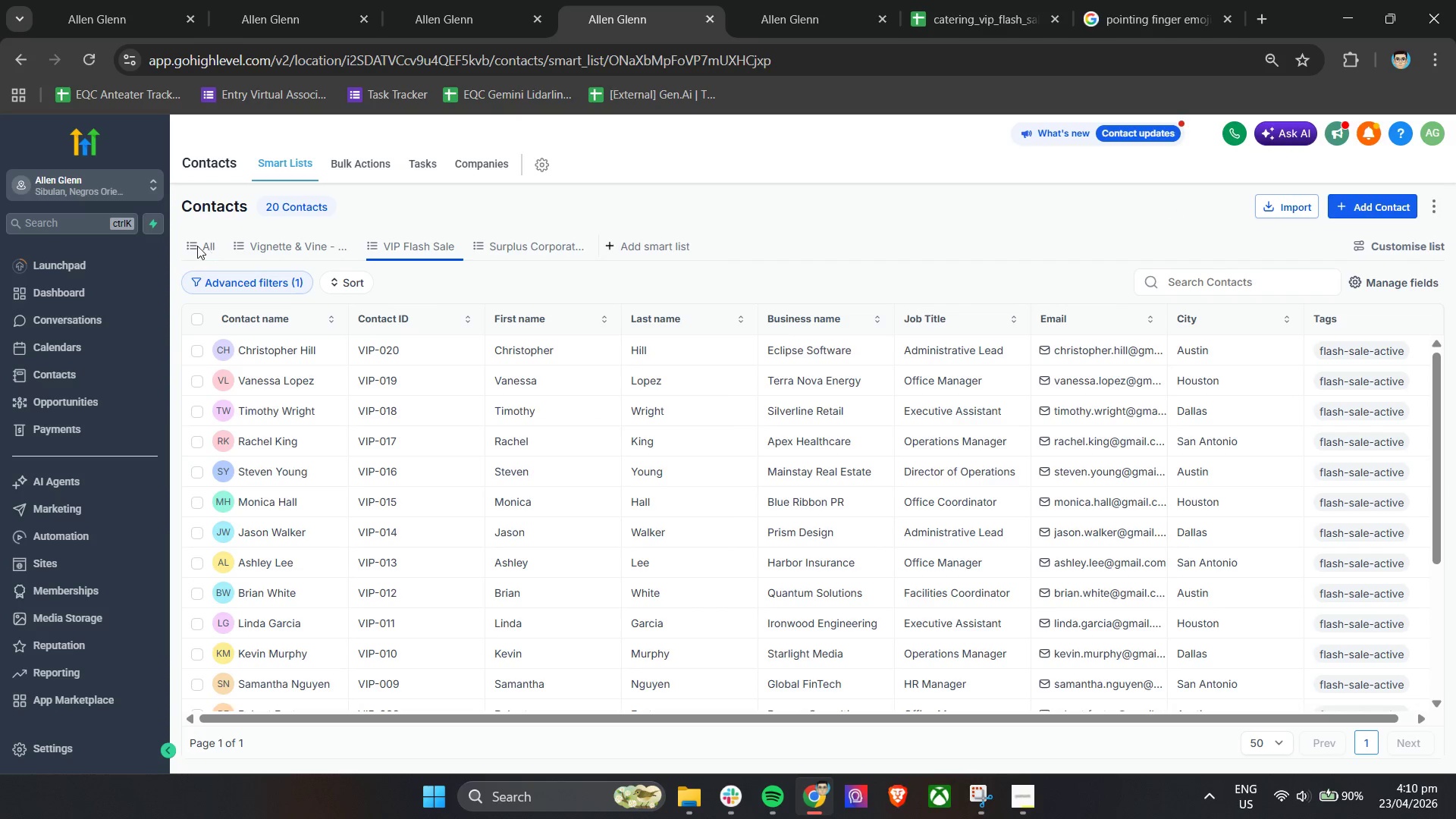 
left_click([196, 246])
 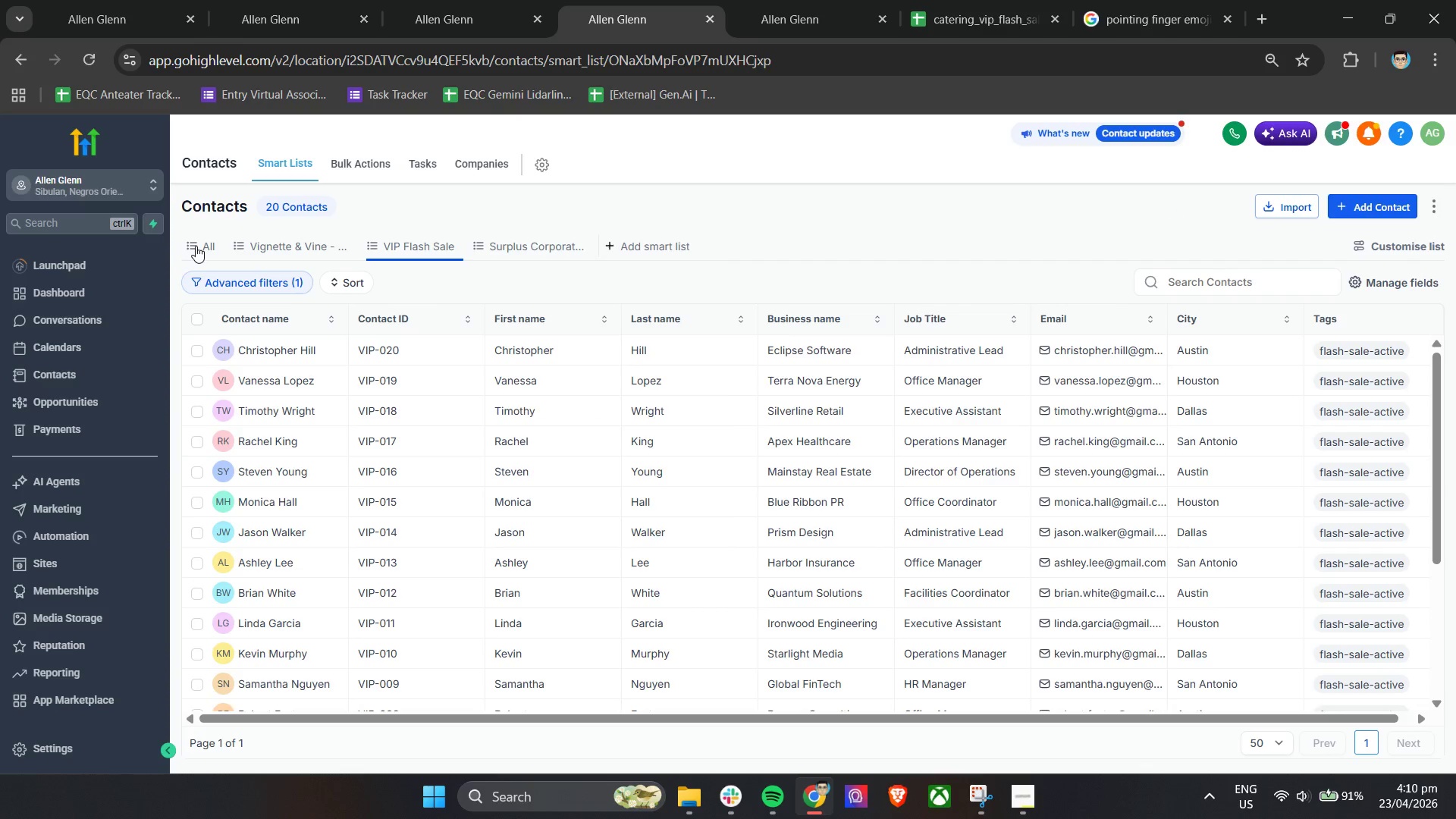 
left_click([196, 246])
 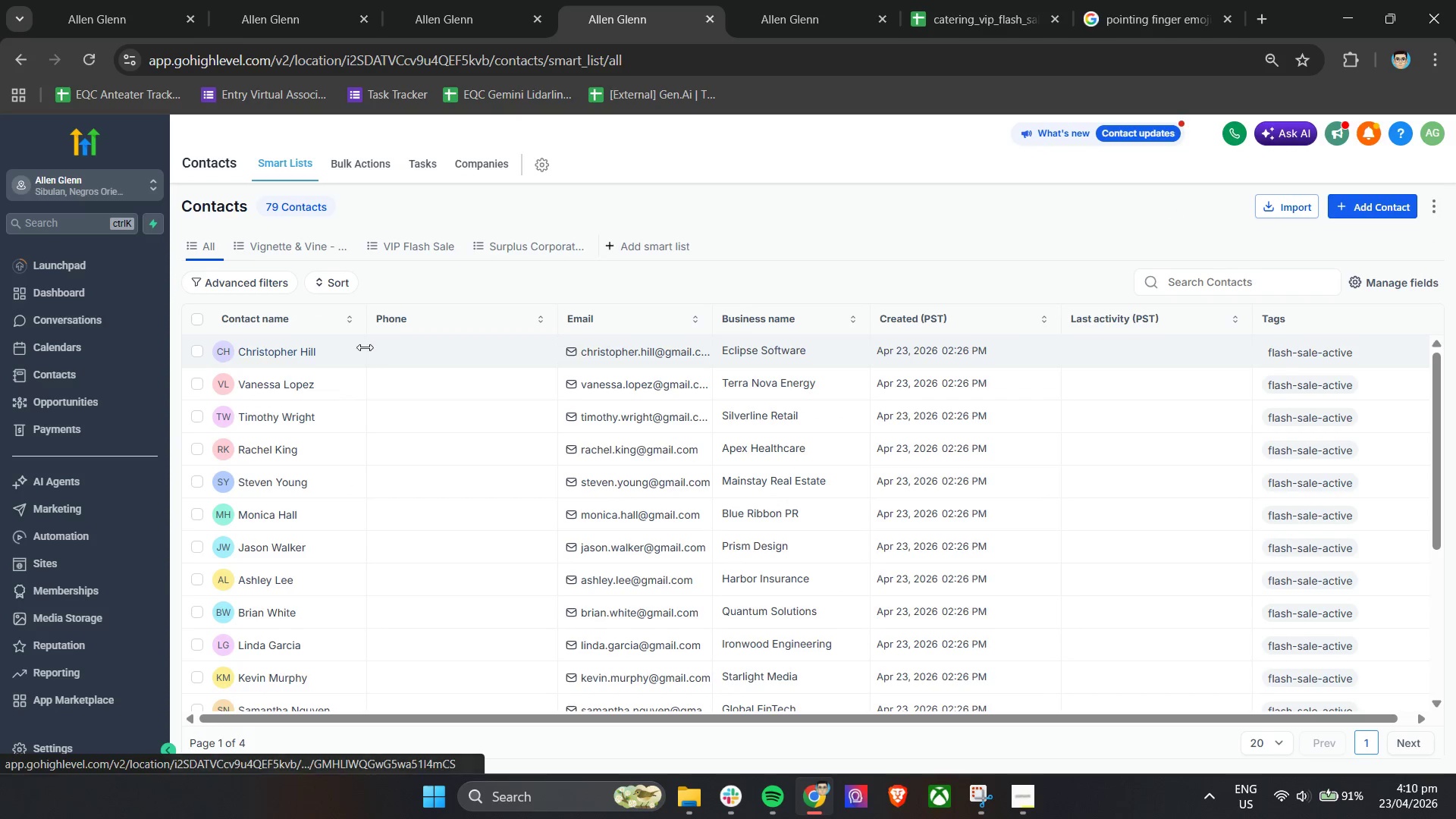 
left_click([349, 350])
 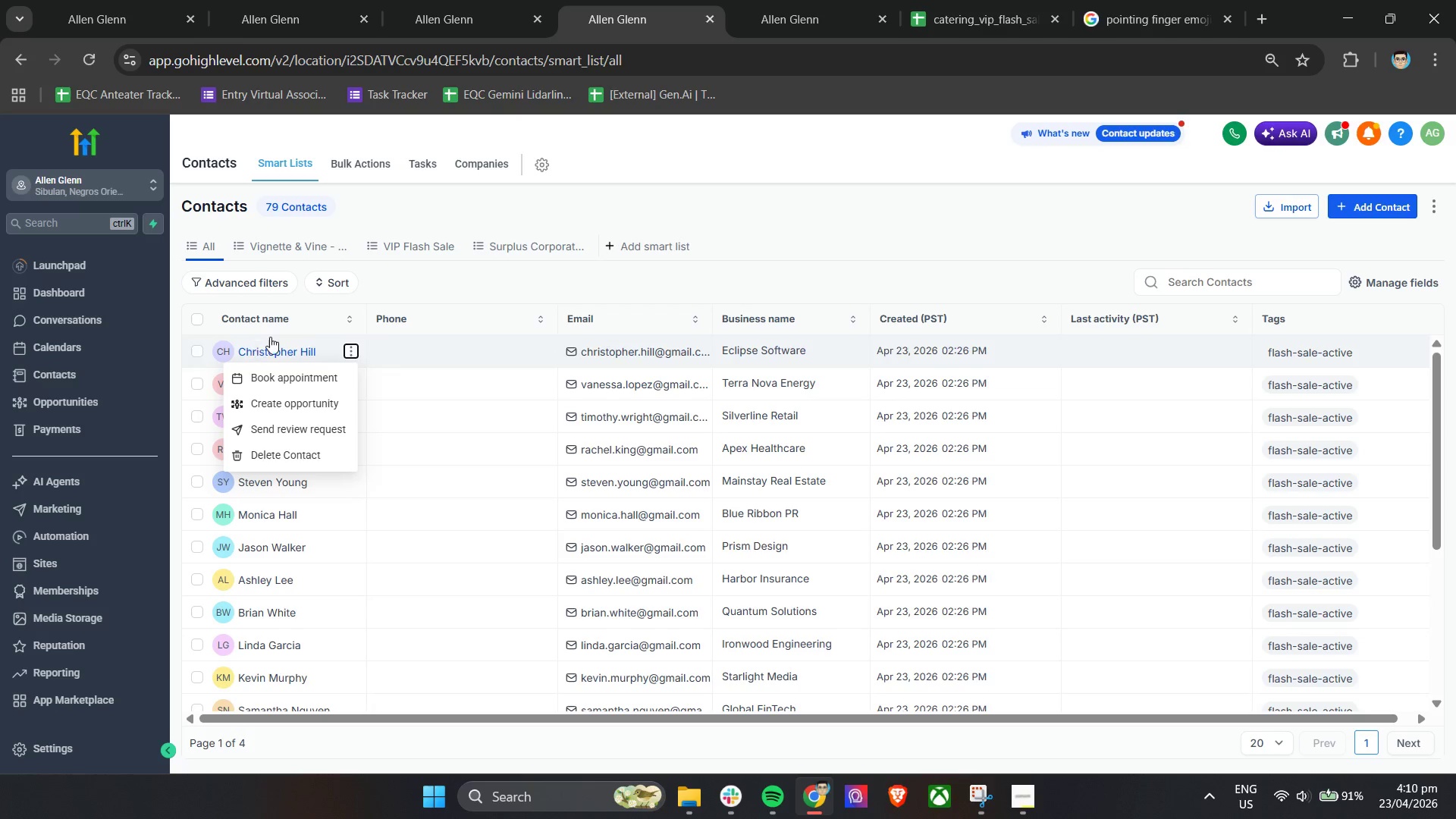 
left_click([292, 343])
 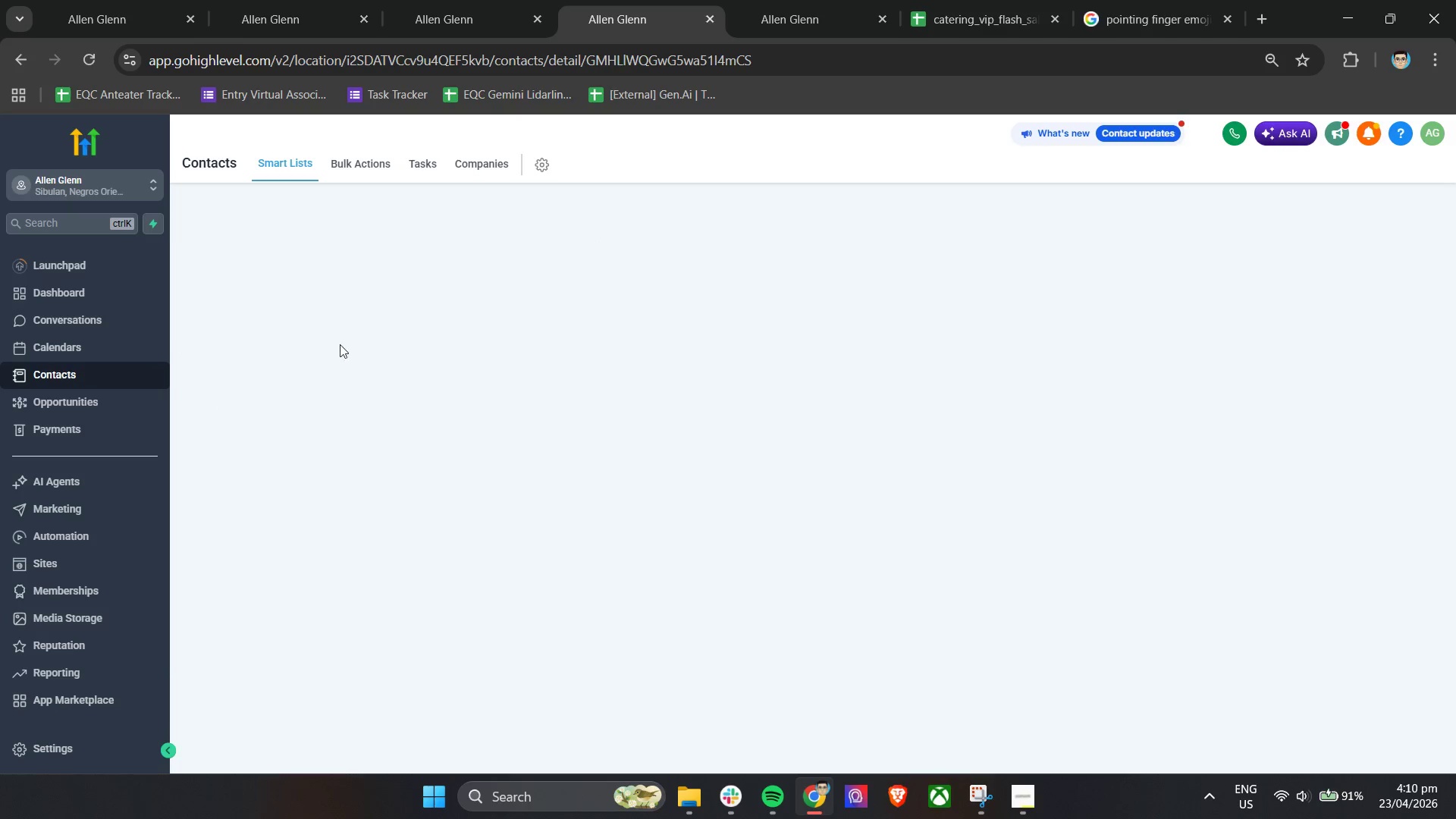 
mouse_move([447, 339])
 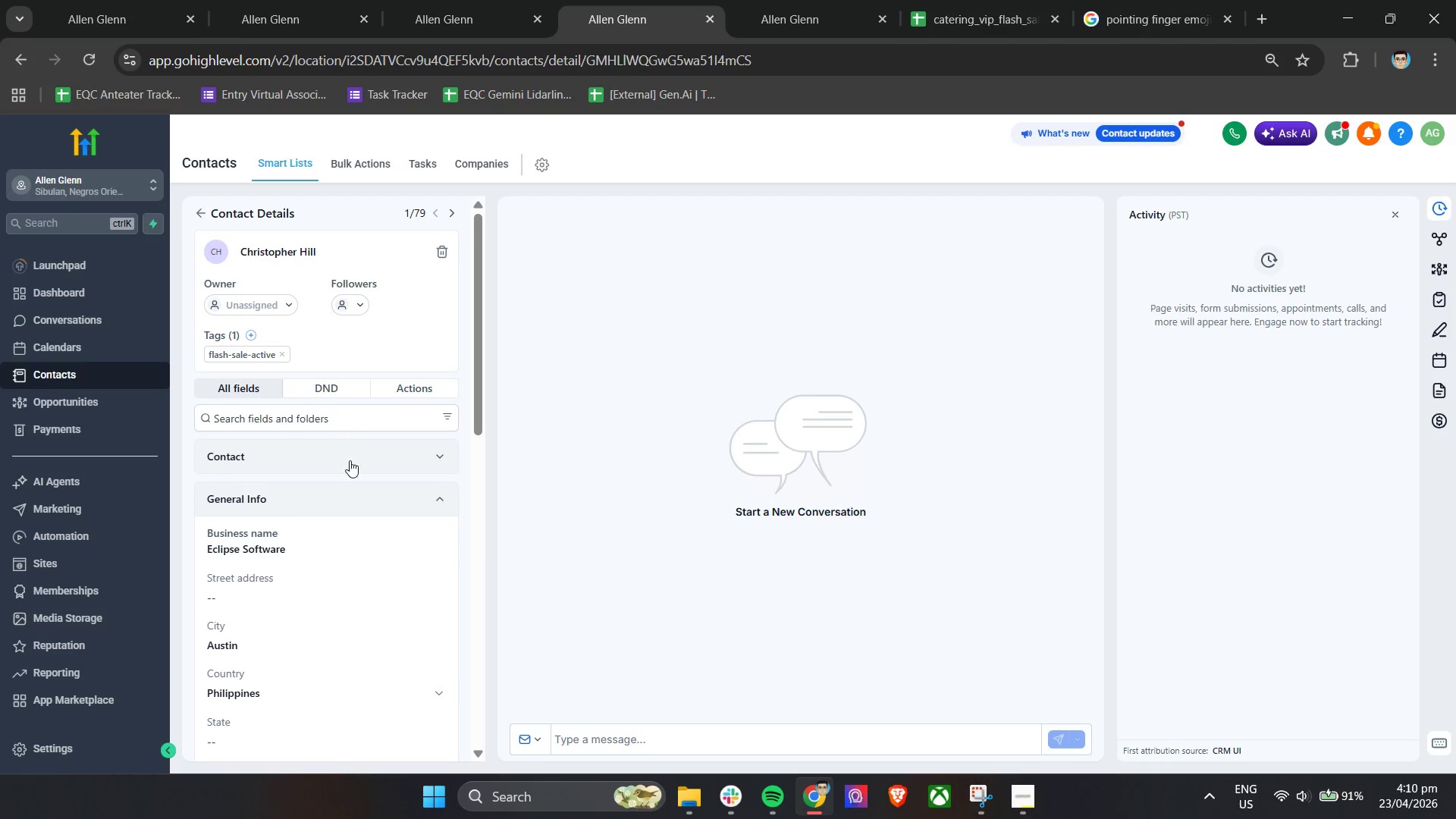 
scroll: coordinate [350, 481], scroll_direction: down, amount: 2.0
 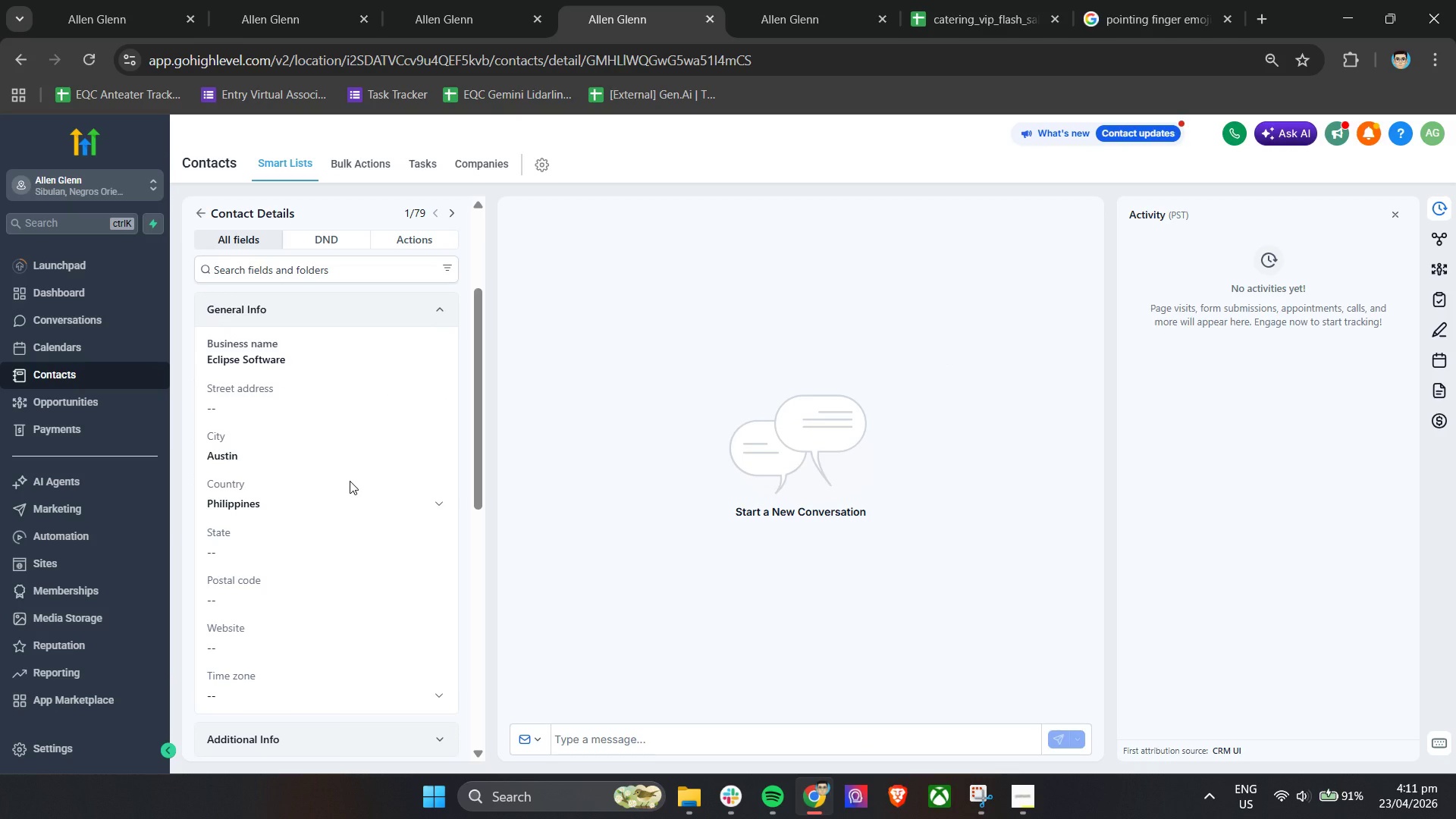 
scroll: coordinate [350, 481], scroll_direction: none, amount: 0.0
 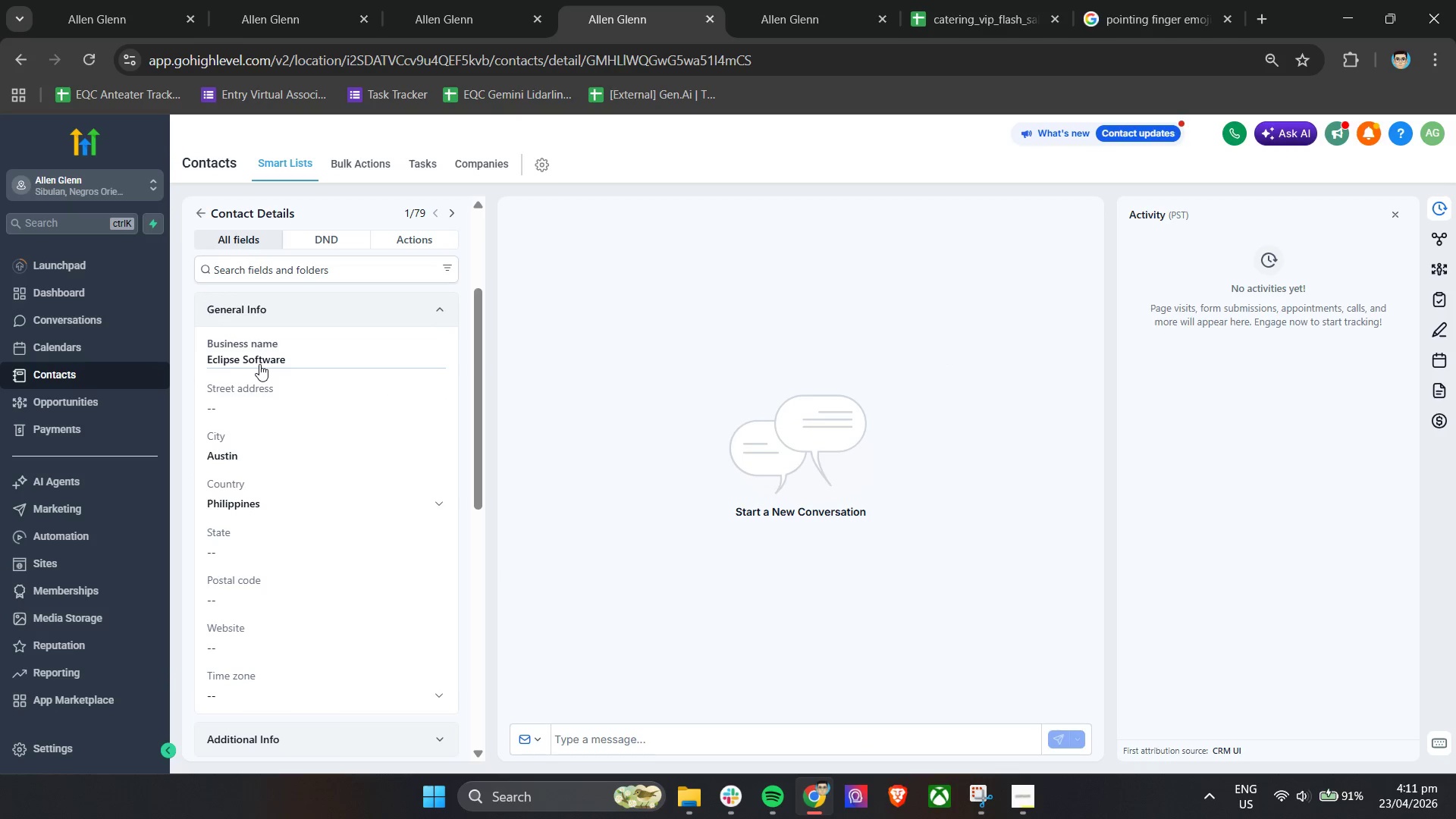 
left_click([261, 363])
 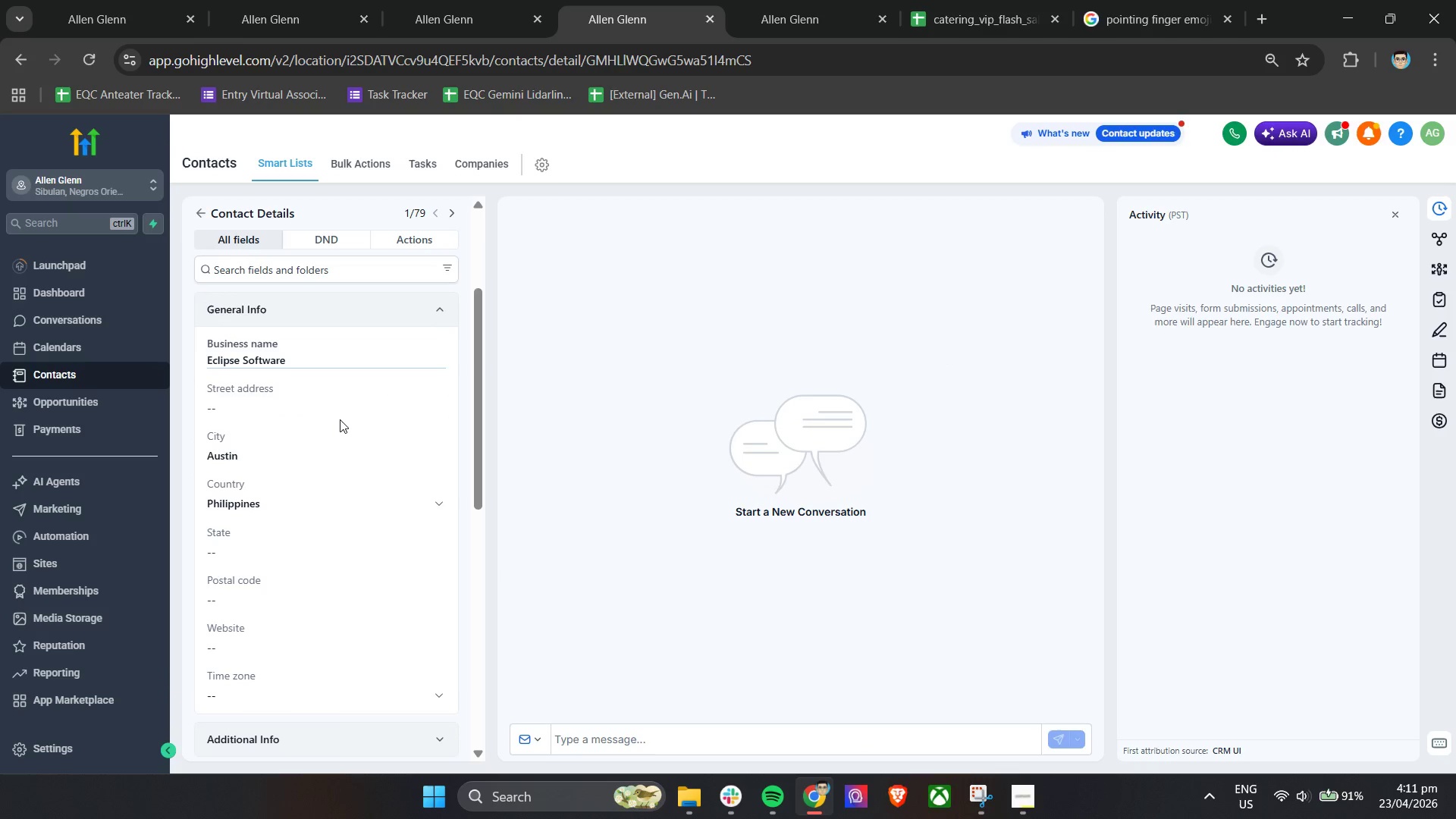 
scroll: coordinate [340, 460], scroll_direction: down, amount: 9.0
 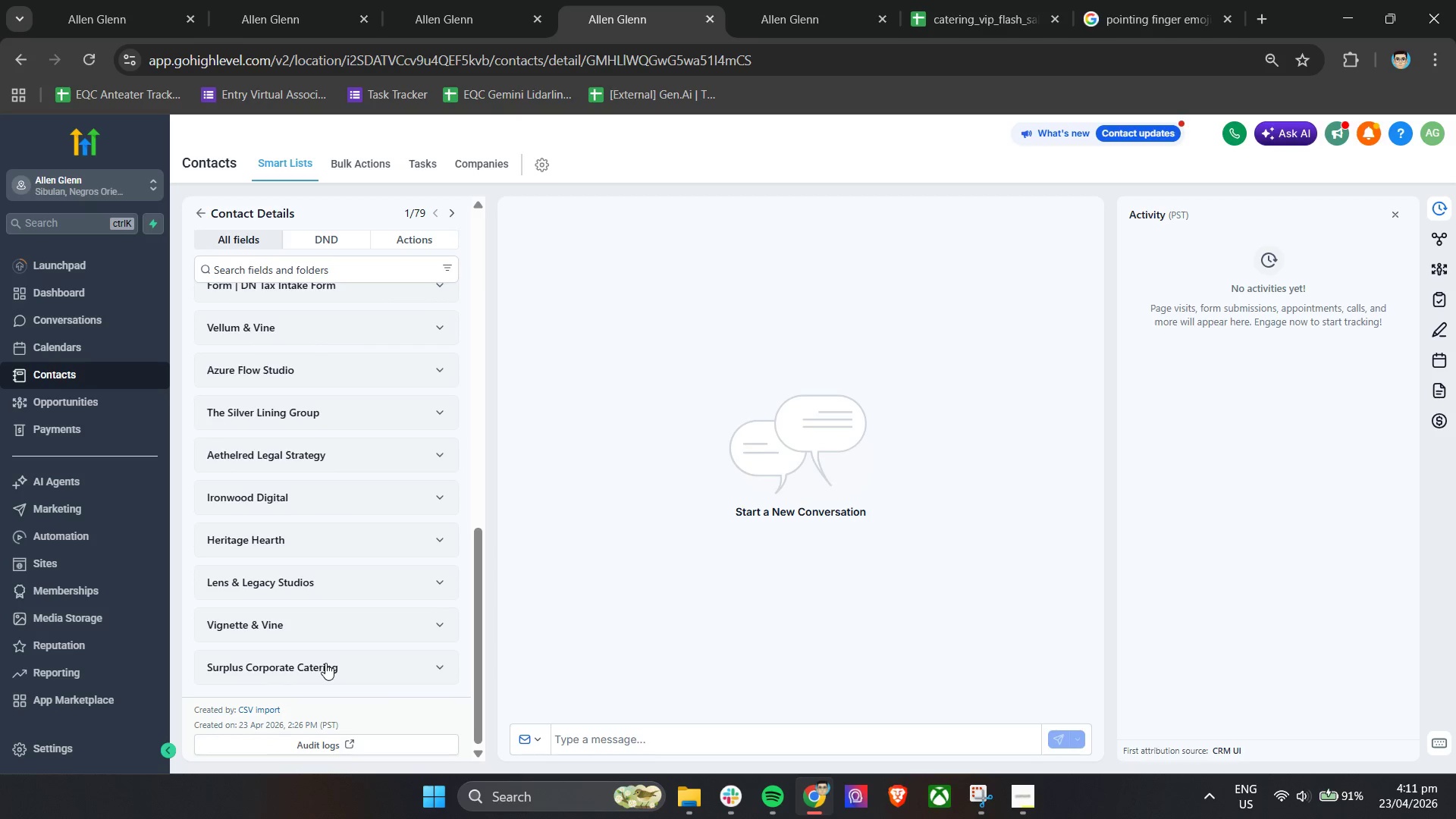 
double_click([325, 663])
 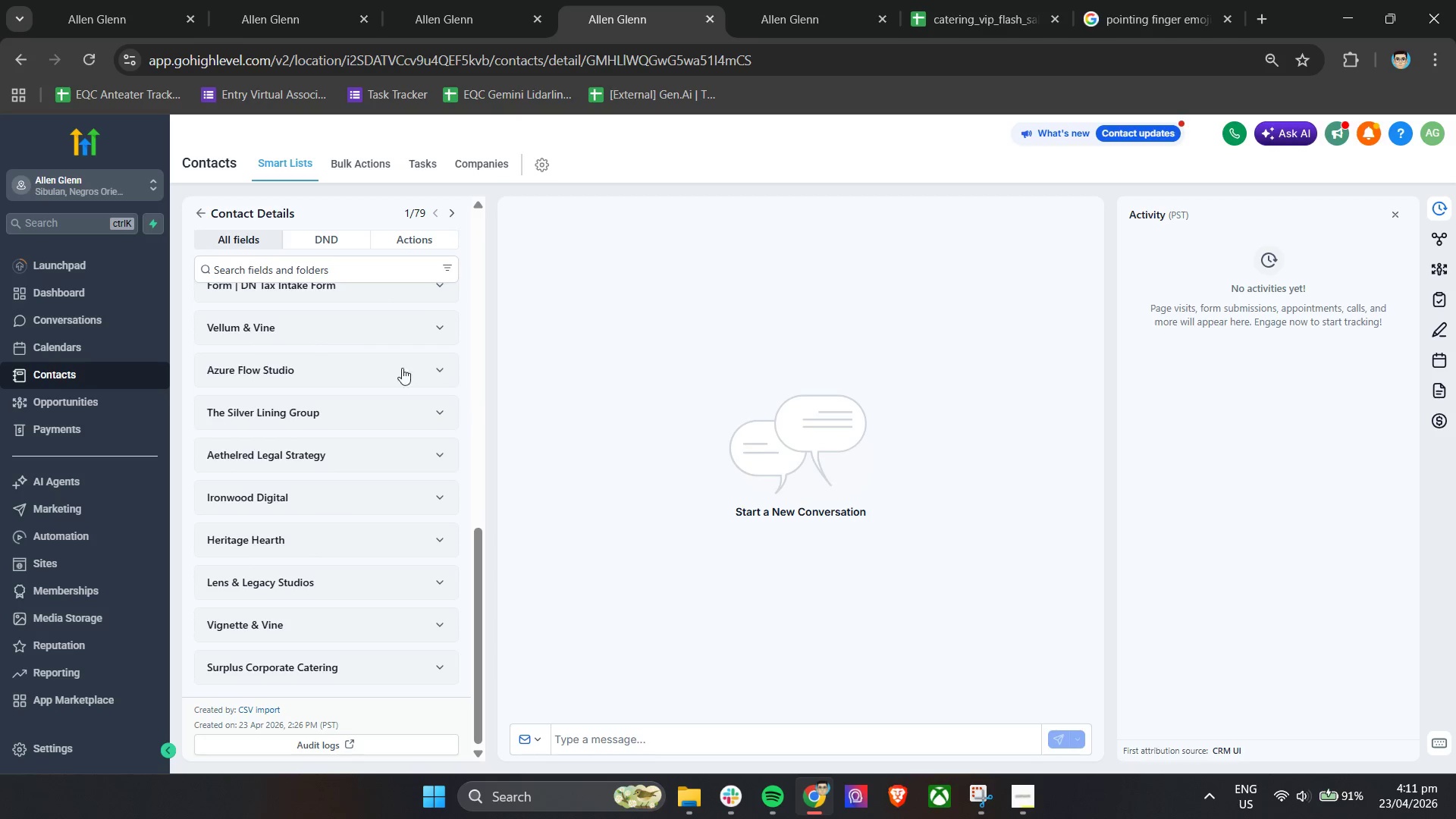 
scroll: coordinate [365, 372], scroll_direction: up, amount: 10.0
 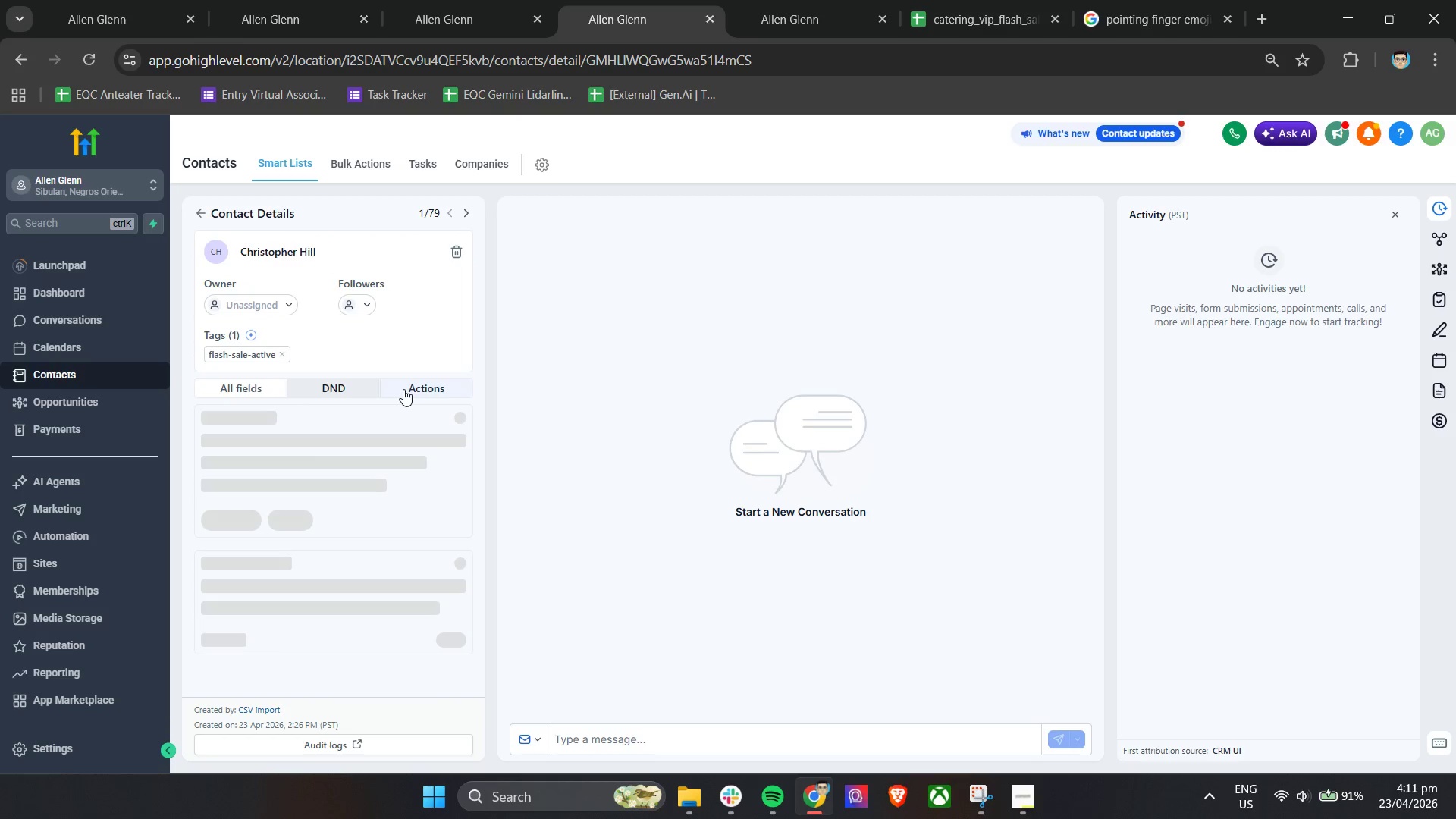 
left_click([403, 389])
 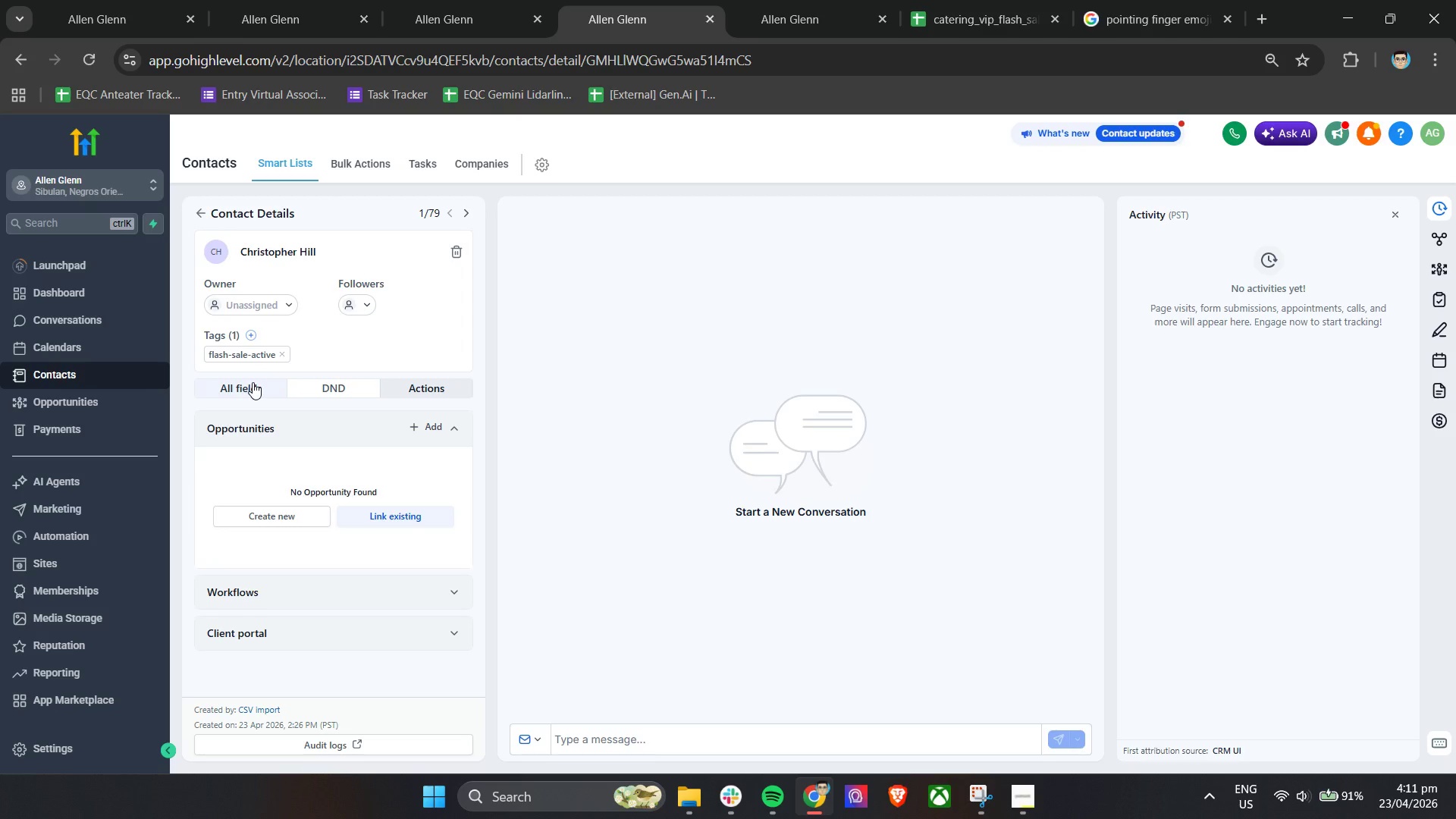 
left_click([253, 382])
 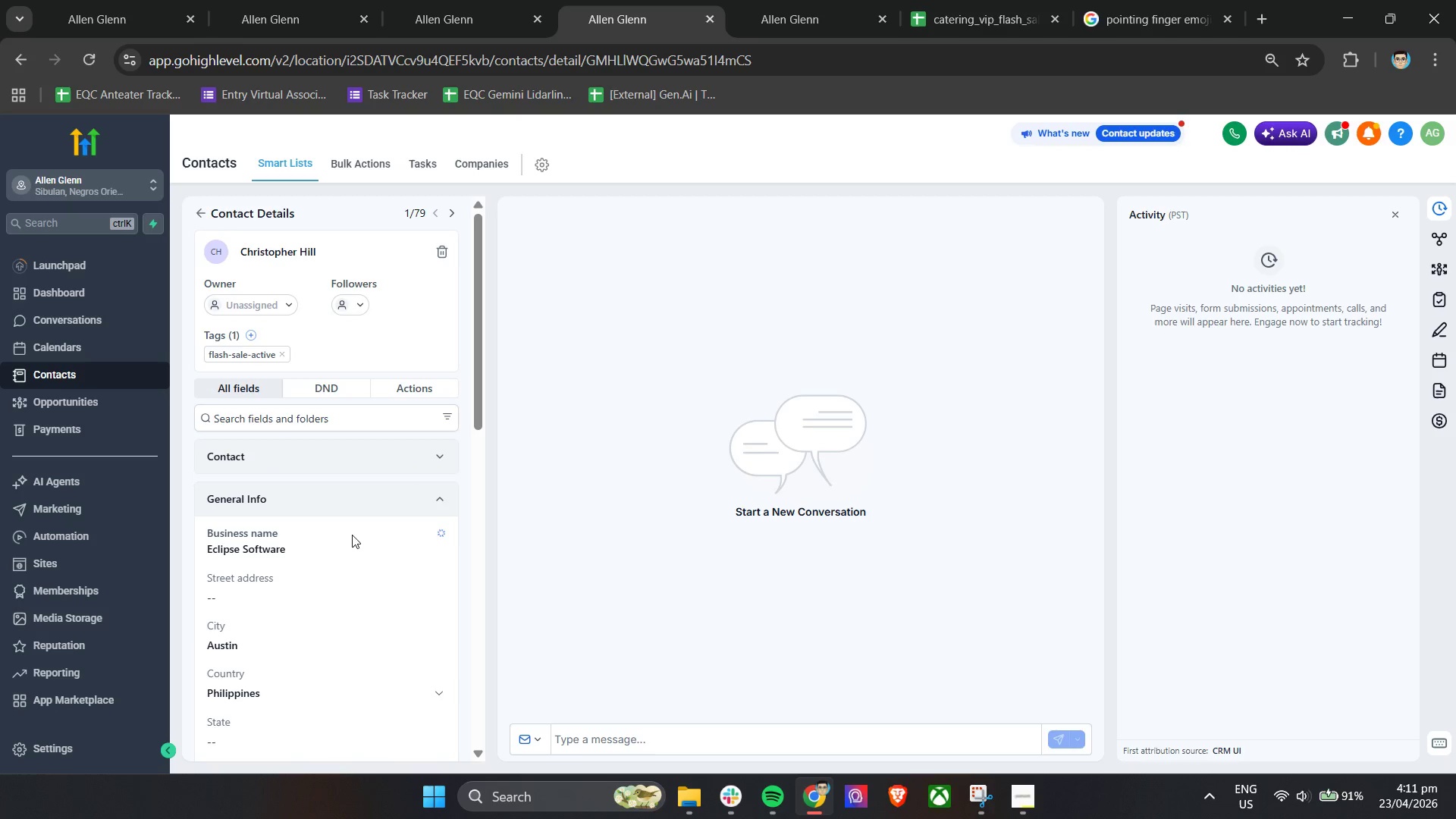 
scroll: coordinate [326, 589], scroll_direction: down, amount: 3.0
 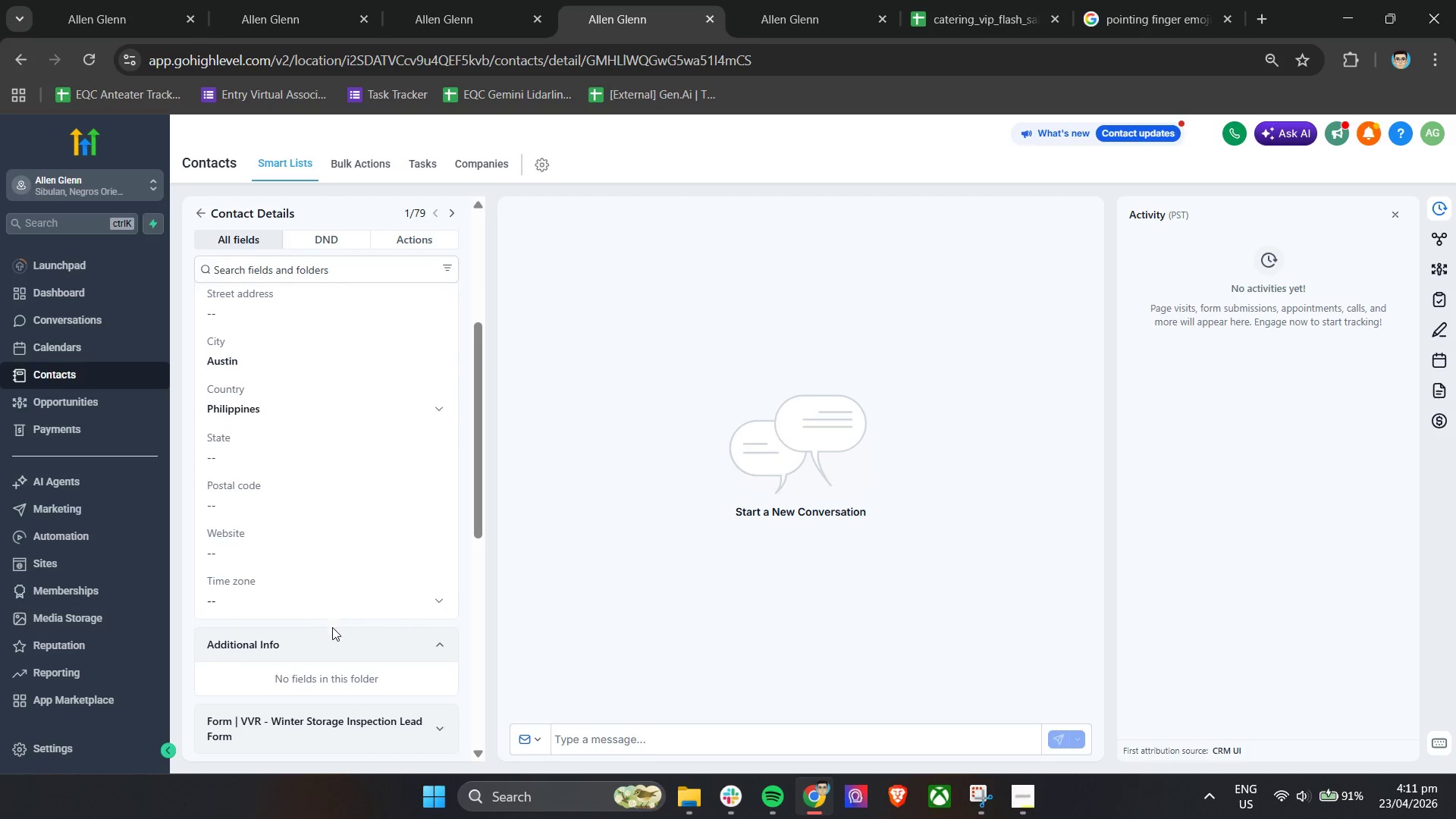 
left_click([329, 642])
 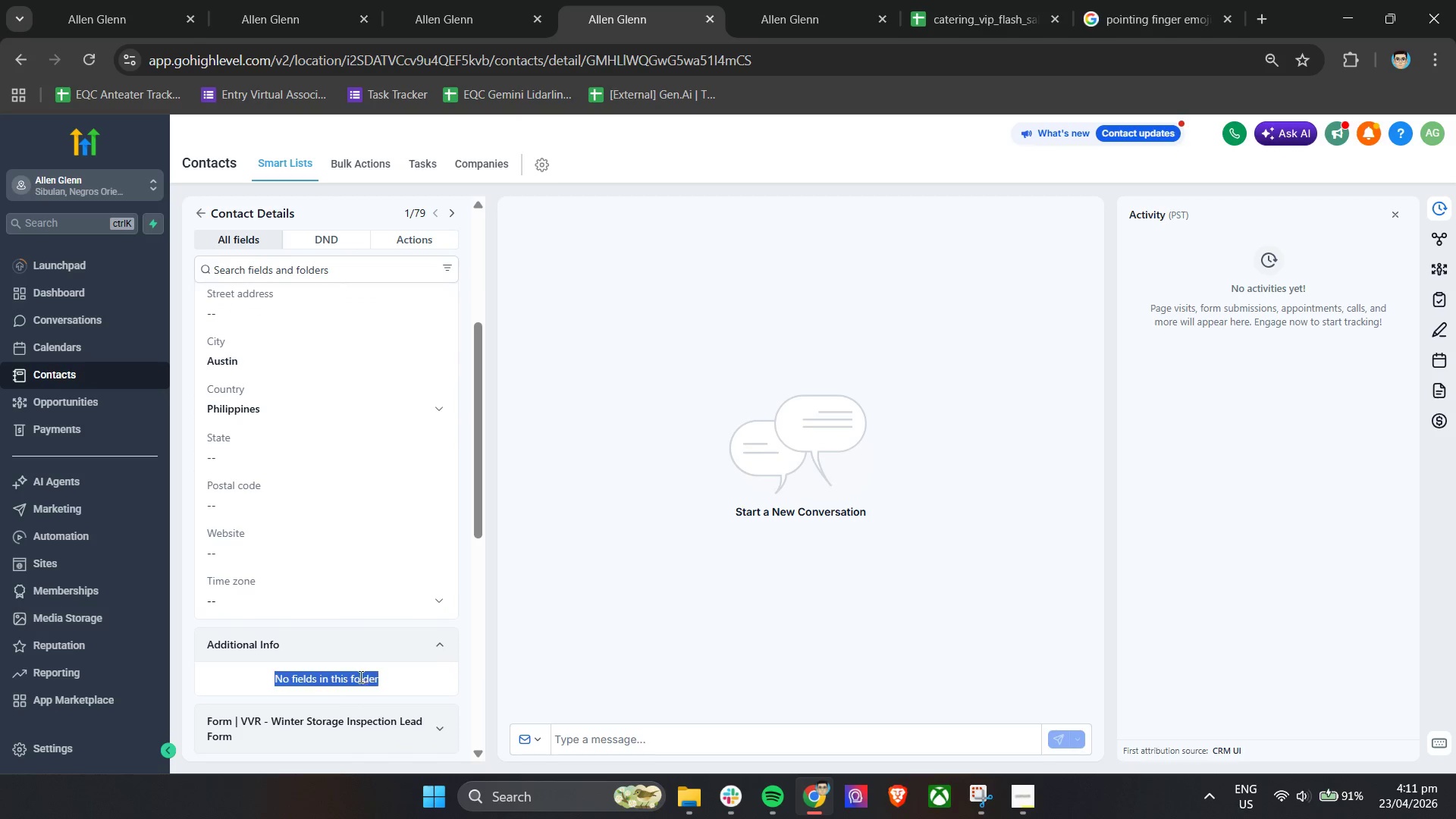 
double_click([312, 676])
 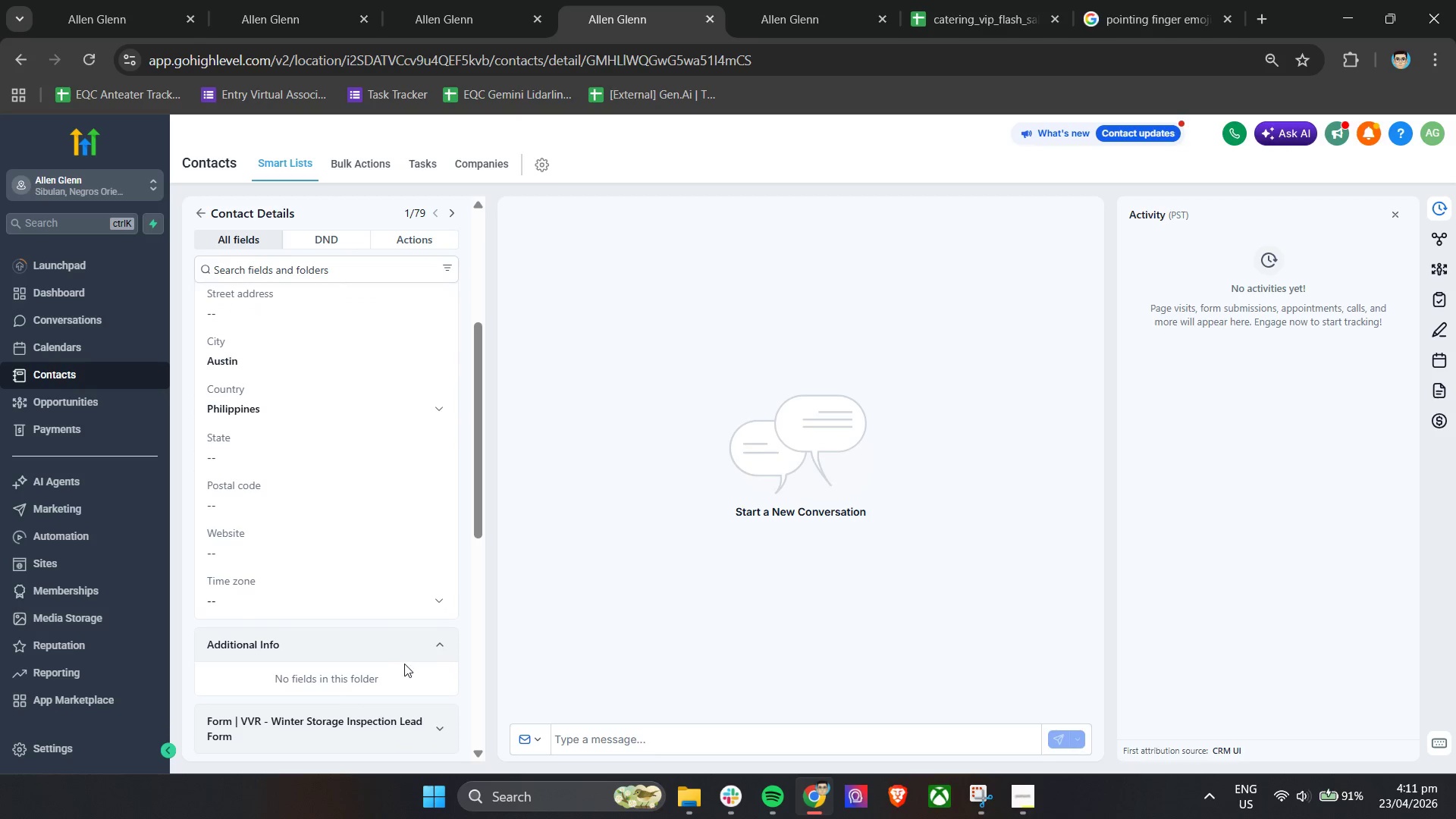 
triple_click([404, 664])
 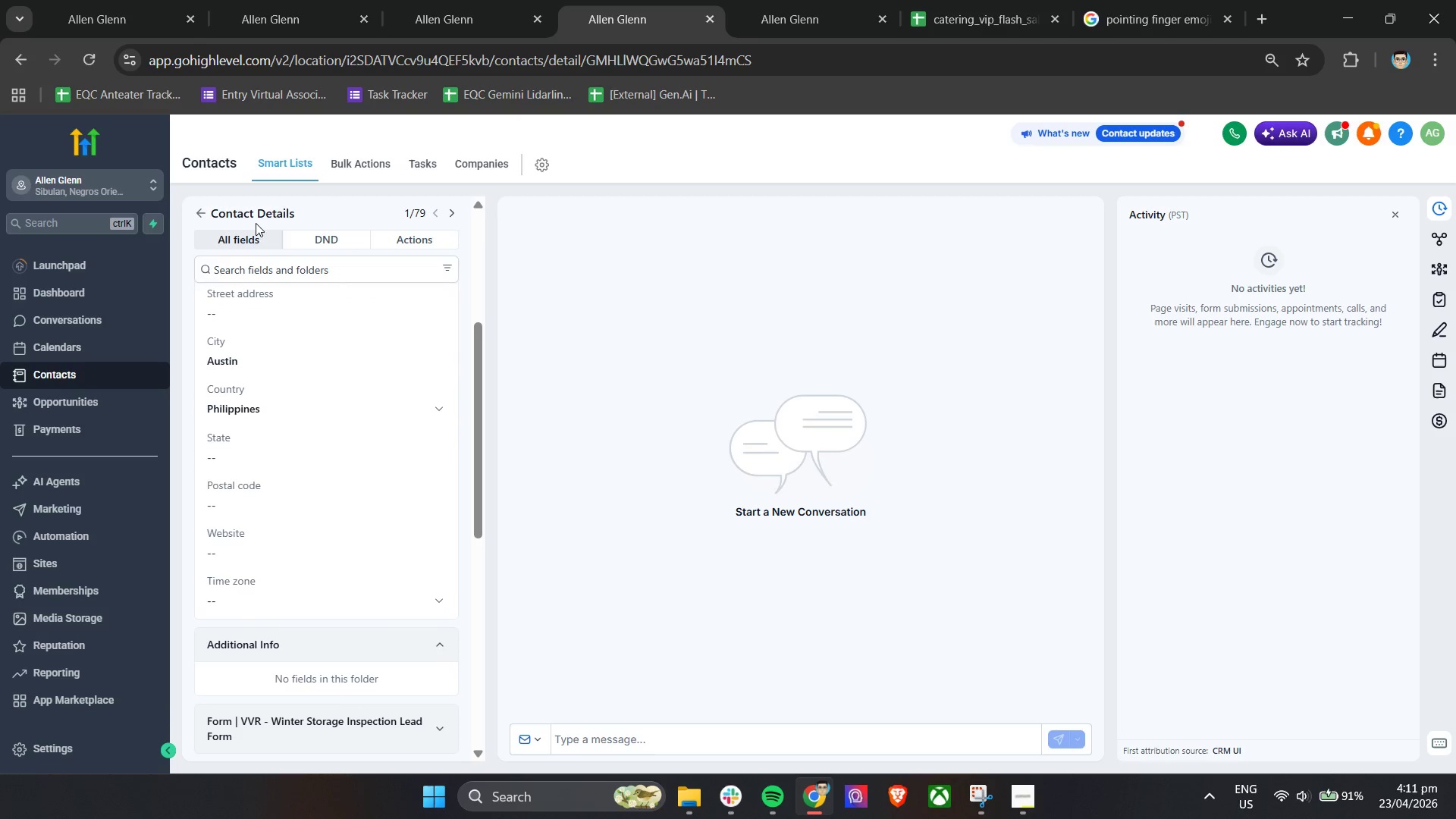 
left_click([250, 214])
 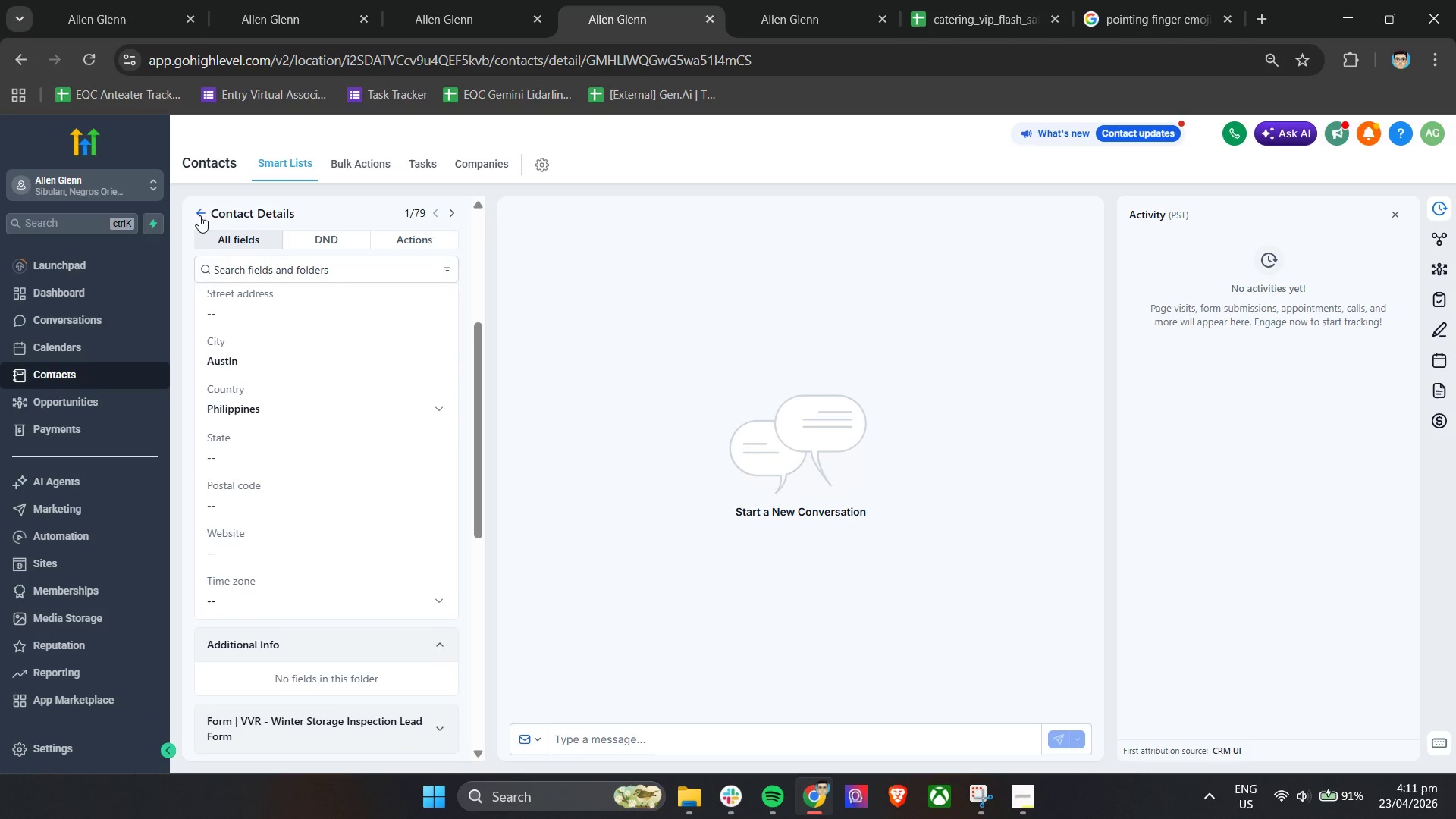 
left_click([199, 215])
 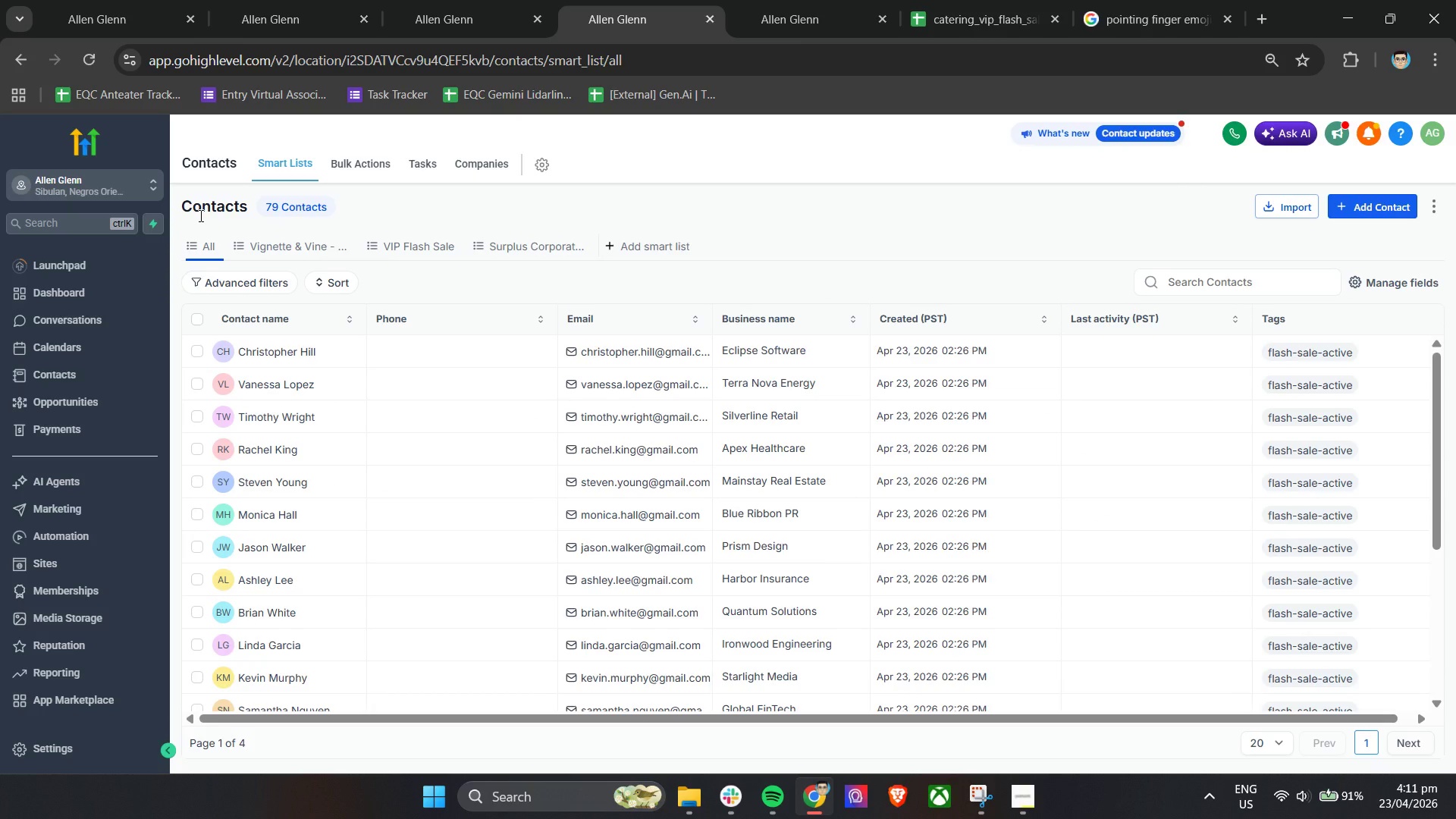 
wait(16.88)
 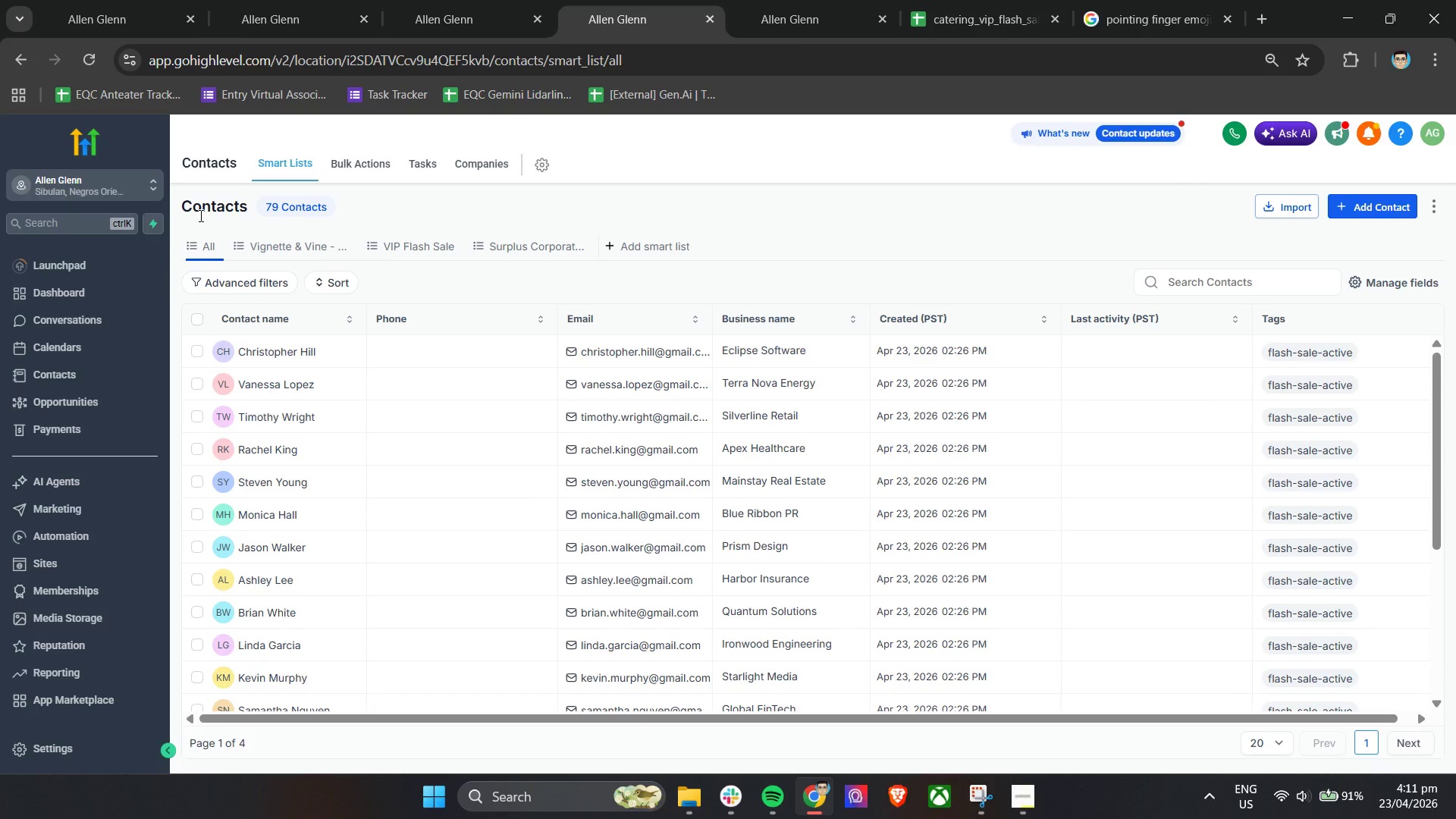 
left_click([1366, 209])
 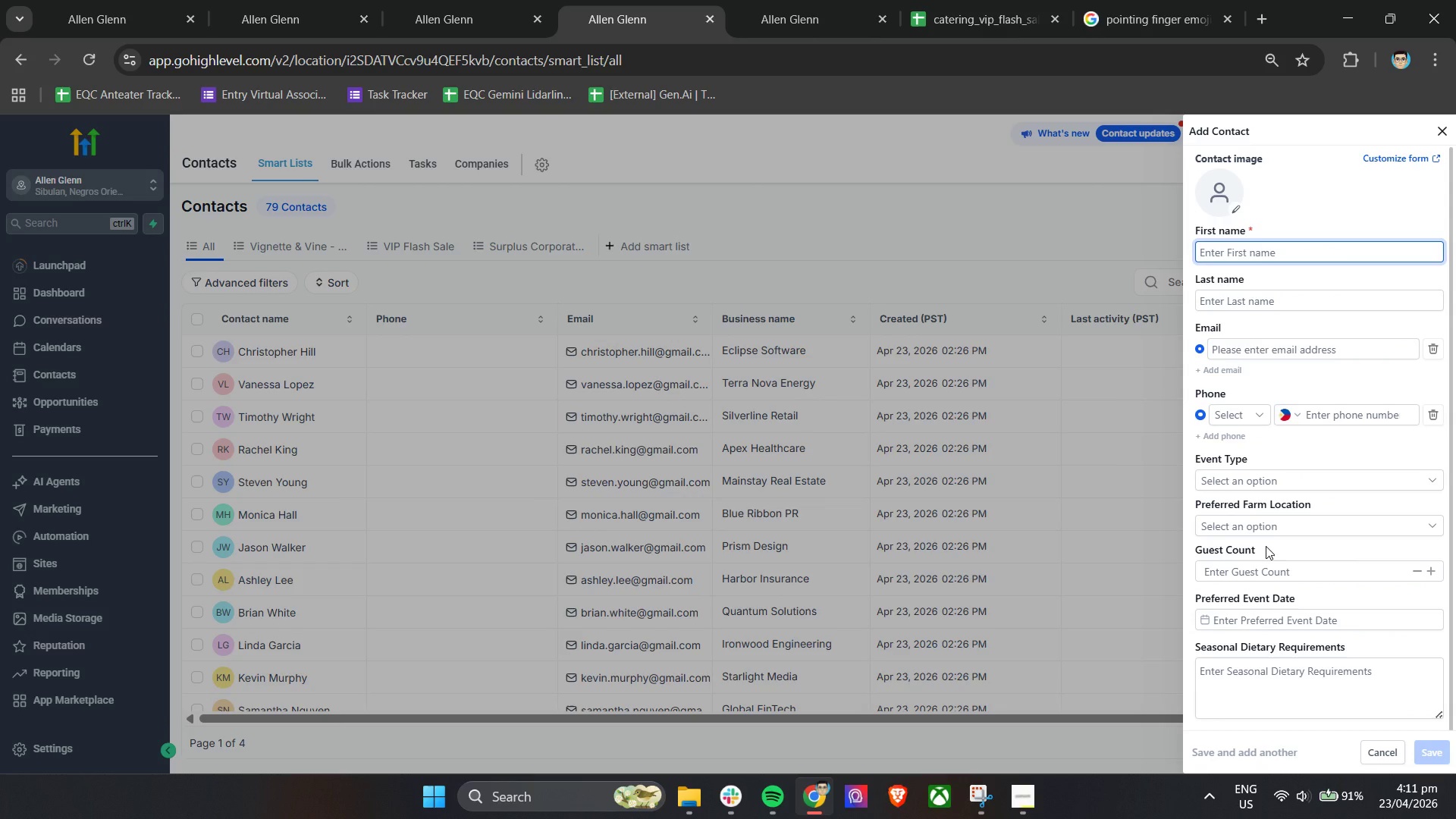 
scroll: coordinate [1266, 546], scroll_direction: down, amount: 1.0
 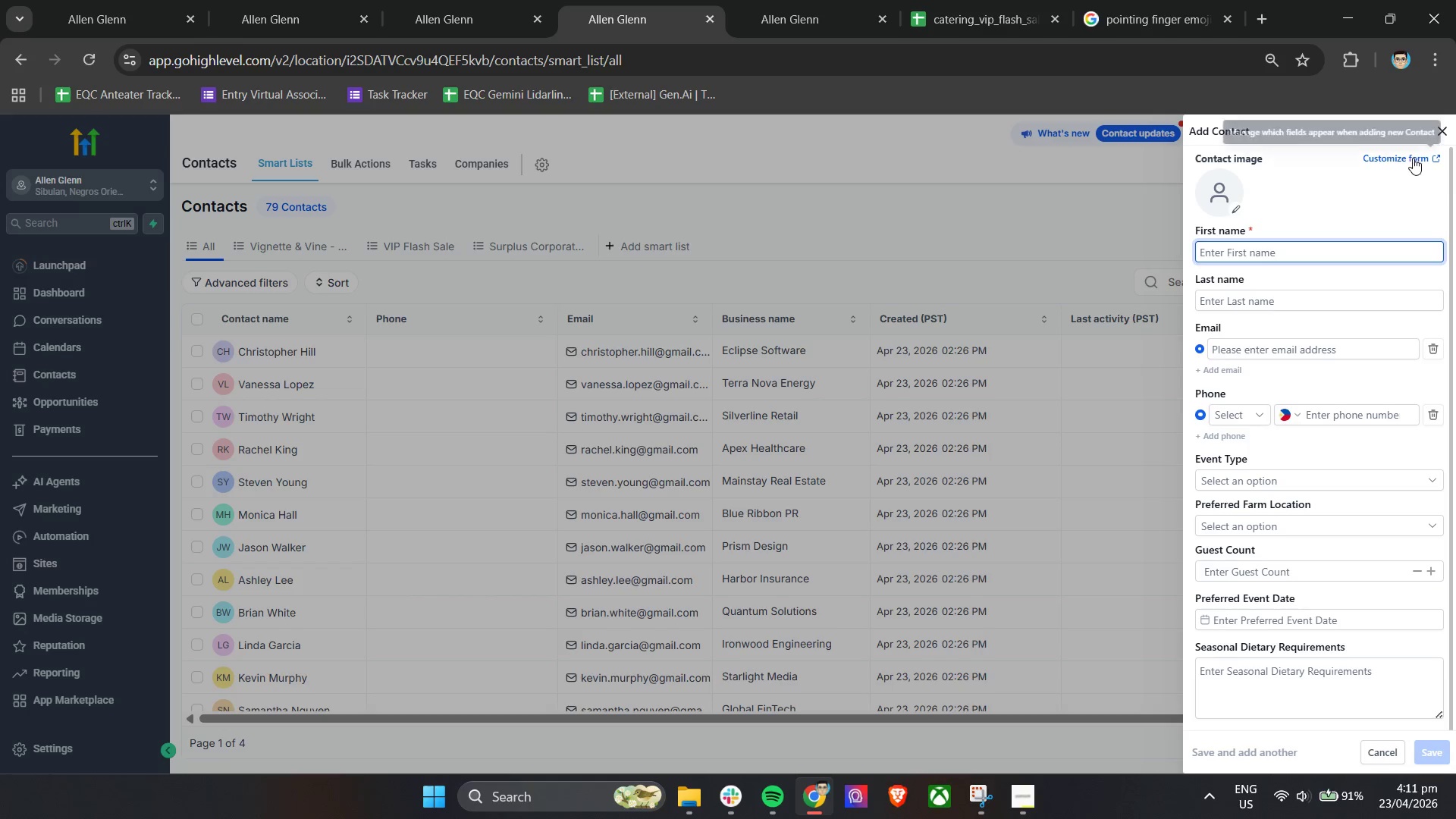 
double_click([1442, 131])
 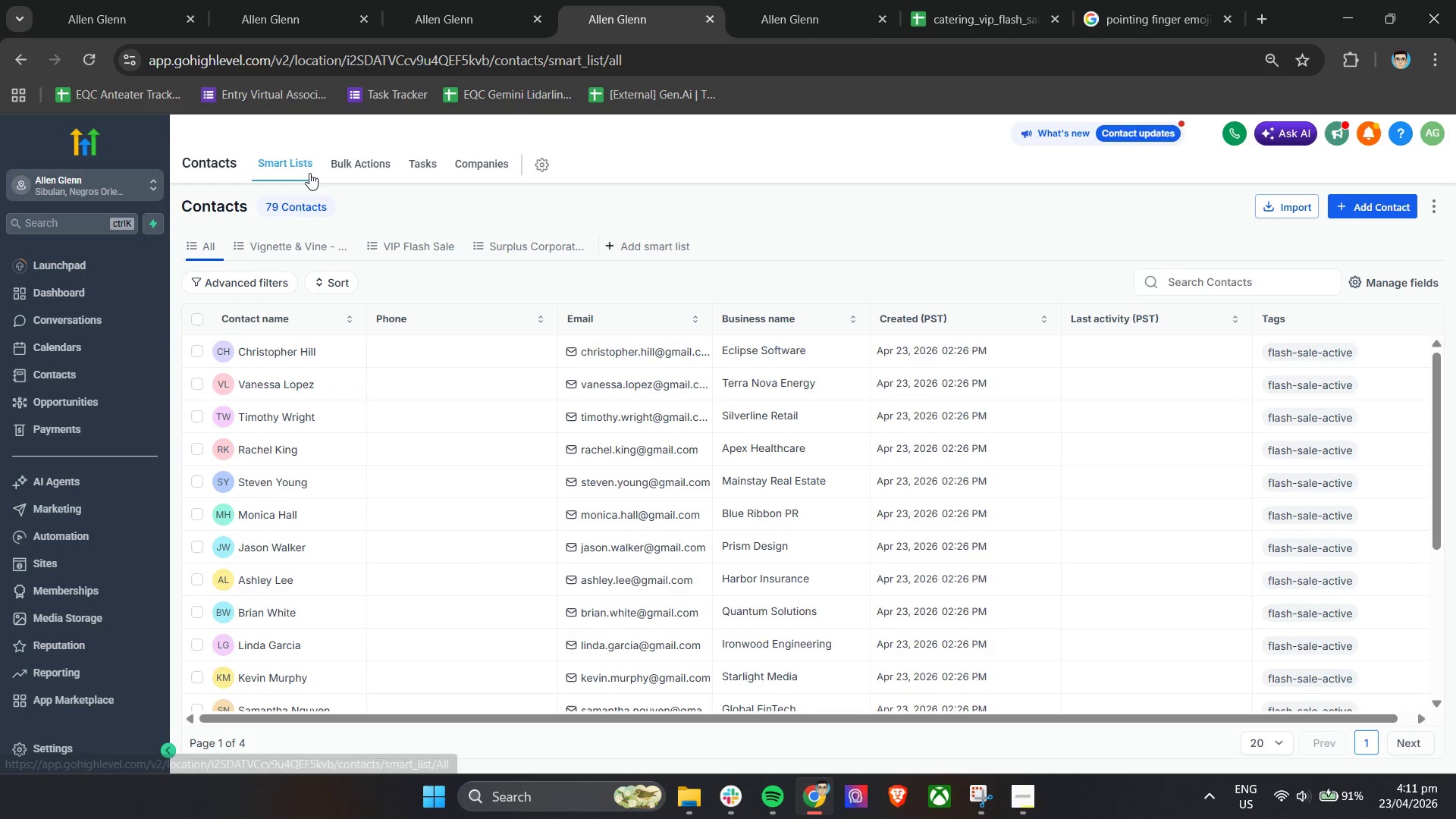 
wait(6.34)
 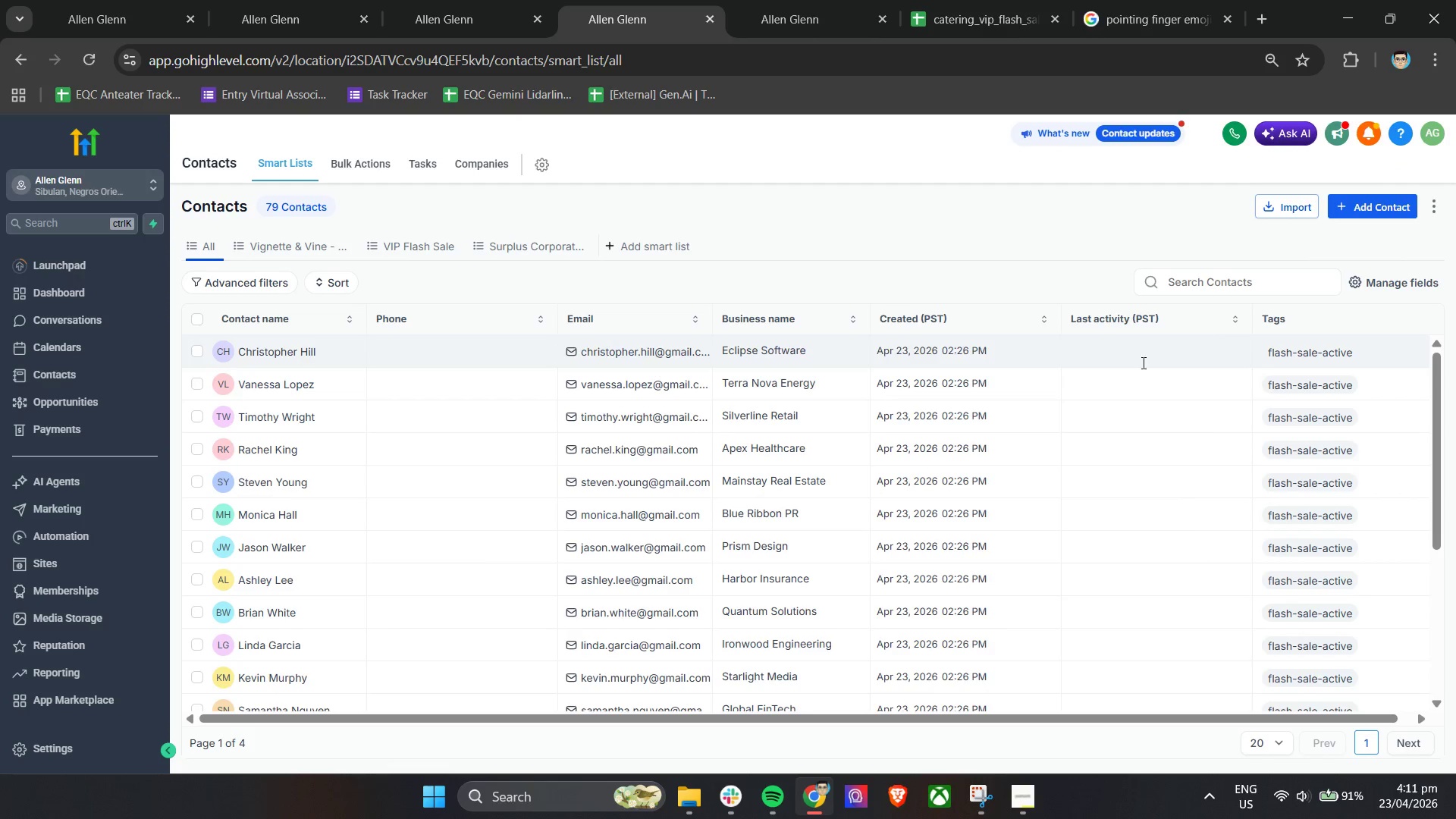 
left_click([351, 350])
 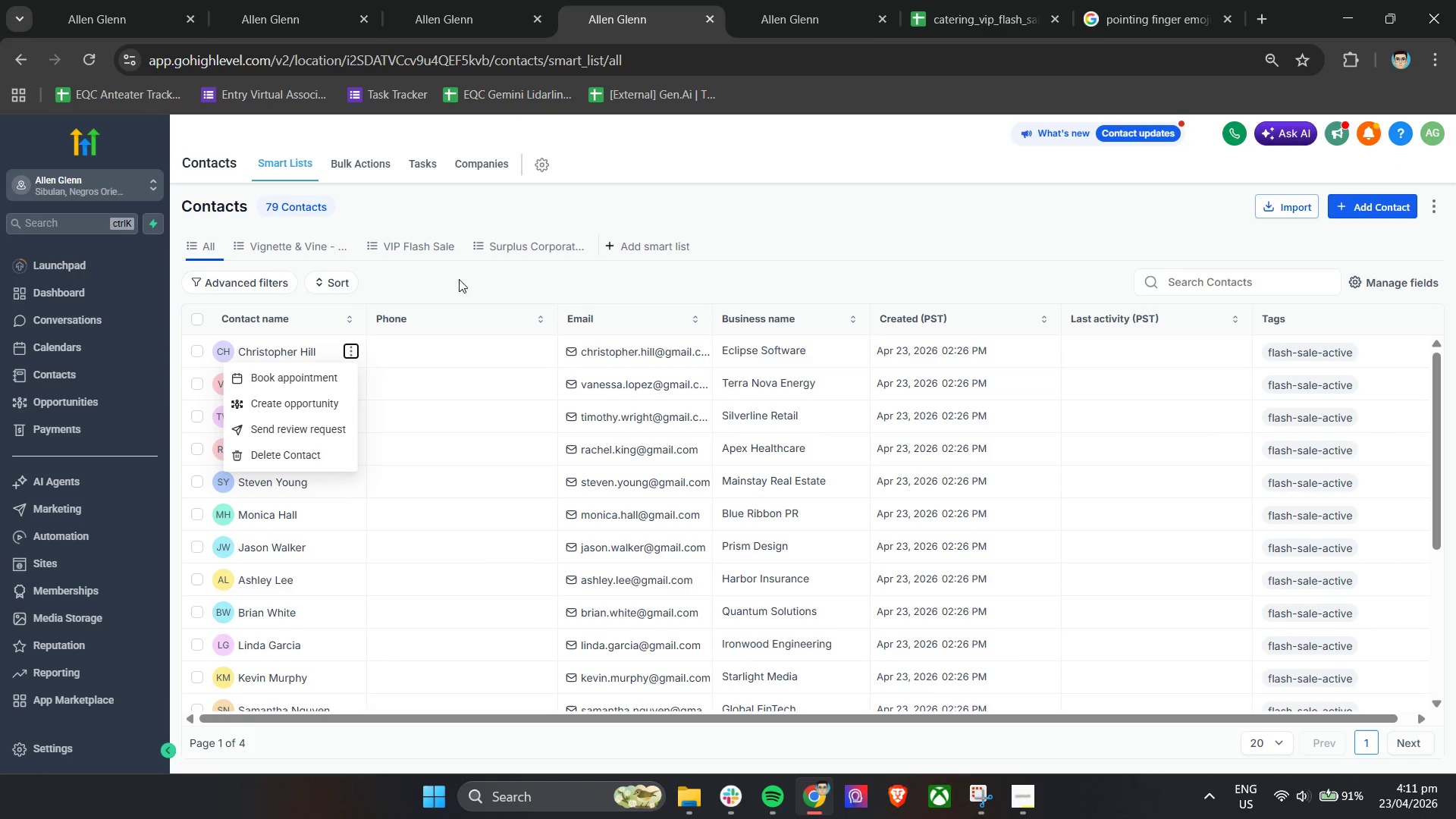 
scroll: coordinate [785, 353], scroll_direction: none, amount: 0.0
 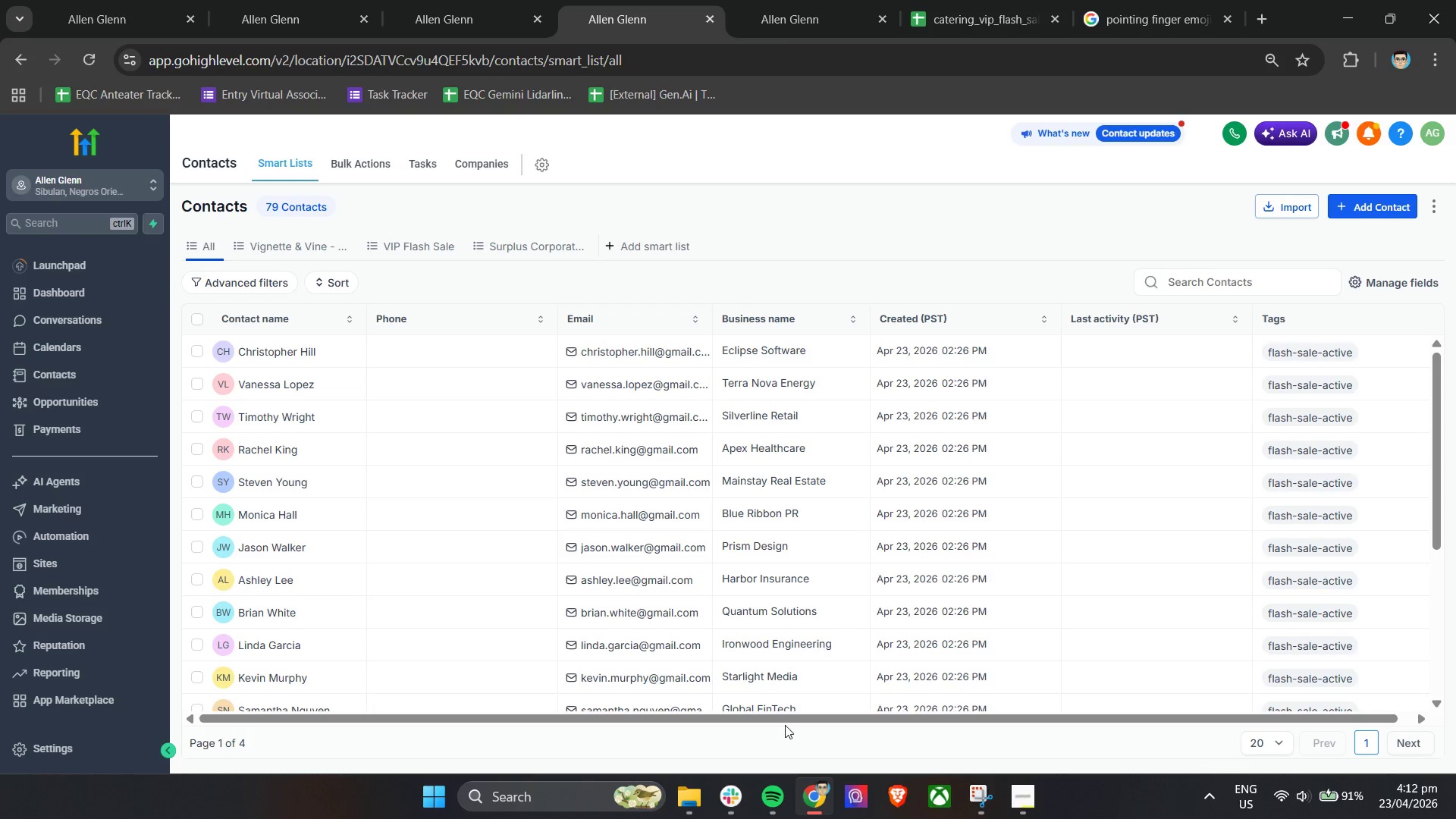 
left_click_drag(start_coordinate=[785, 720], to_coordinate=[933, 702])
 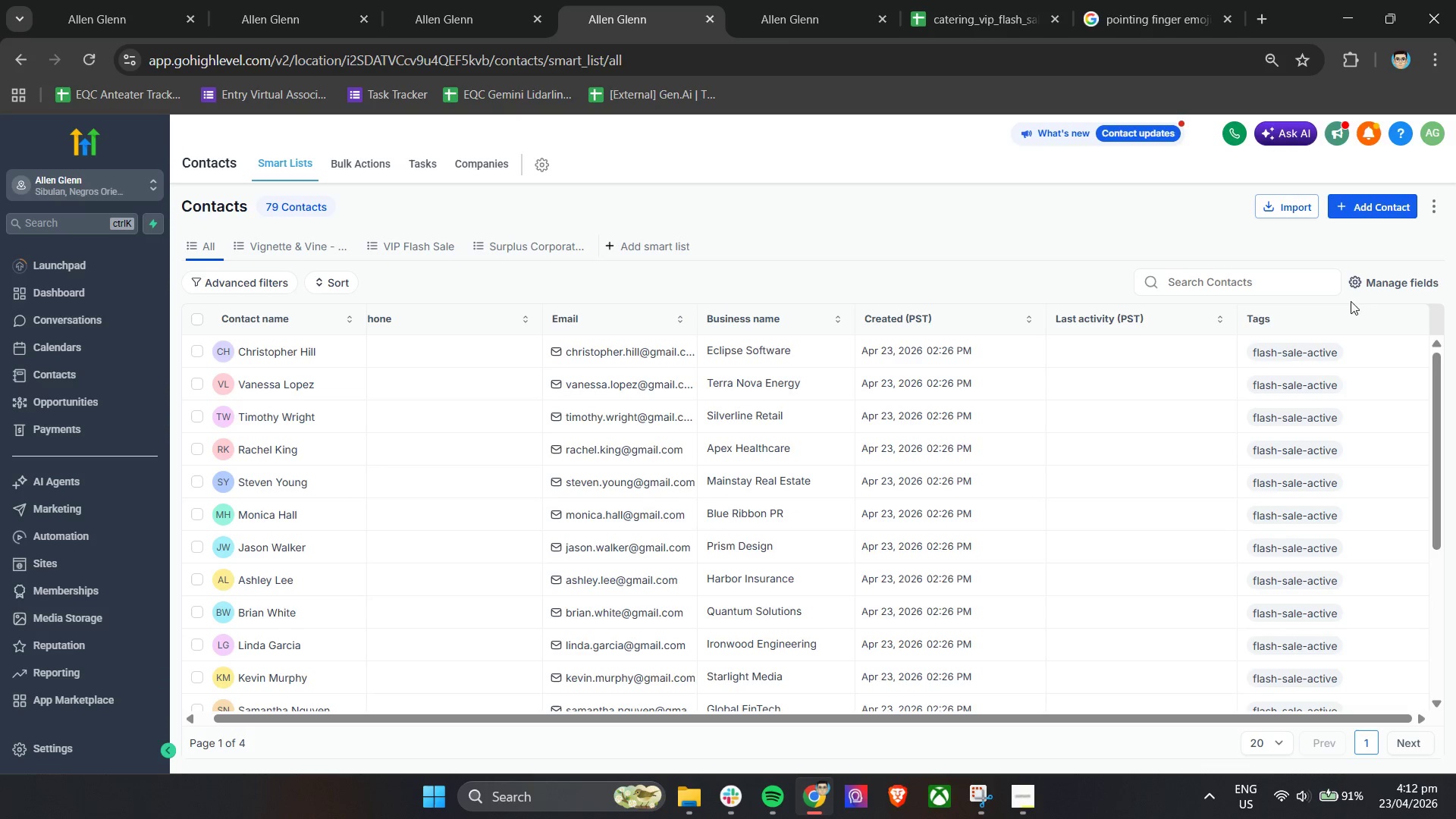 
left_click([1368, 284])
 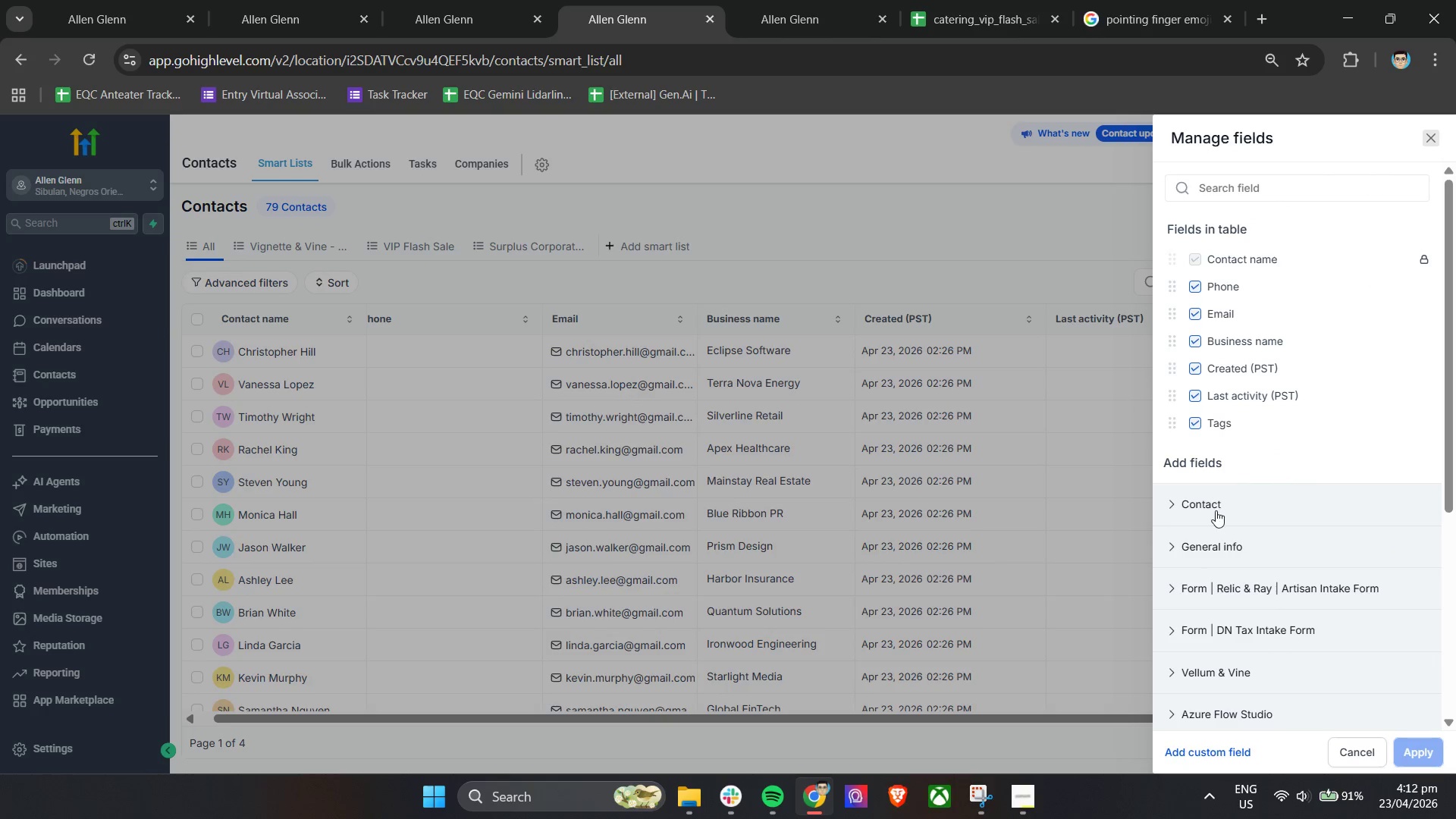 
left_click([1210, 513])
 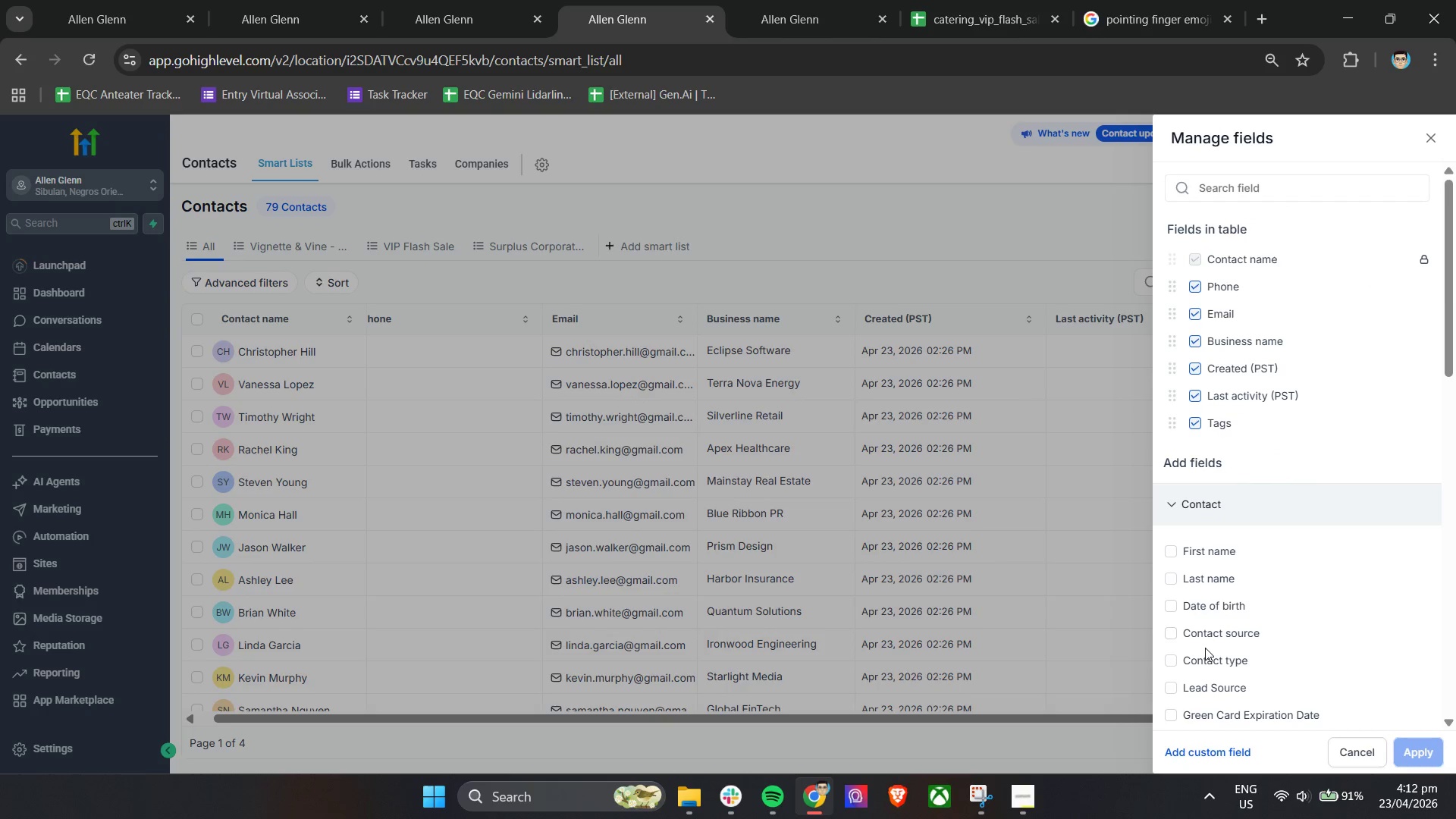 
scroll: coordinate [1228, 682], scroll_direction: down, amount: 5.0
 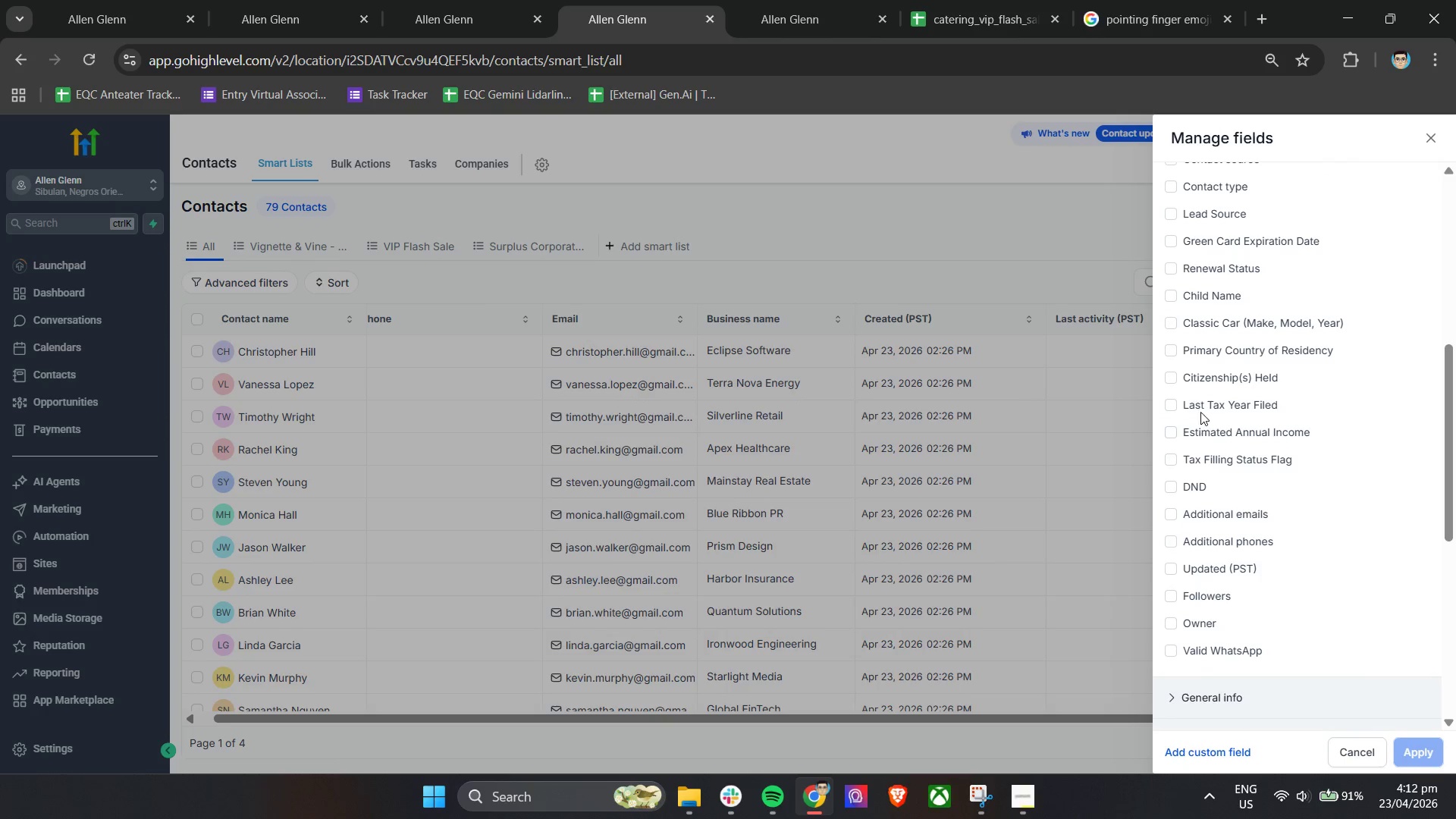 
scroll: coordinate [1194, 321], scroll_direction: up, amount: 2.0
 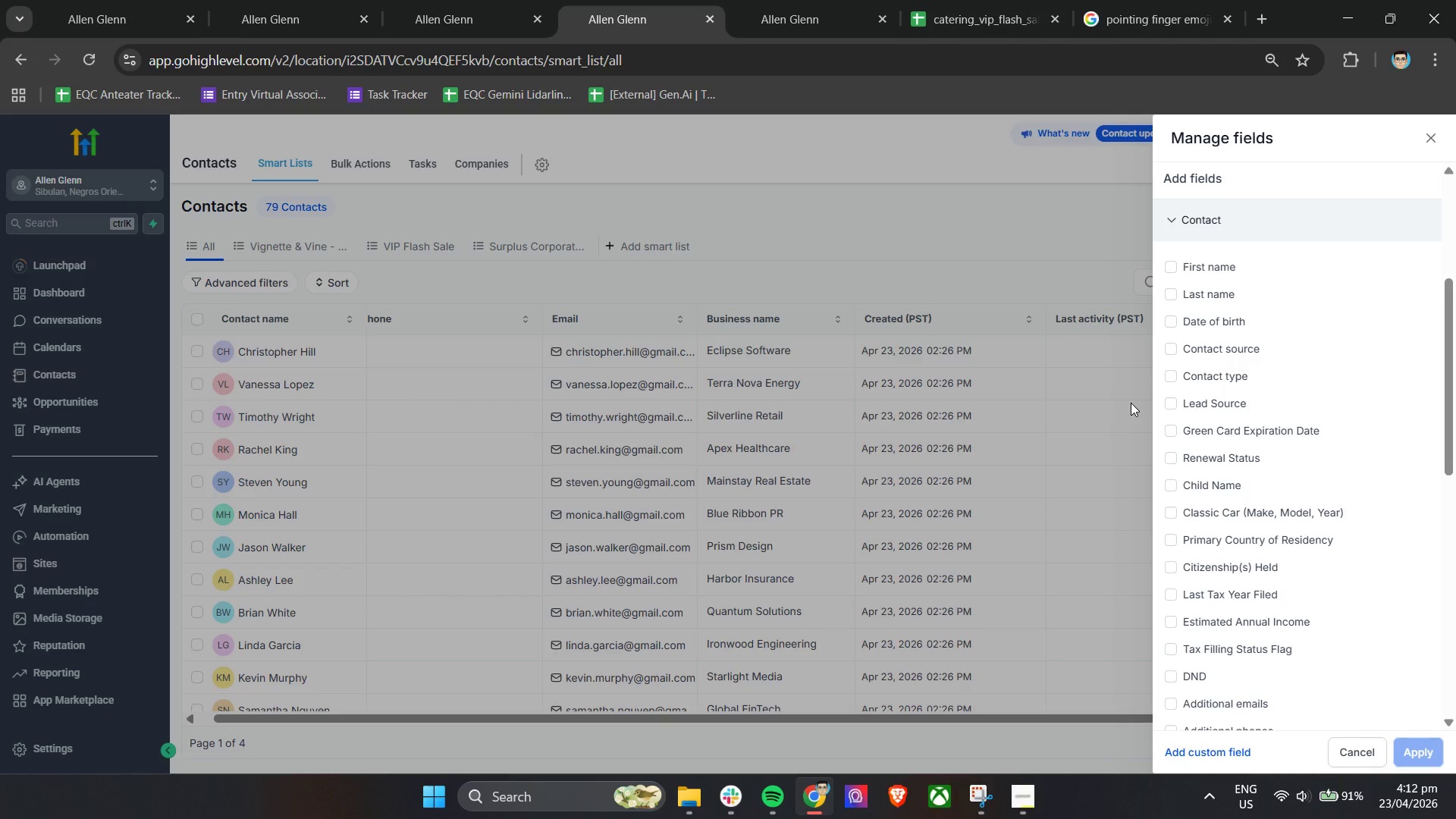 
scroll: coordinate [1191, 583], scroll_direction: down, amount: 5.0
 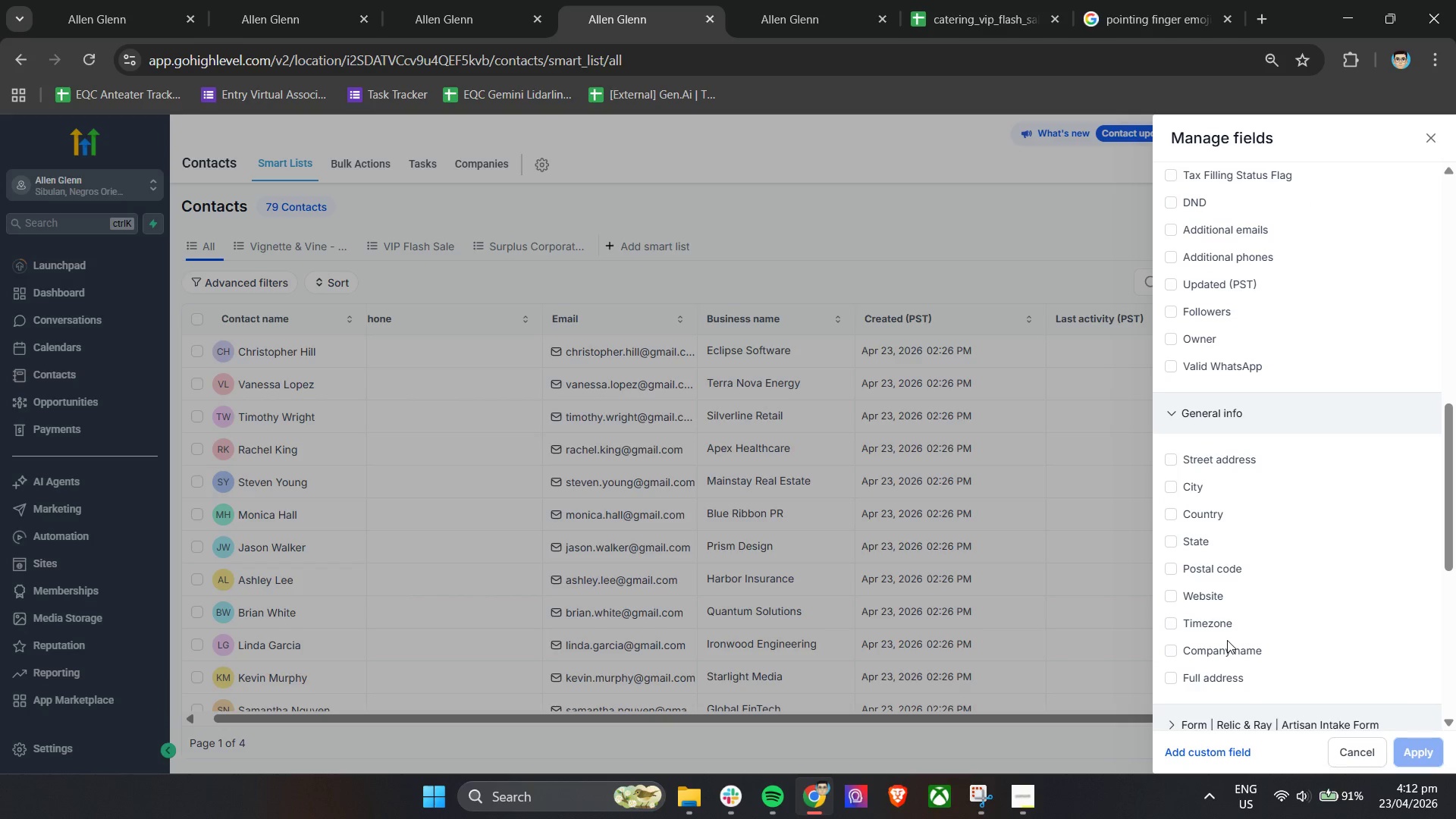 
left_click([1219, 658])
 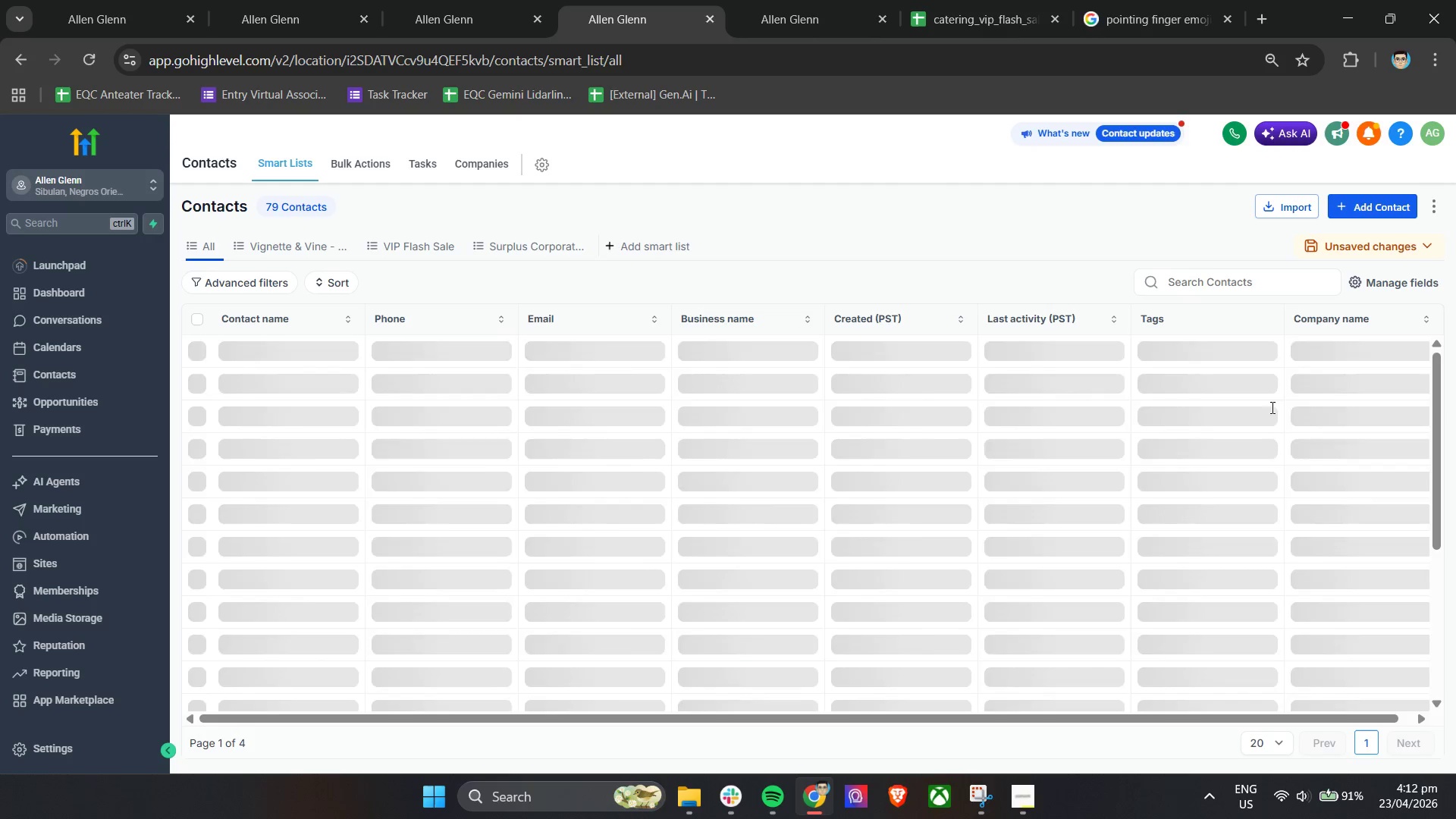 
left_click([1379, 248])
 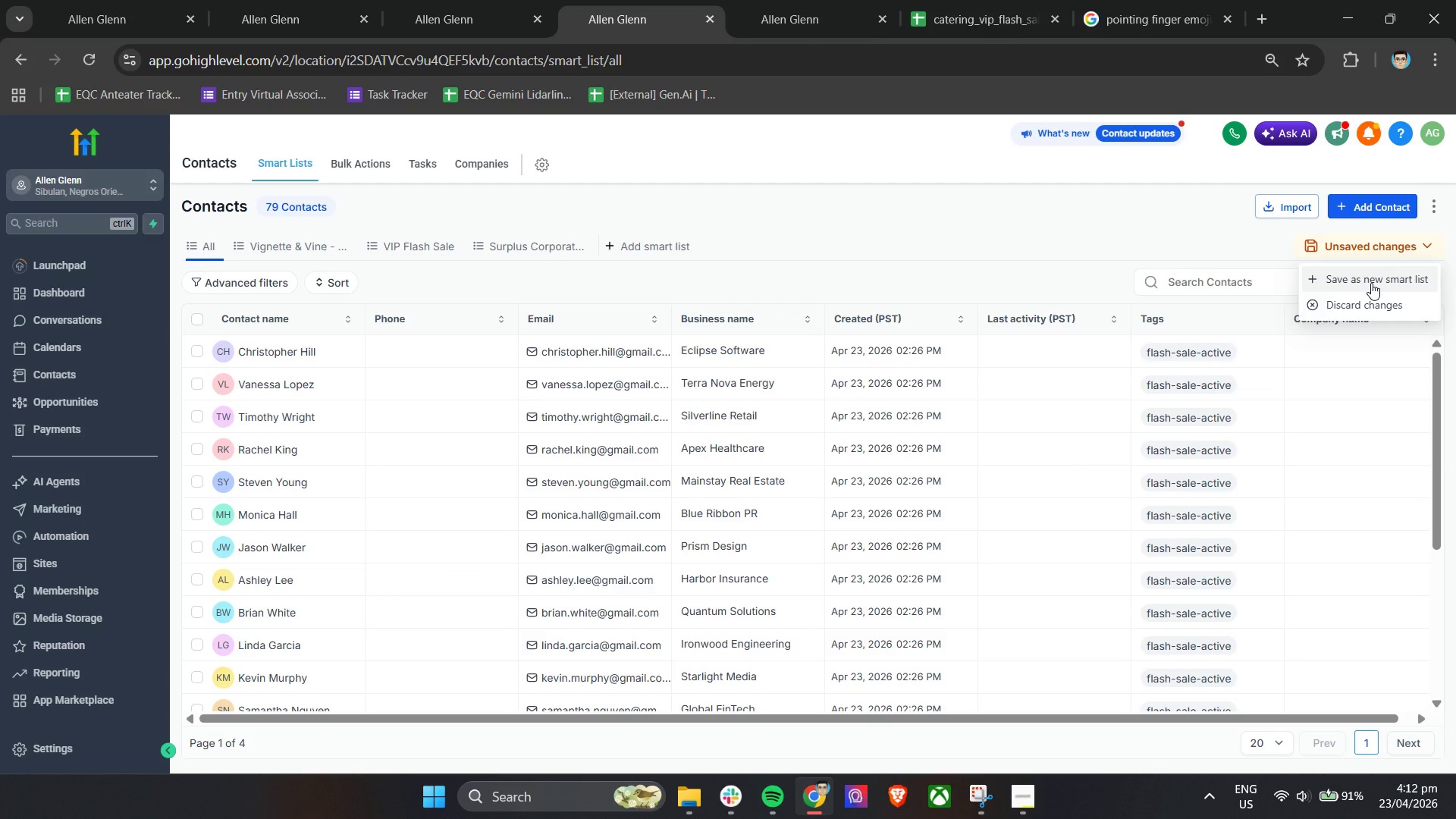 
left_click([1371, 283])
 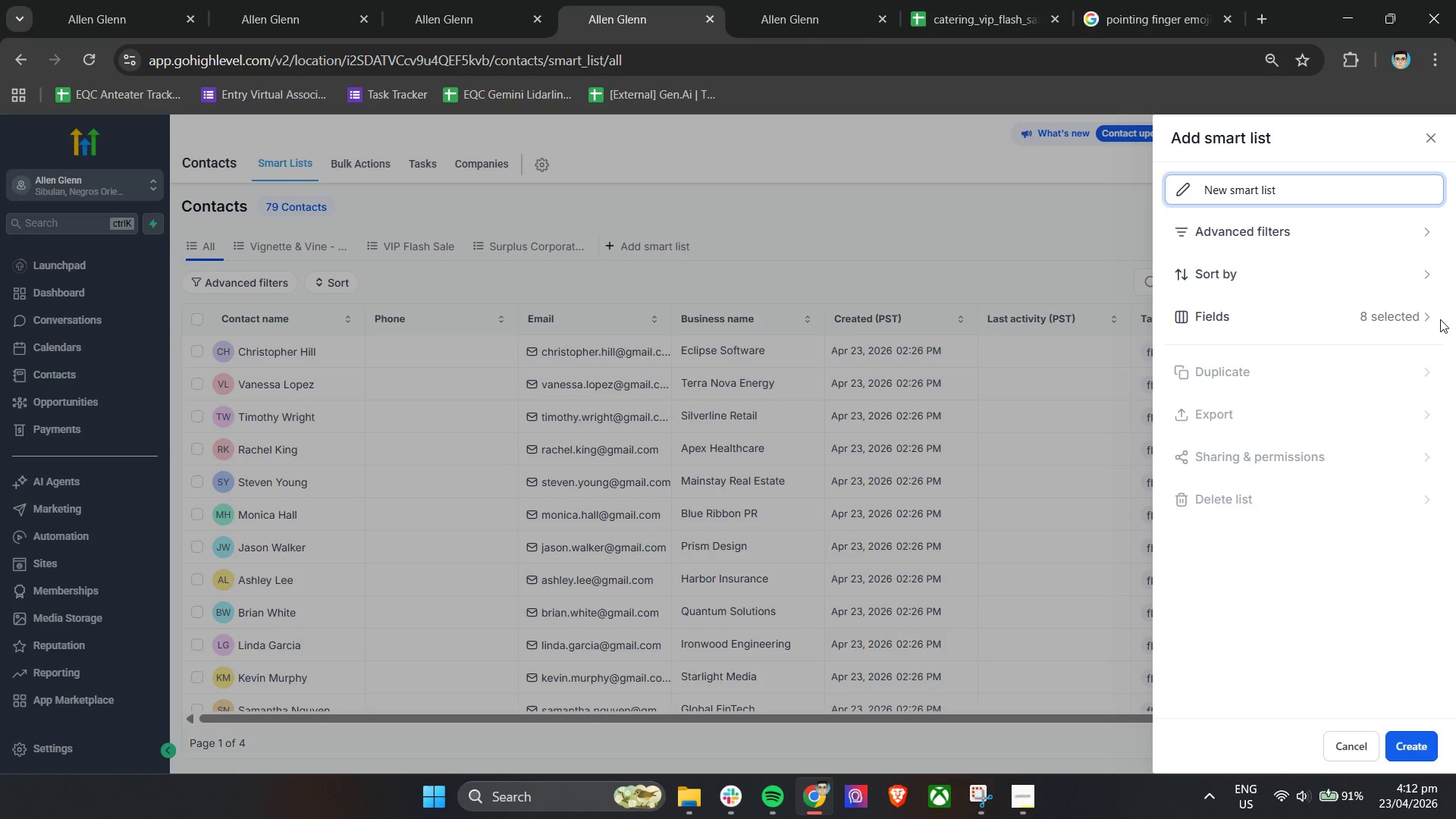 
left_click([1426, 133])
 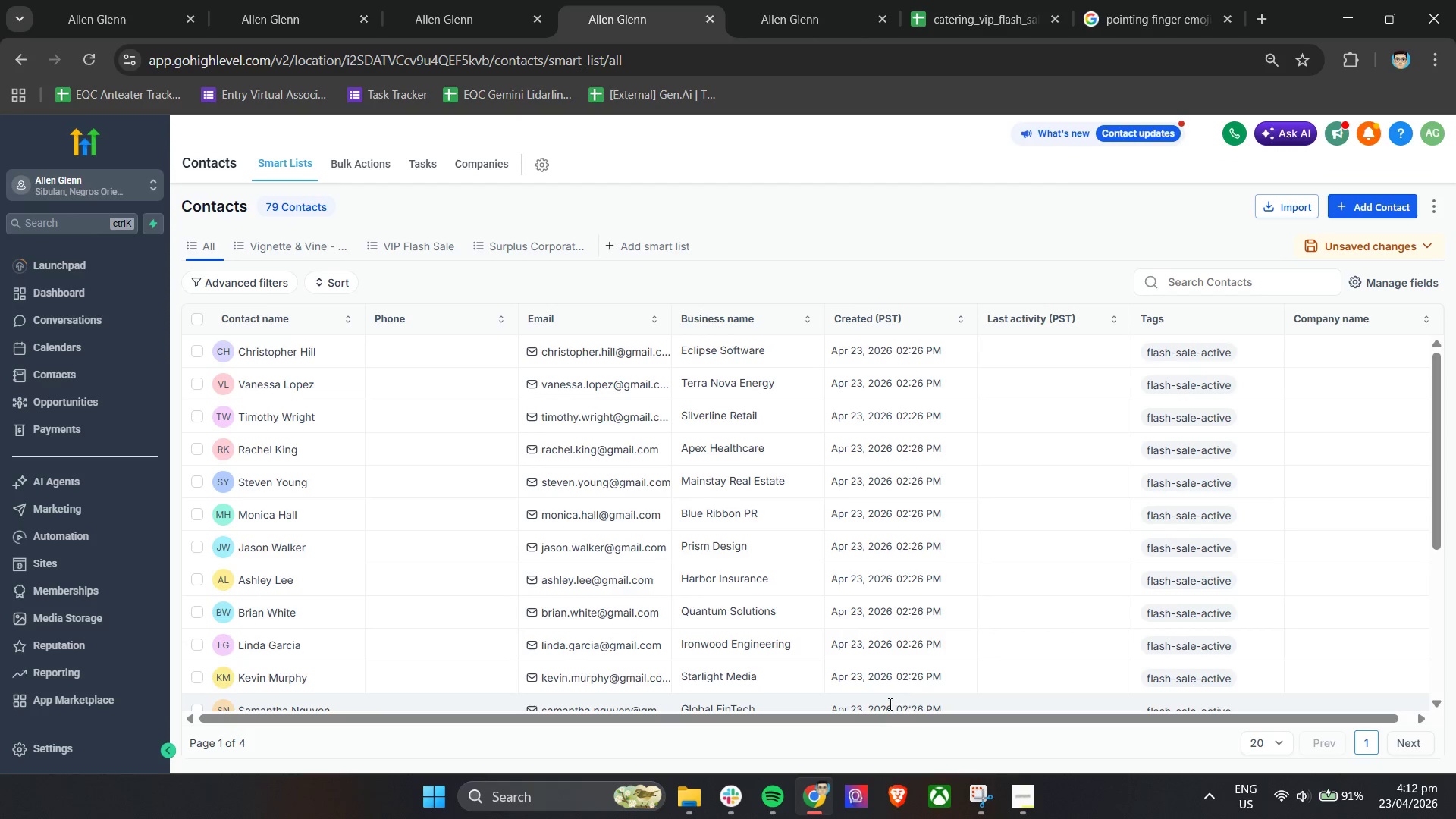 
left_click_drag(start_coordinate=[881, 721], to_coordinate=[1147, 736])
 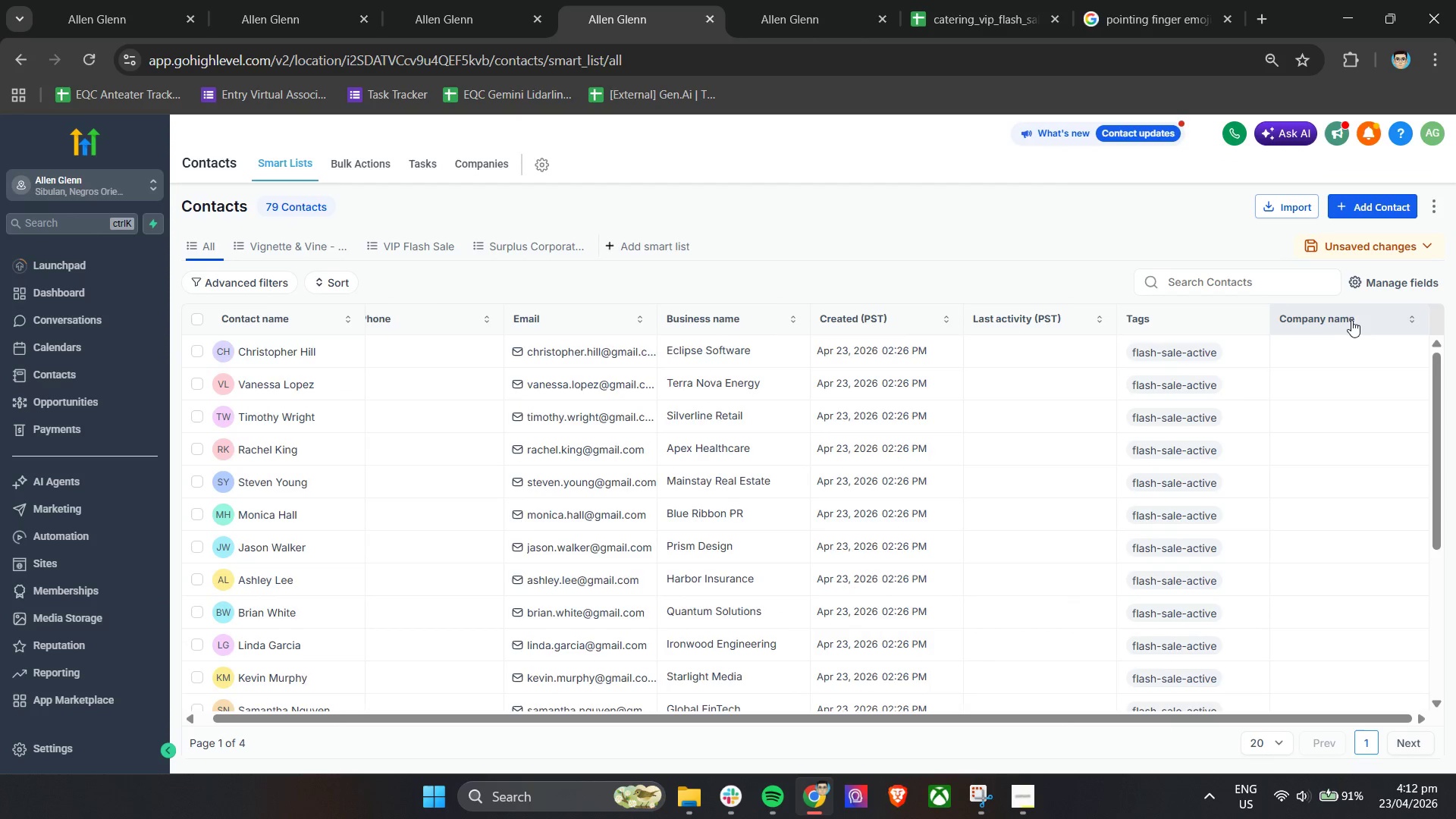 
left_click([1353, 319])
 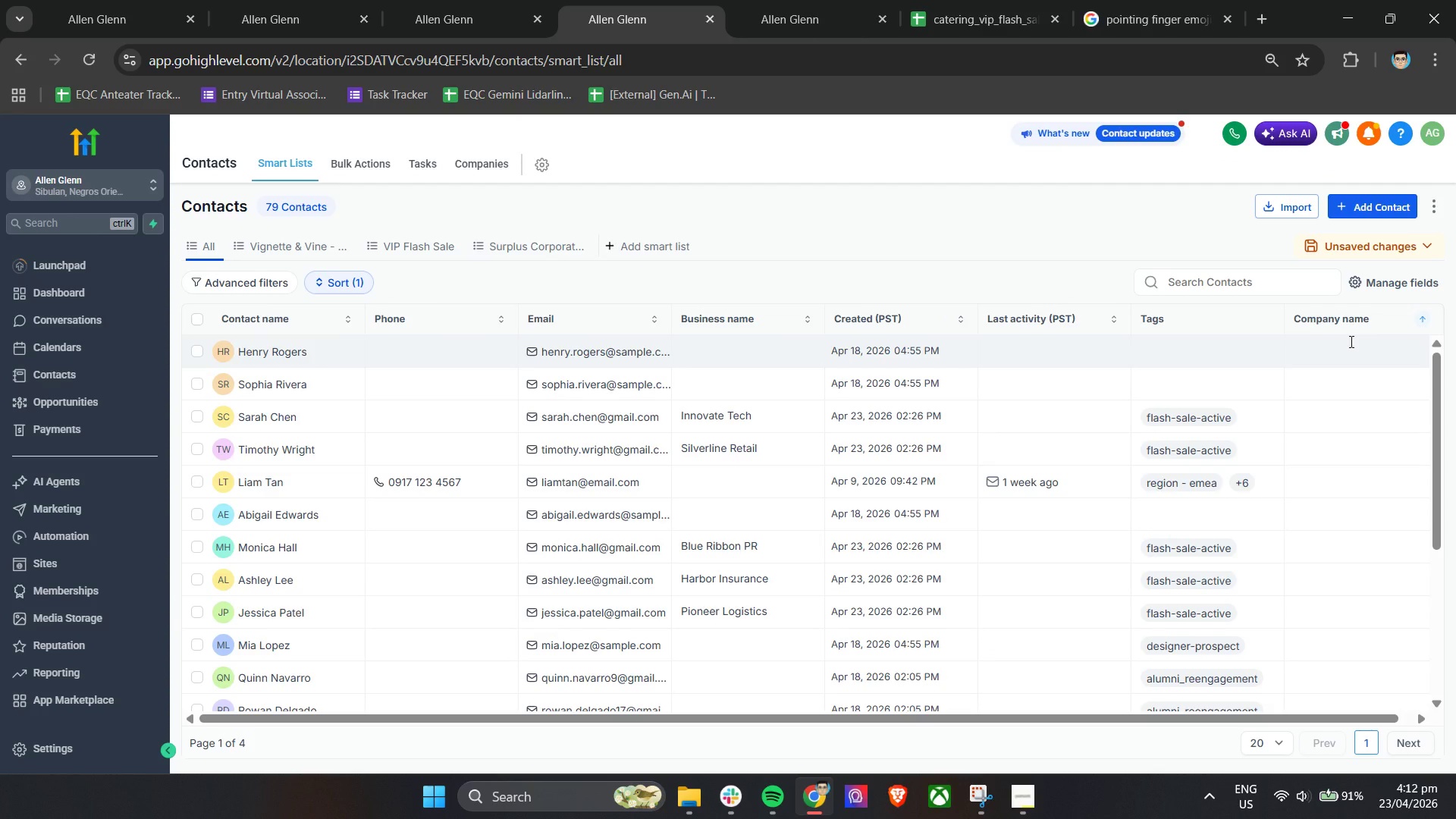 
left_click([1368, 322])
 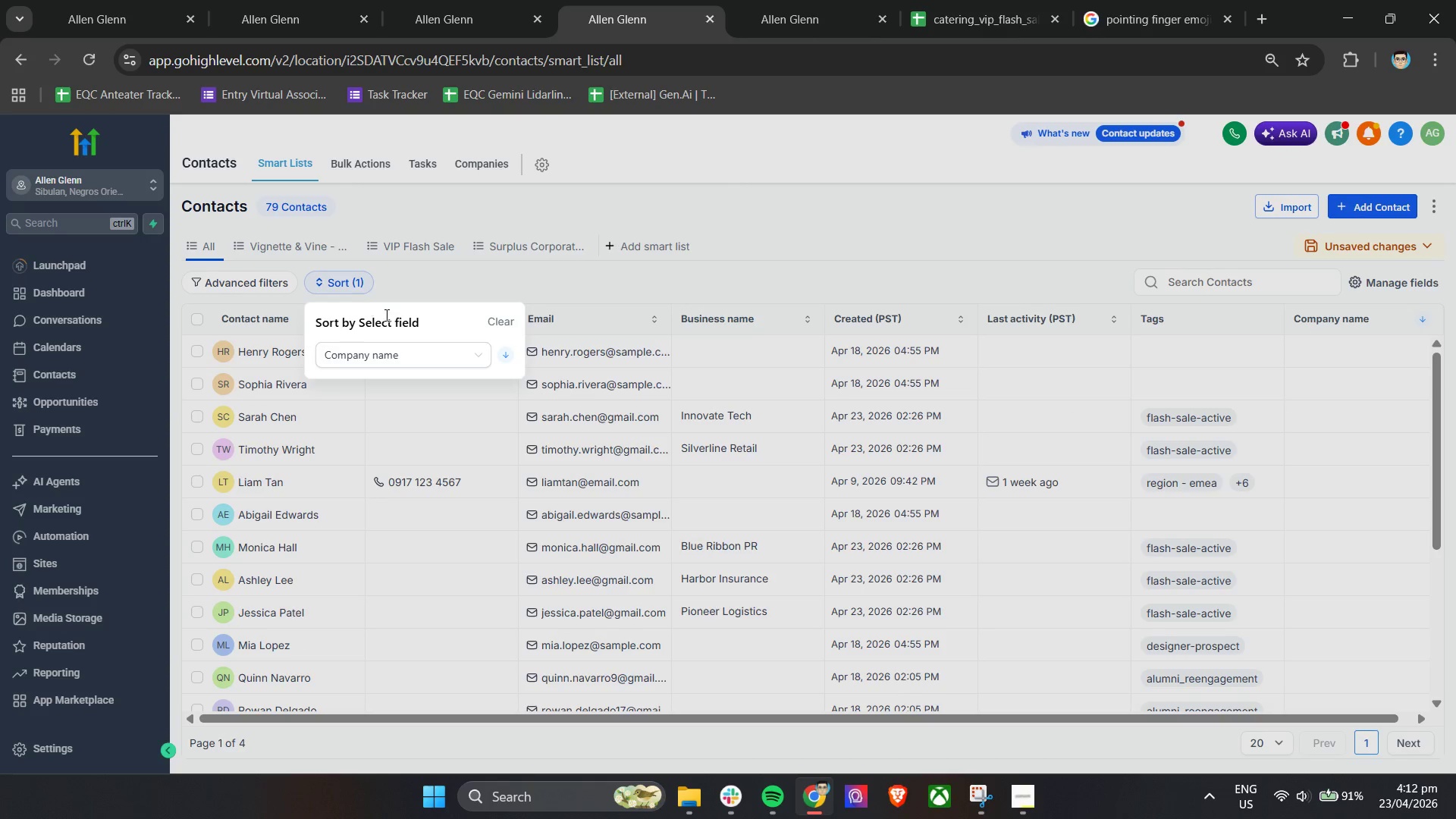 
left_click([491, 319])
 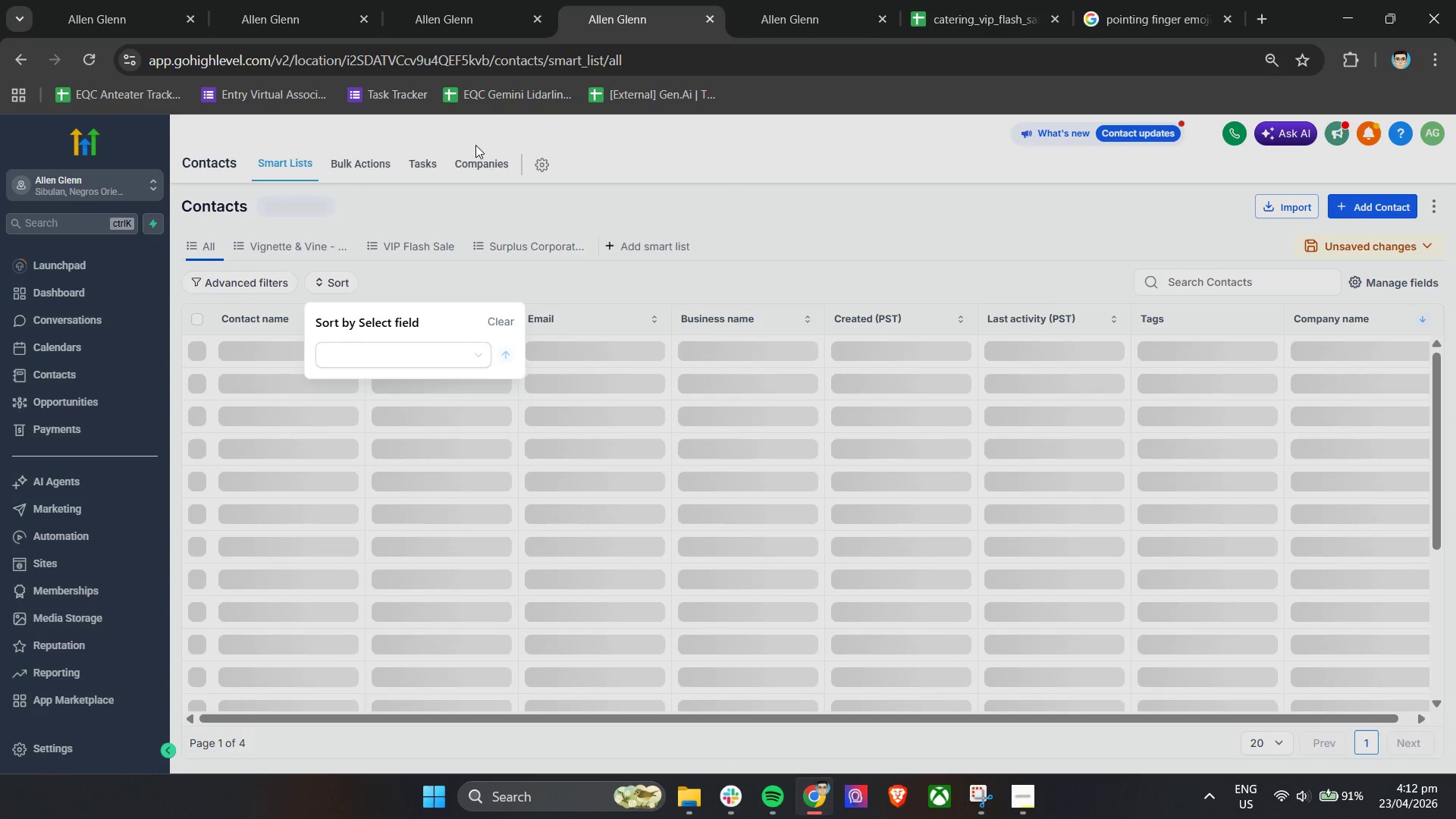 
left_click([482, 158])
 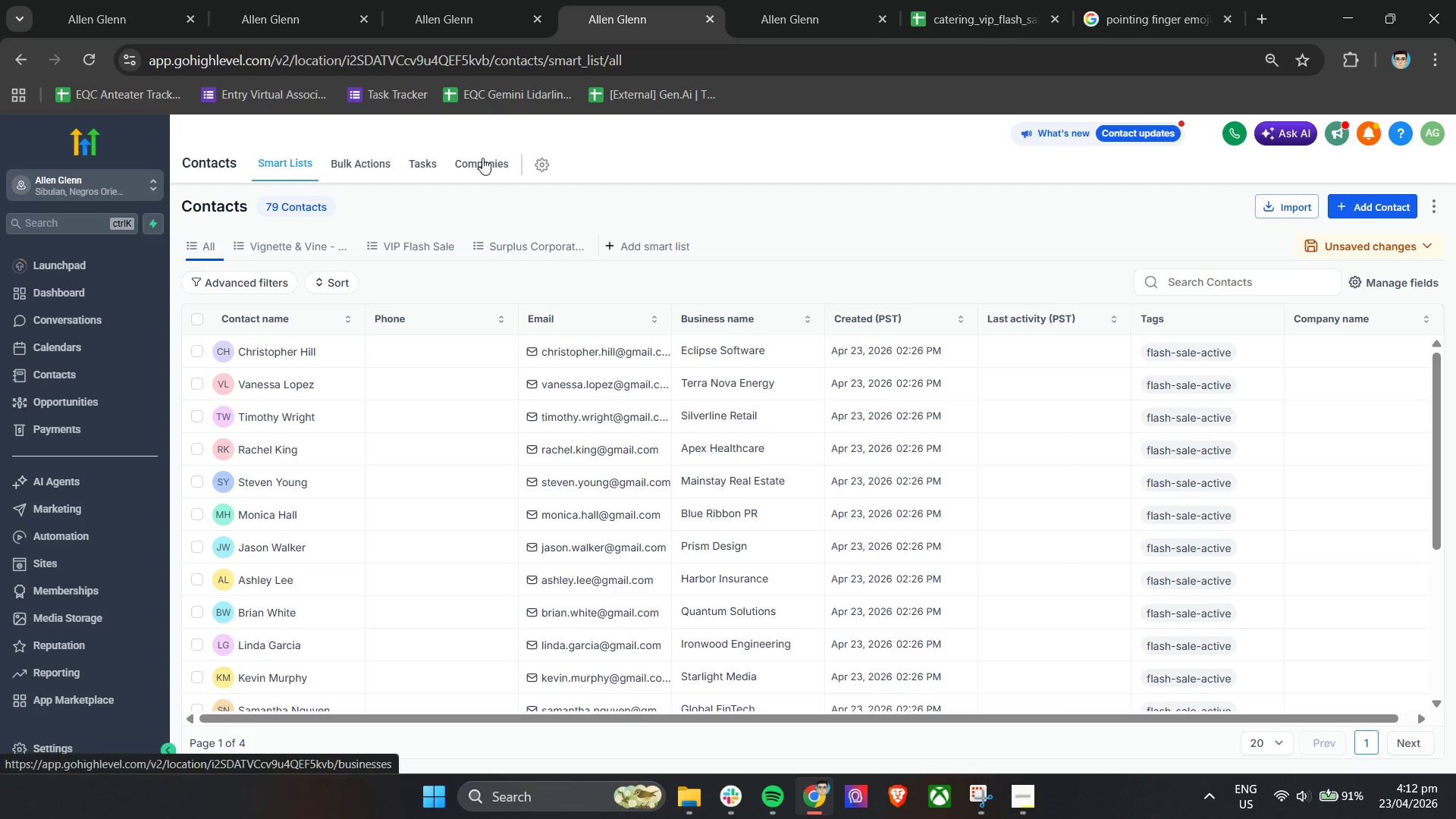 
left_click([482, 158])
 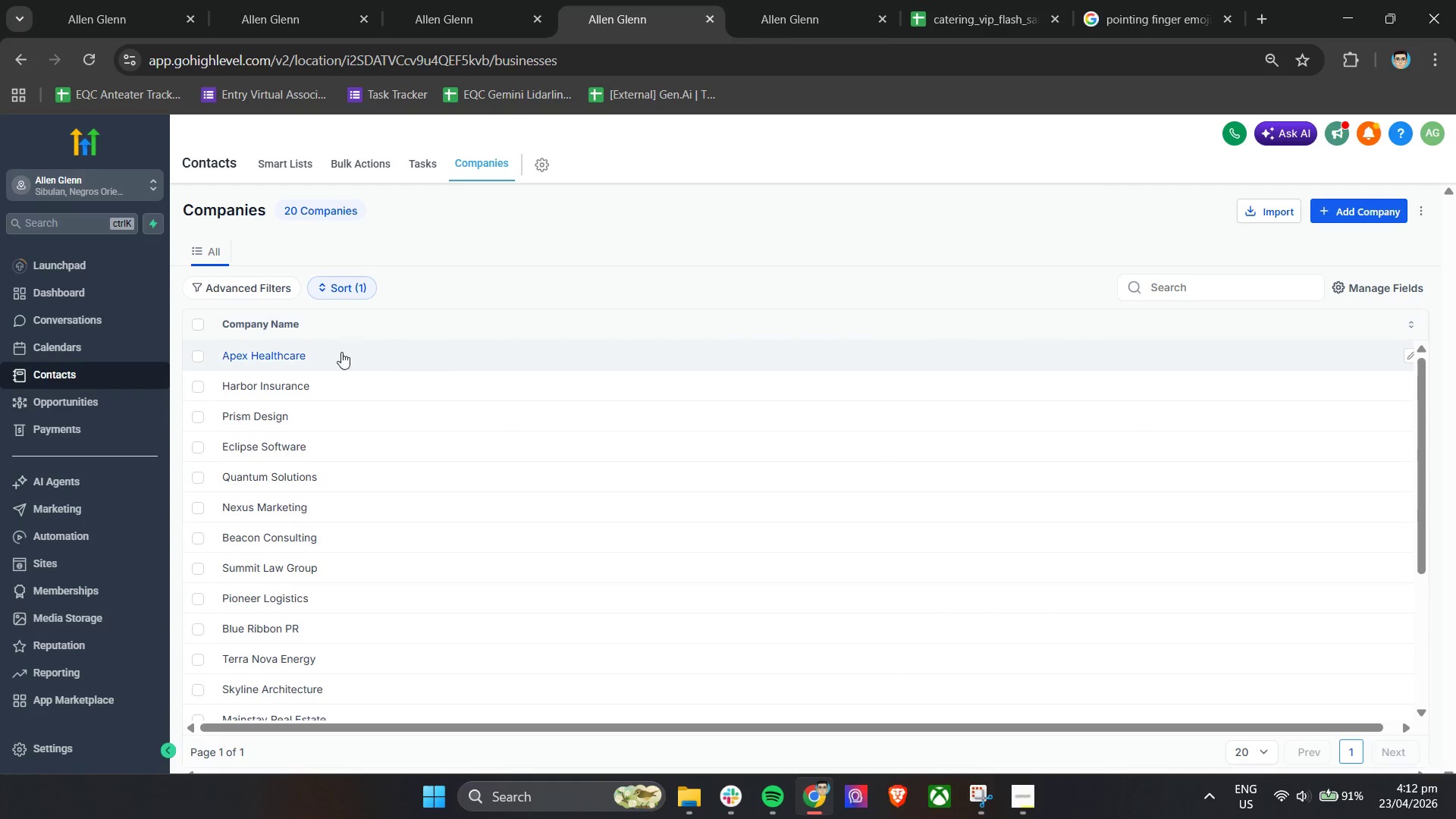 
left_click([200, 359])
 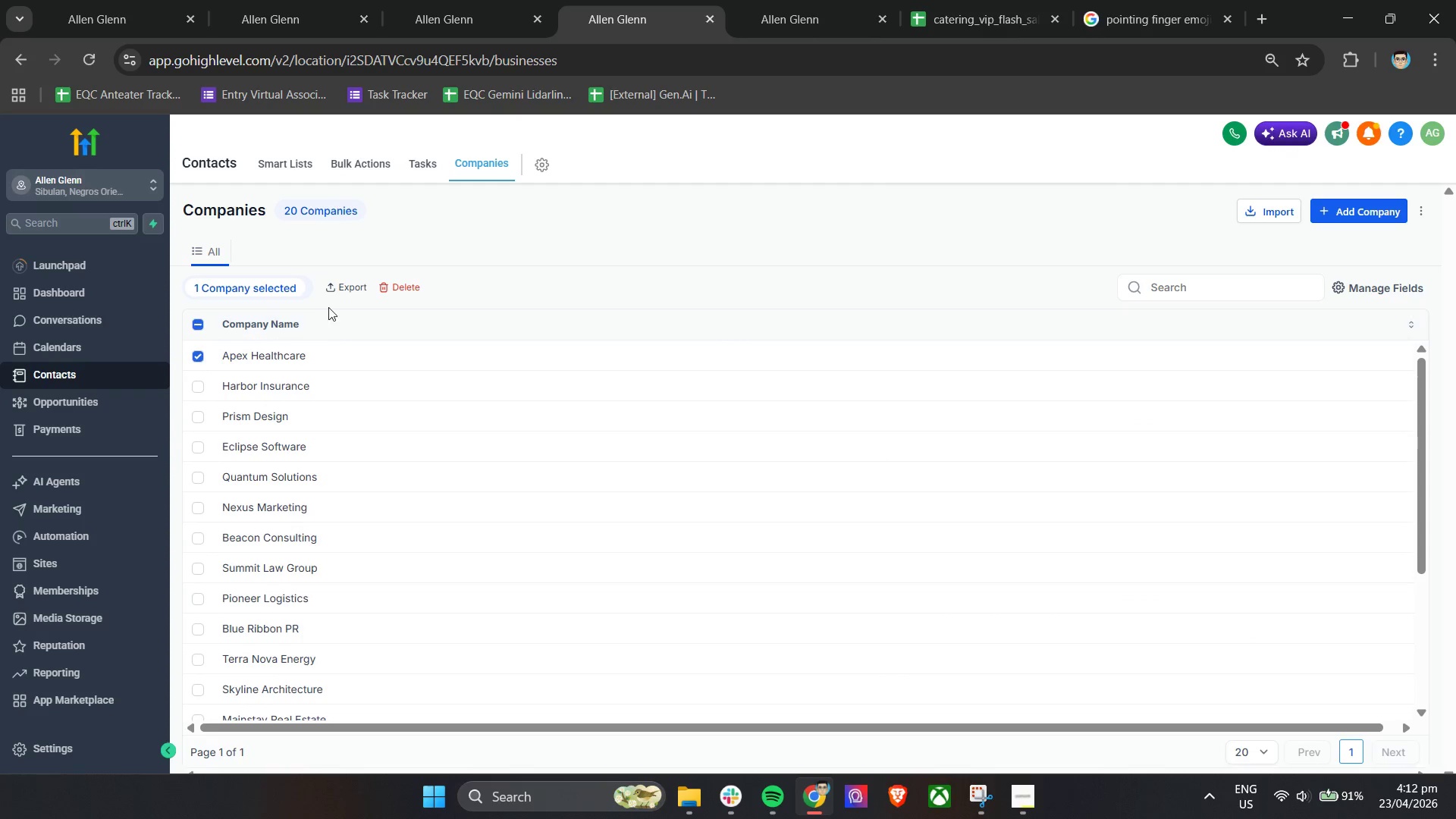 
left_click([342, 290])
 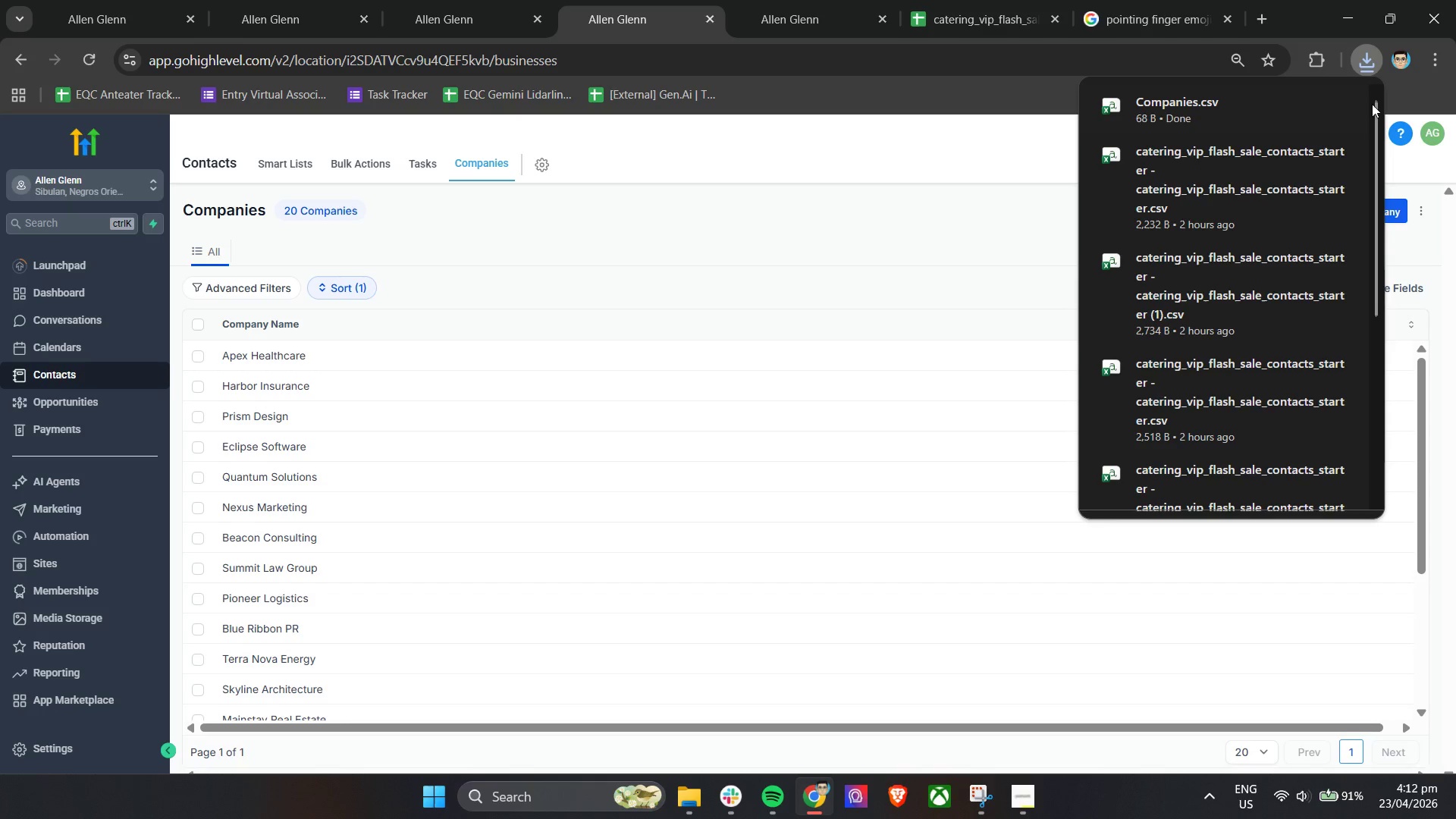 
left_click([1057, 102])
 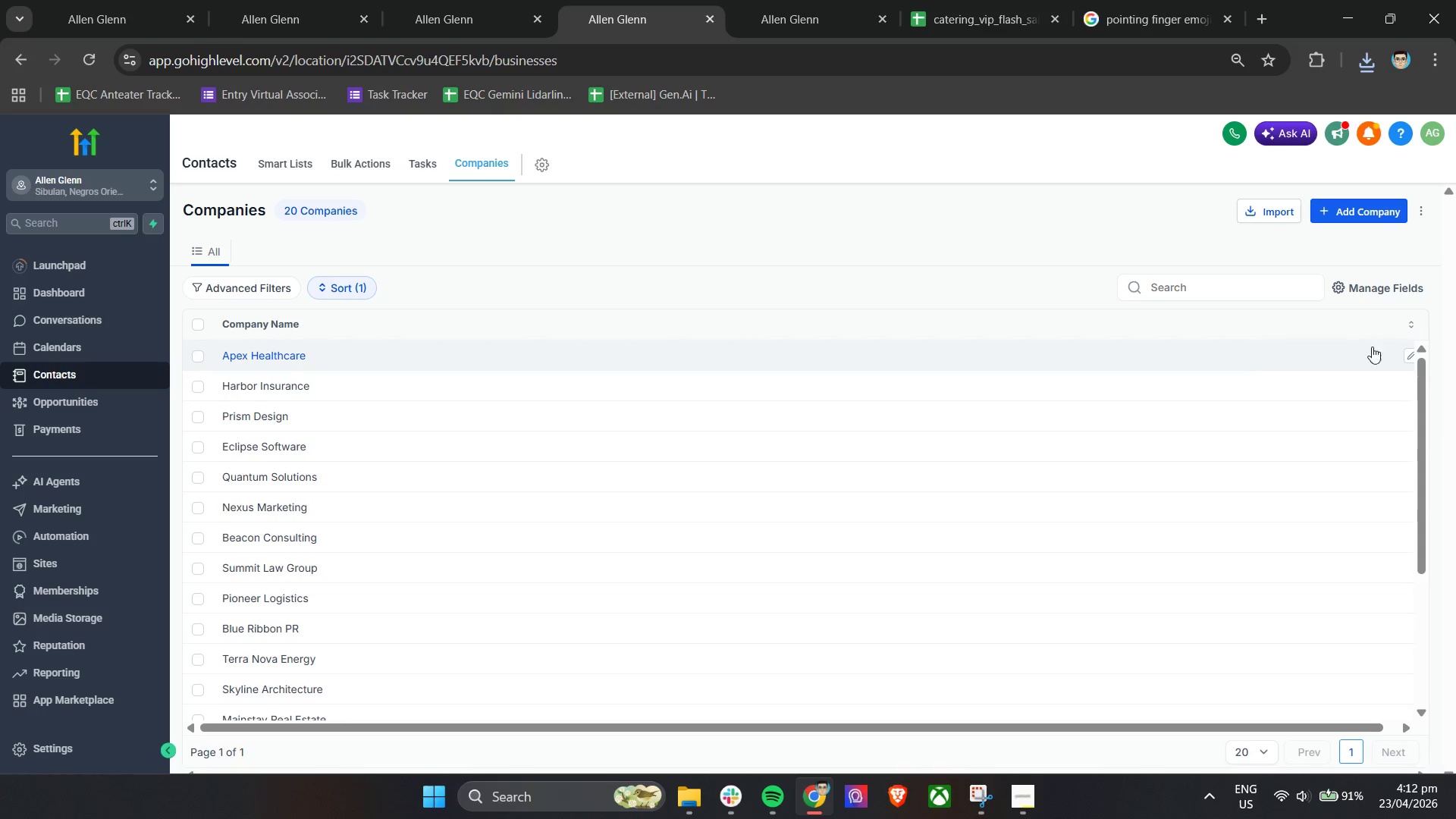 
left_click([1410, 354])
 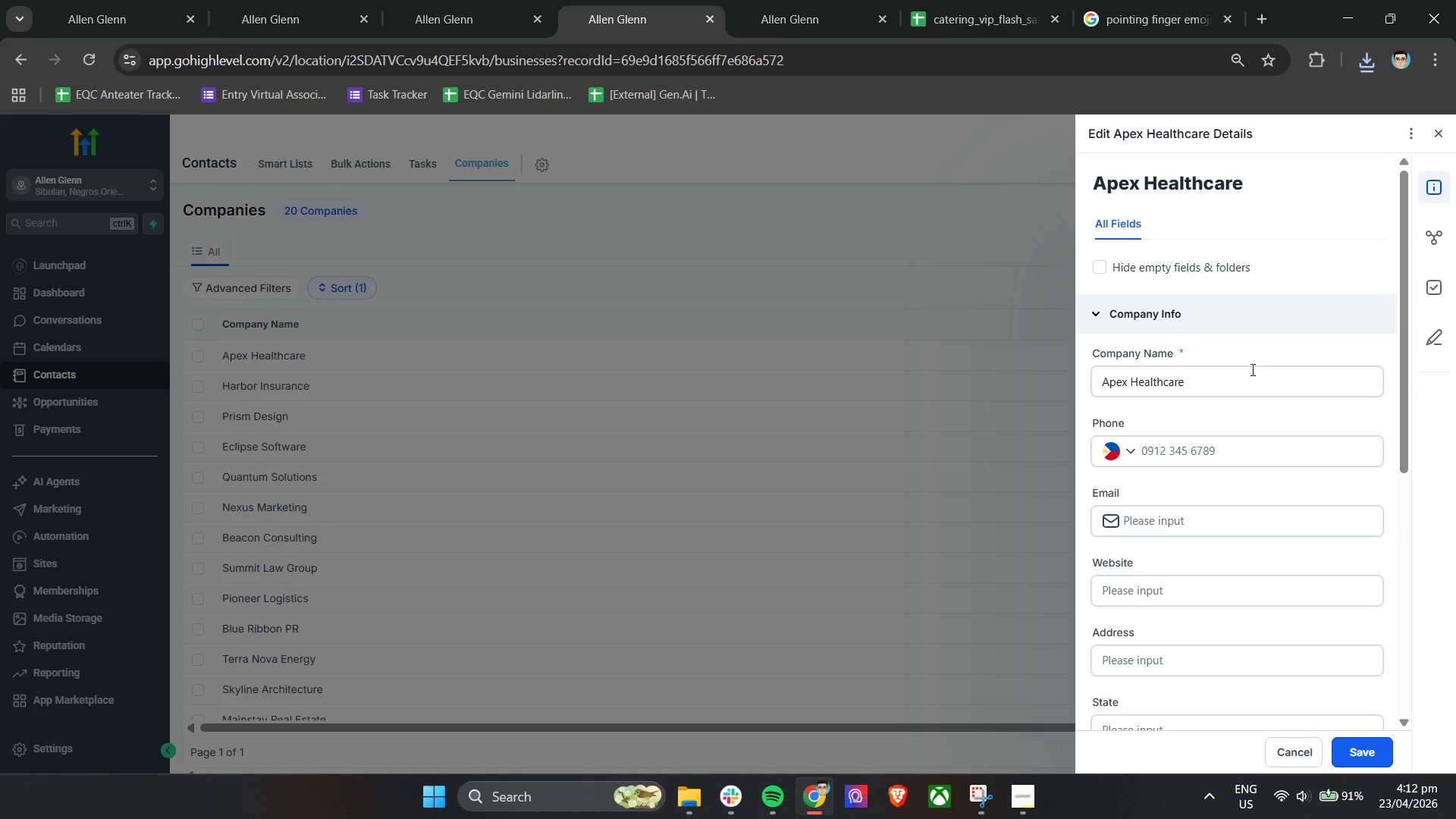 
left_click([1220, 445])
 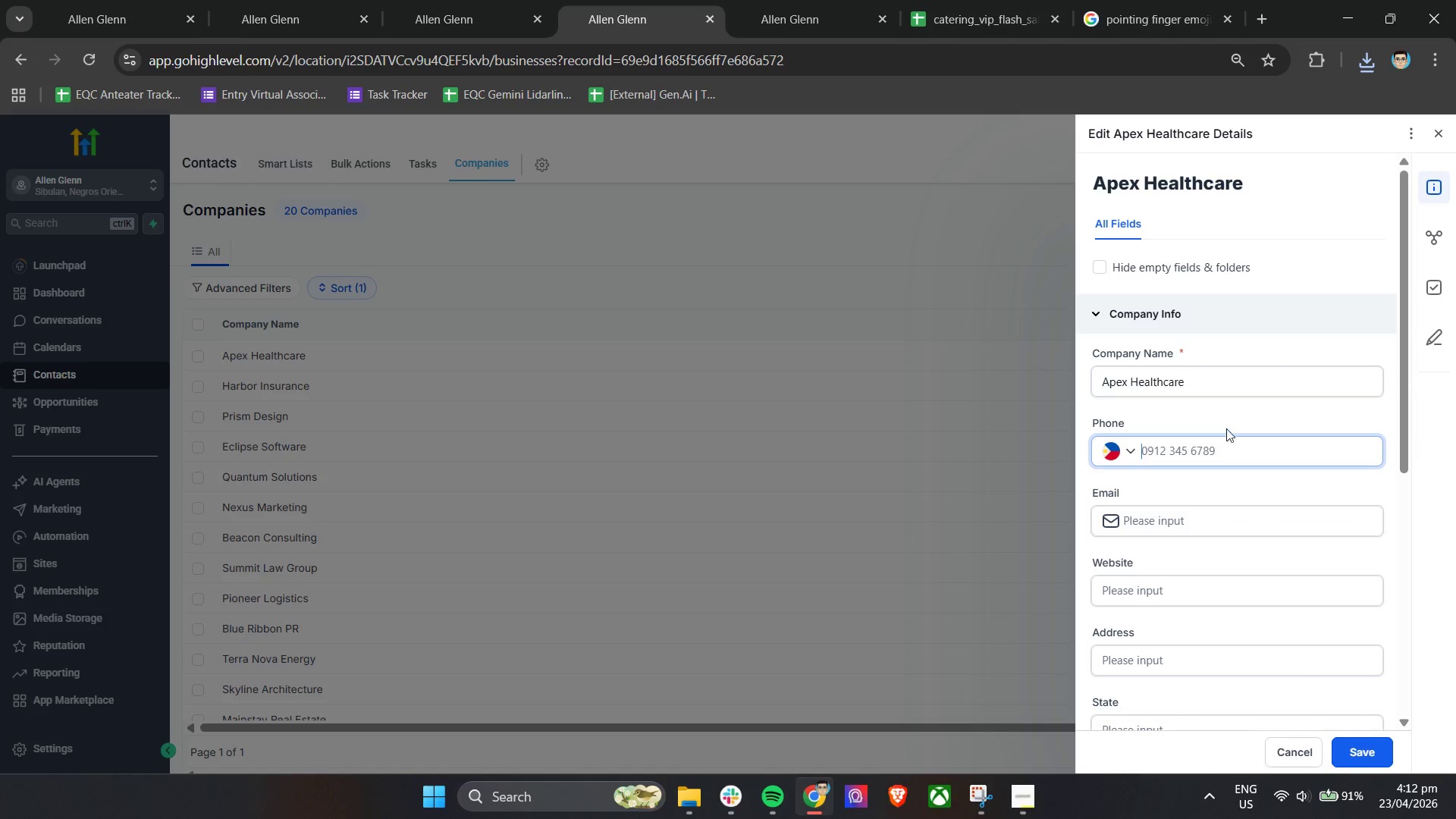 
left_click([1228, 421])
 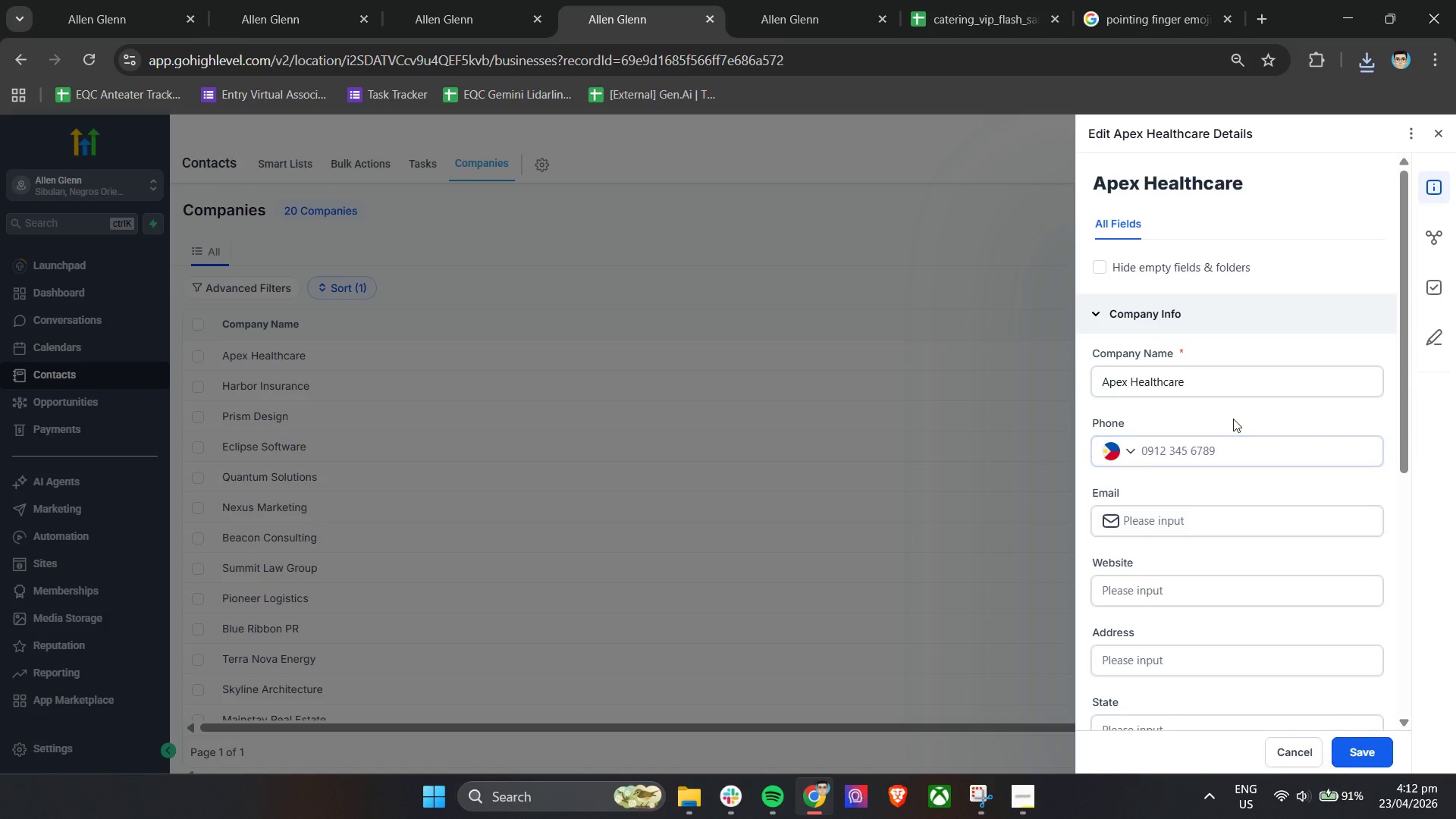 
scroll: coordinate [1233, 419], scroll_direction: down, amount: 2.0
 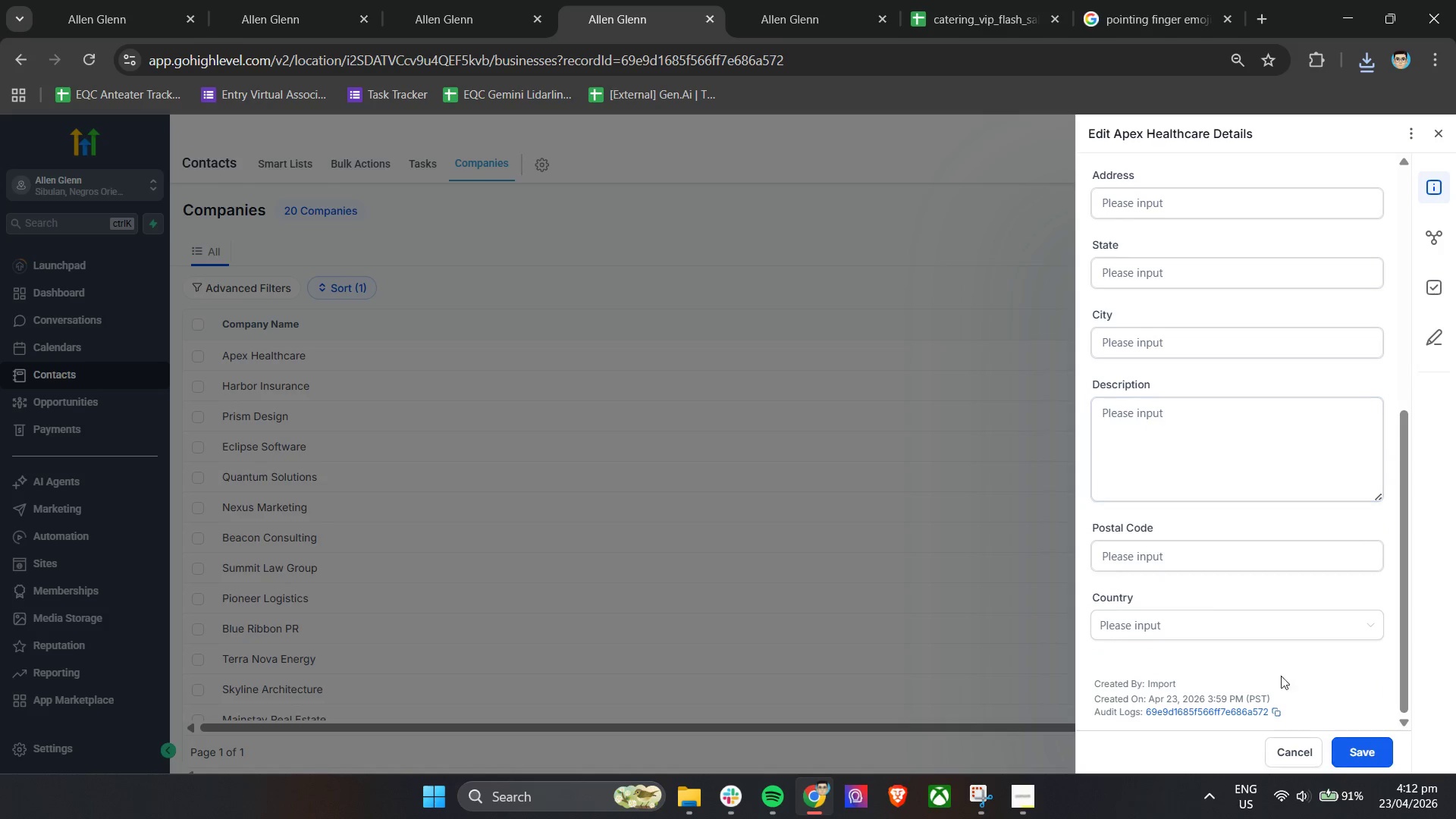 
left_click([1435, 338])
 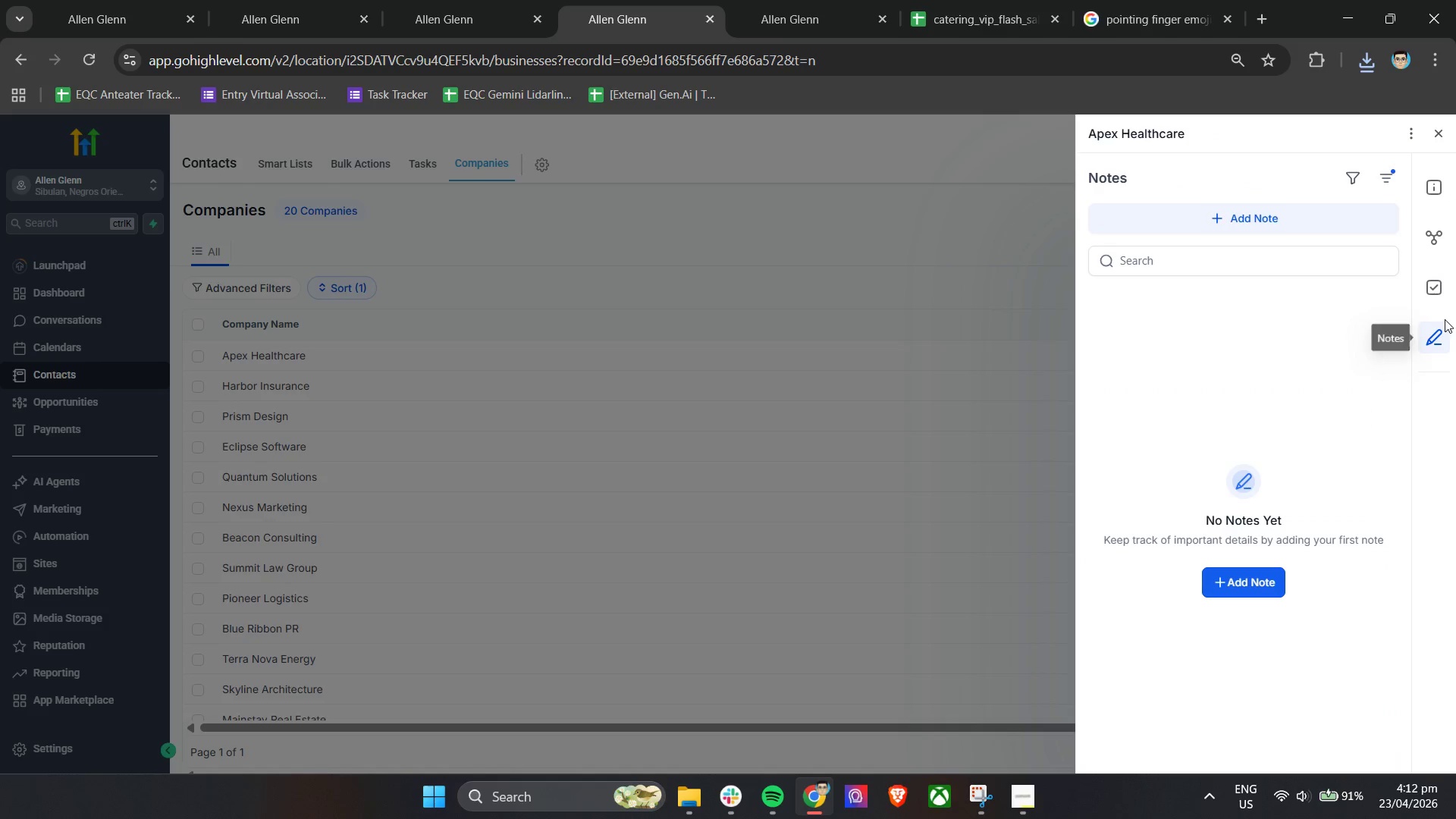 
left_click([1440, 294])
 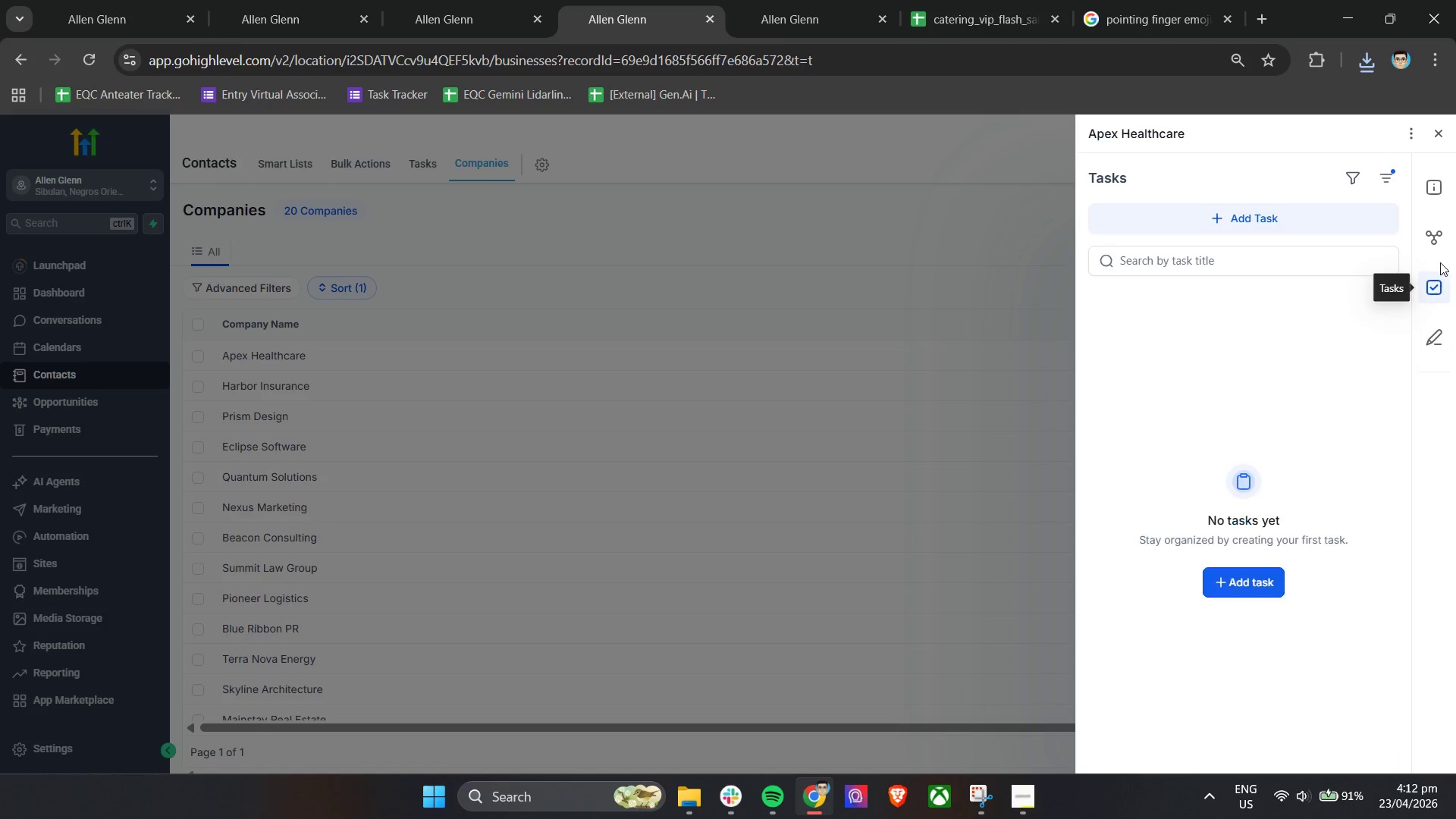 
left_click([1438, 246])
 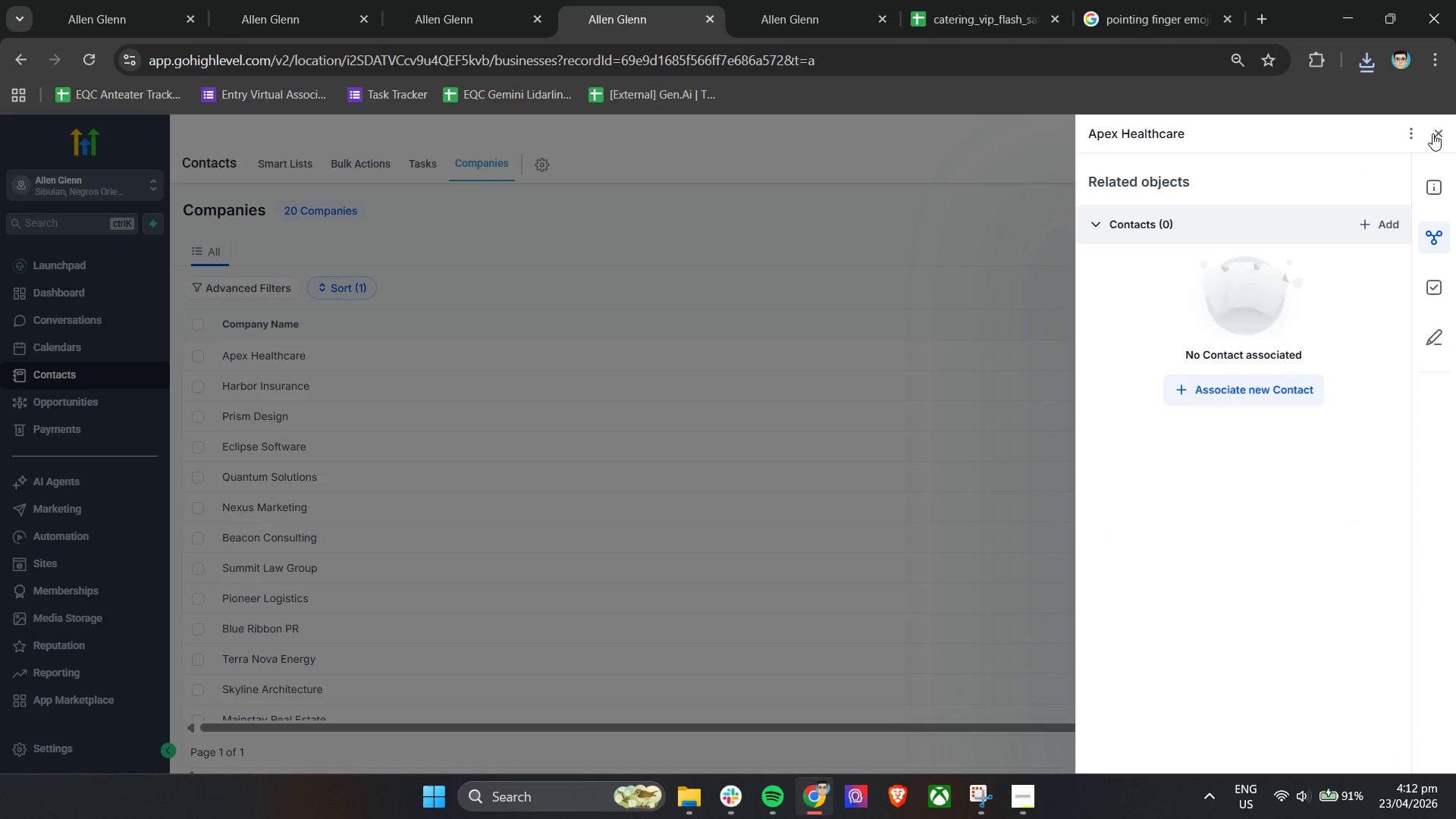 
left_click([1432, 133])
 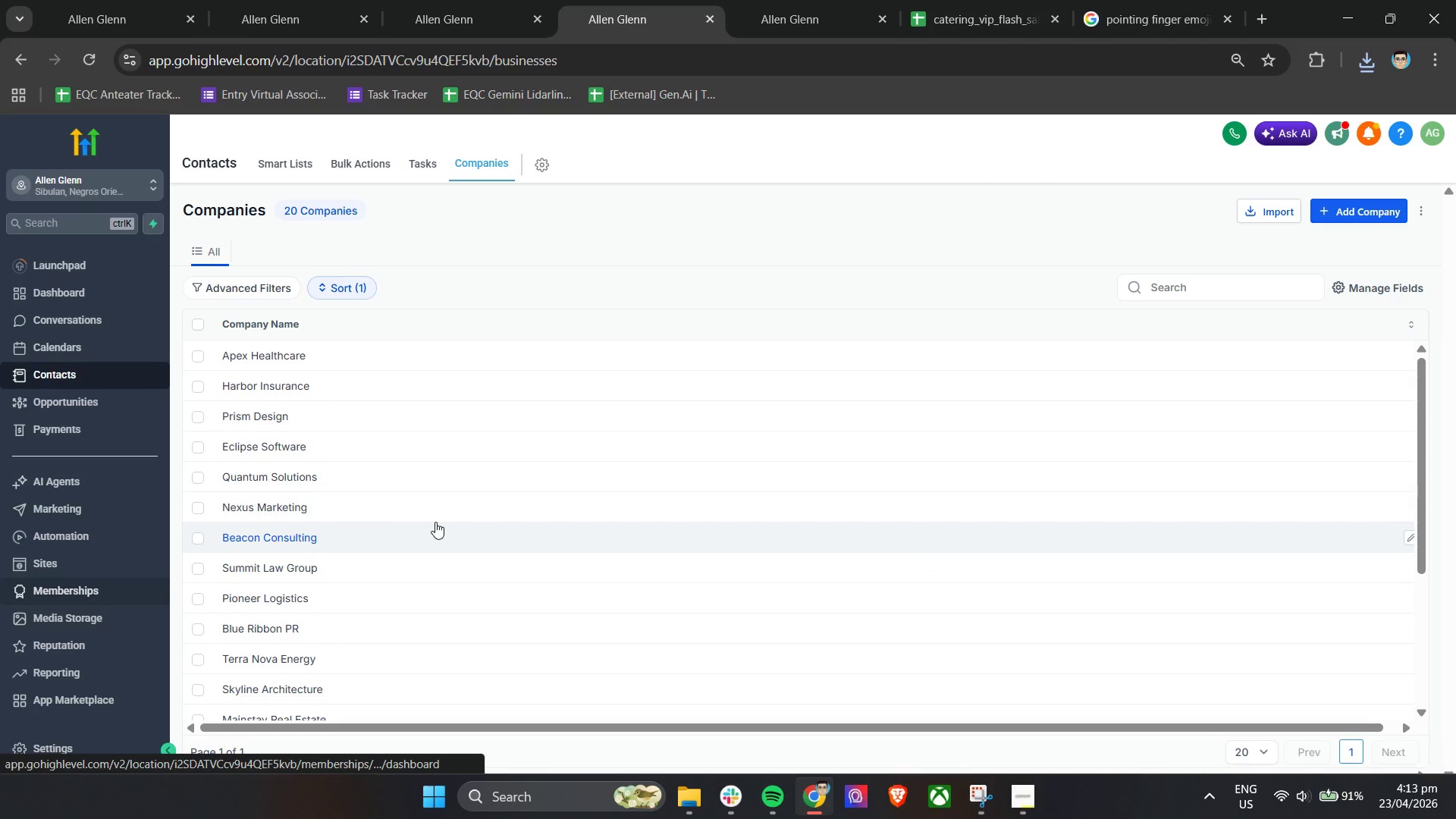 
scroll: coordinate [445, 516], scroll_direction: up, amount: 6.0
 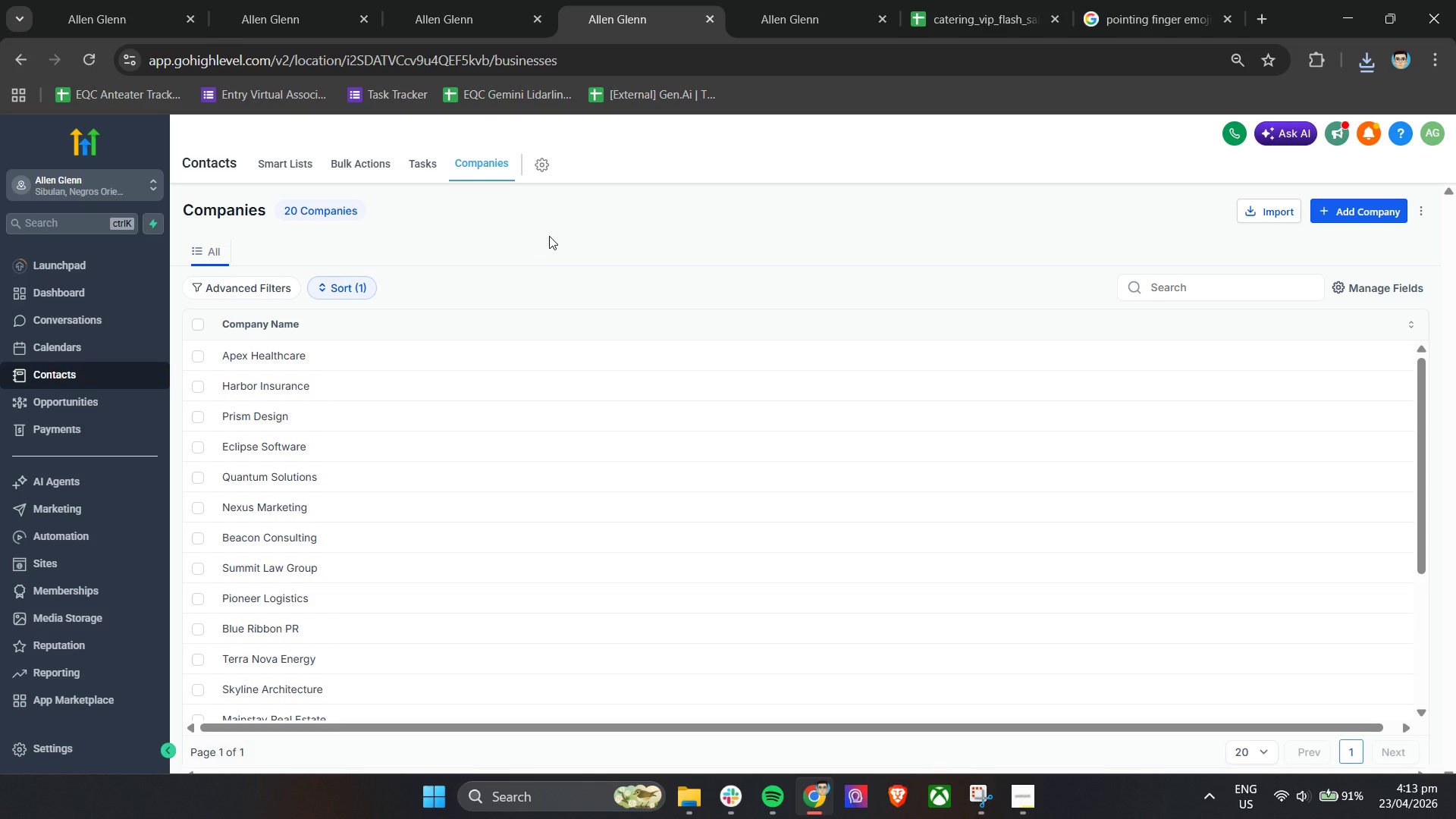 
left_click([551, 234])
 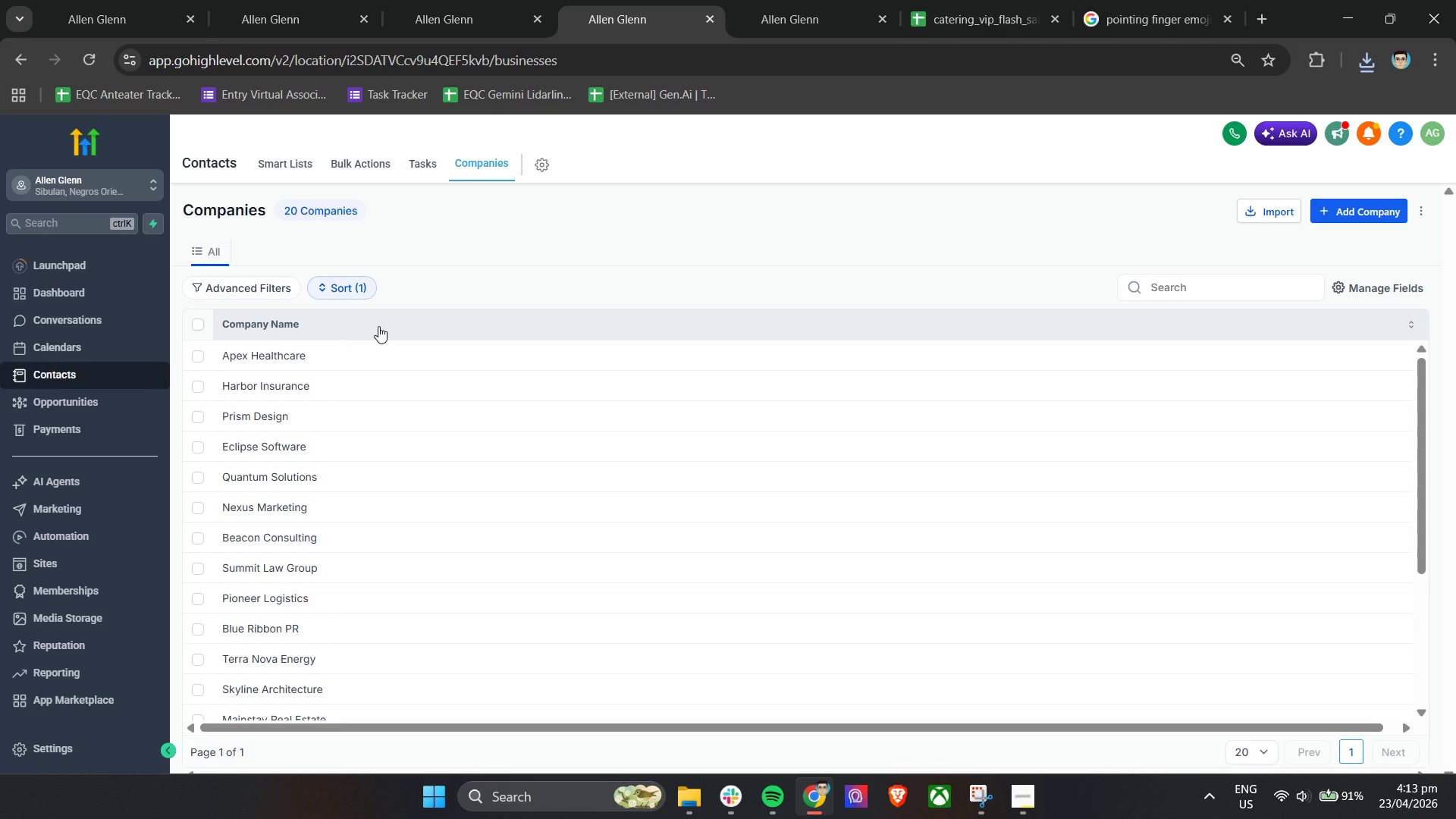 
left_click([216, 253])
 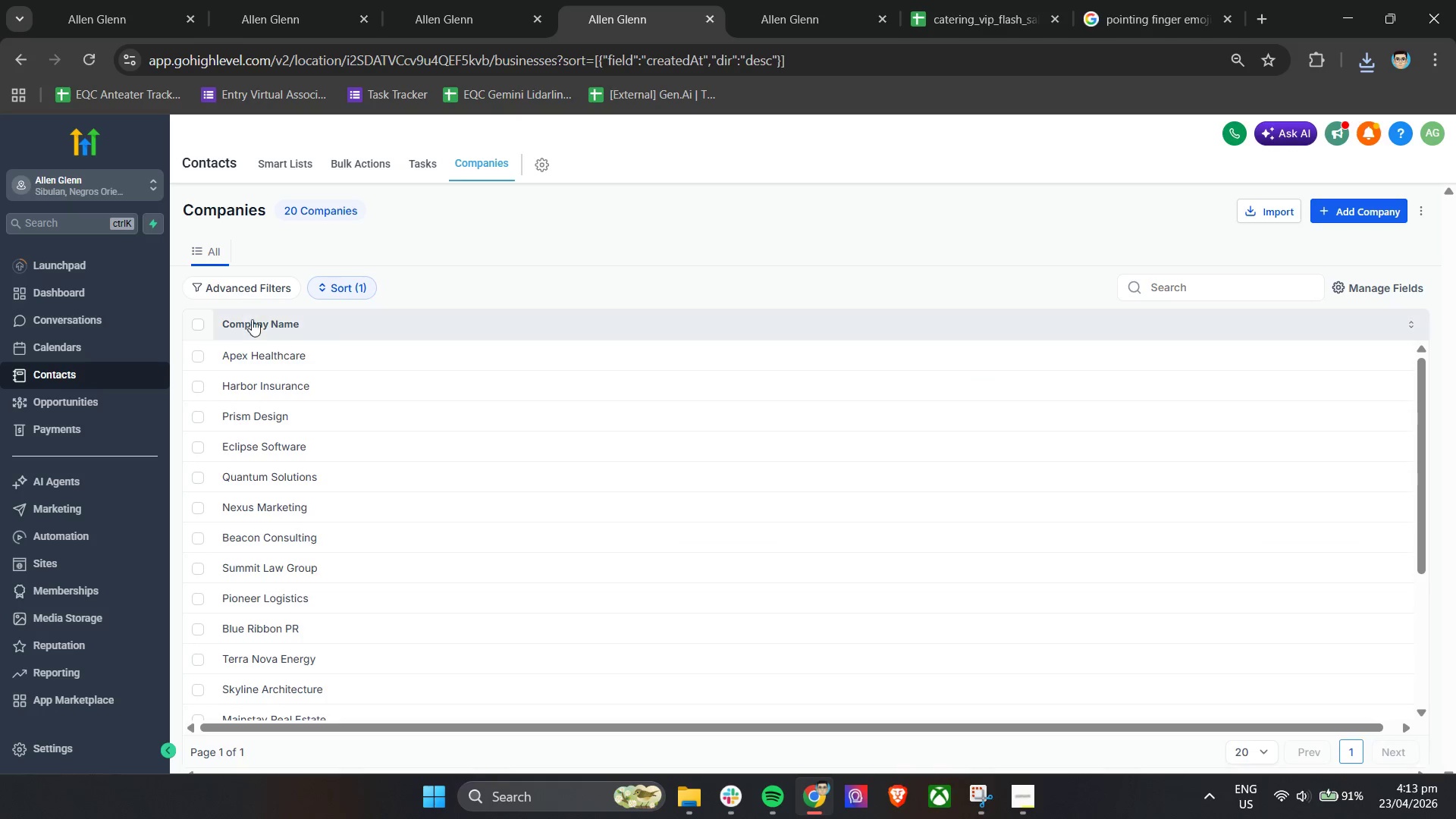 
left_click([200, 323])
 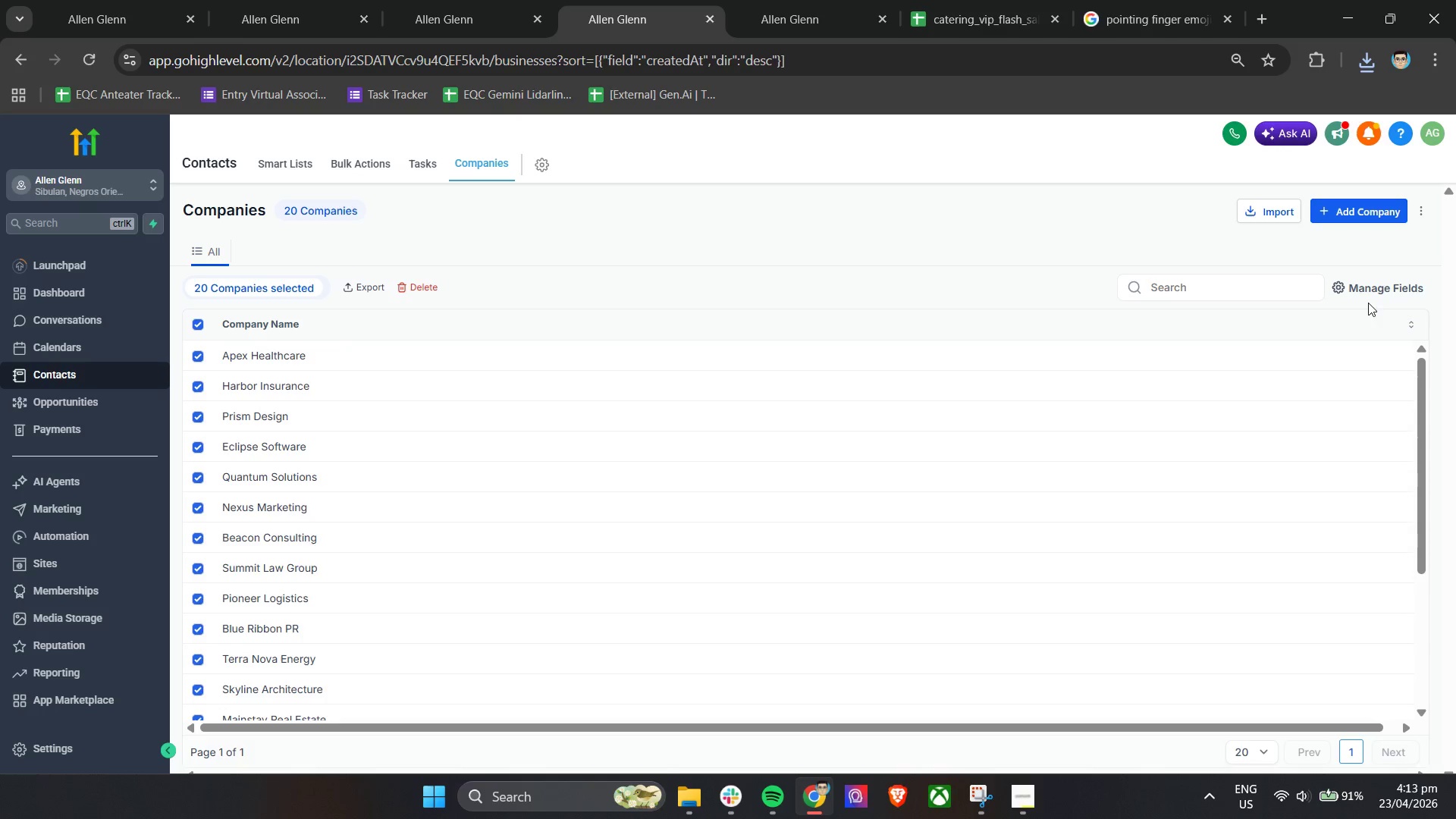 
double_click([1383, 292])
 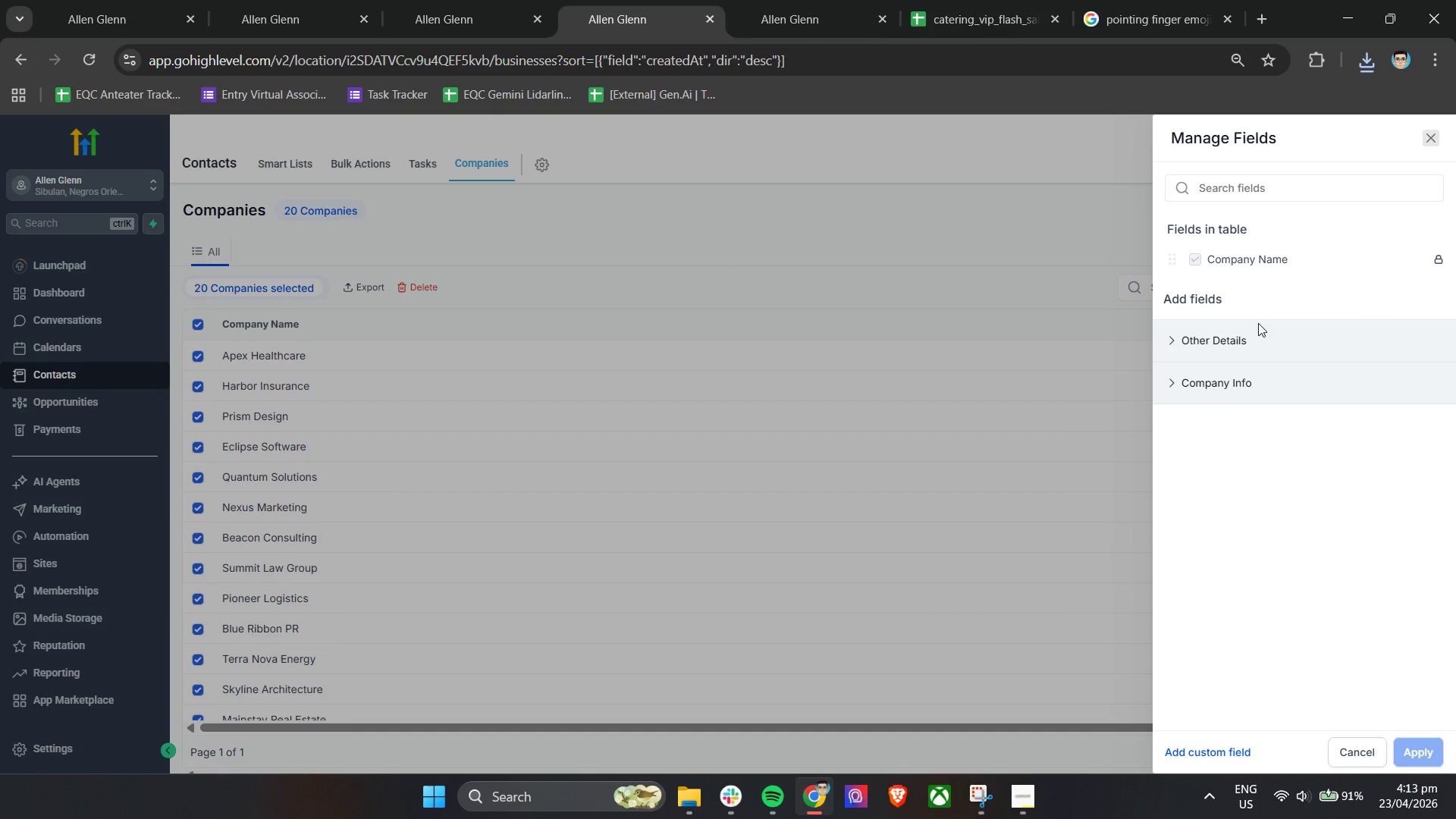 
left_click([1225, 348])
 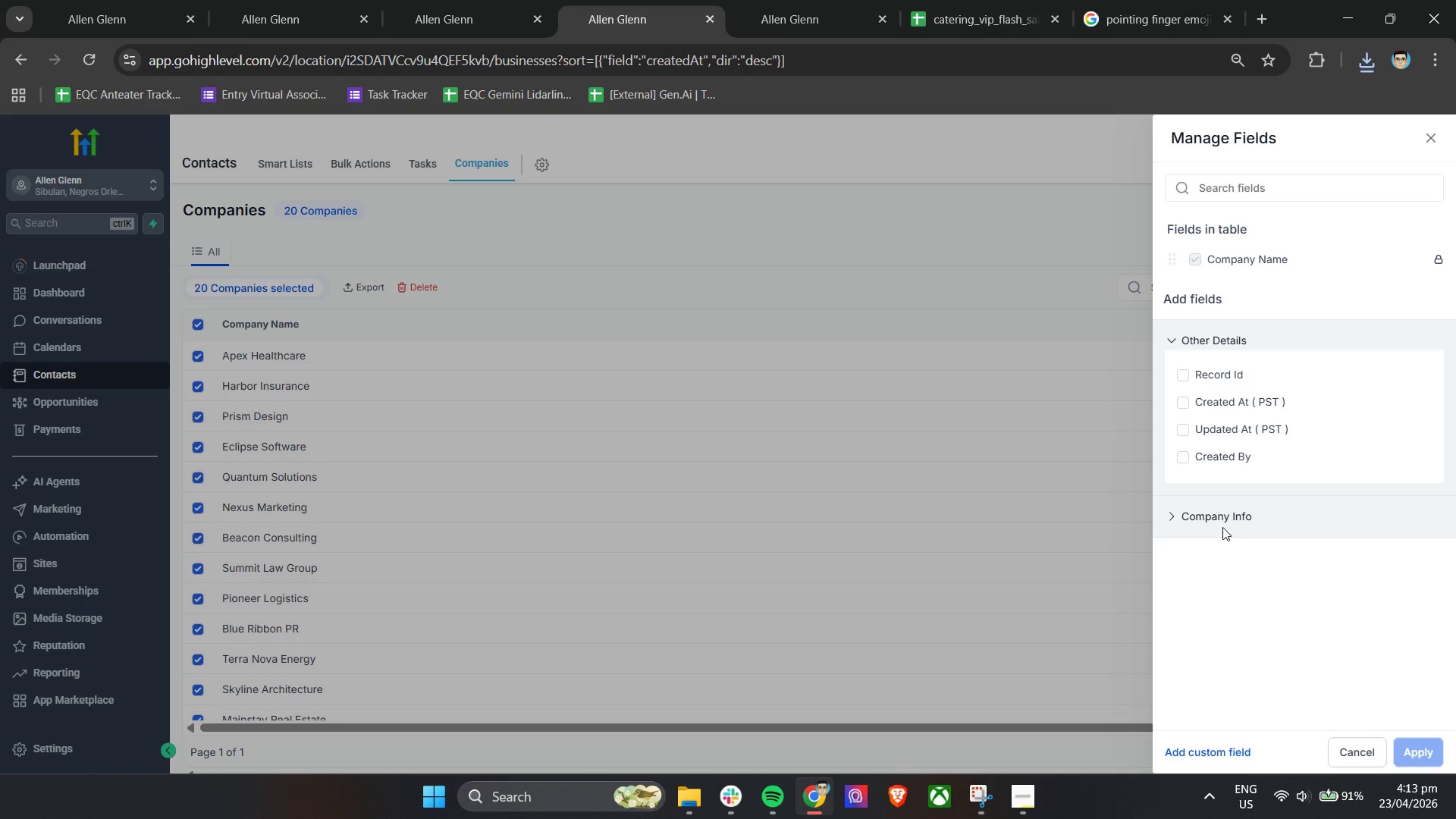 
left_click([1203, 513])
 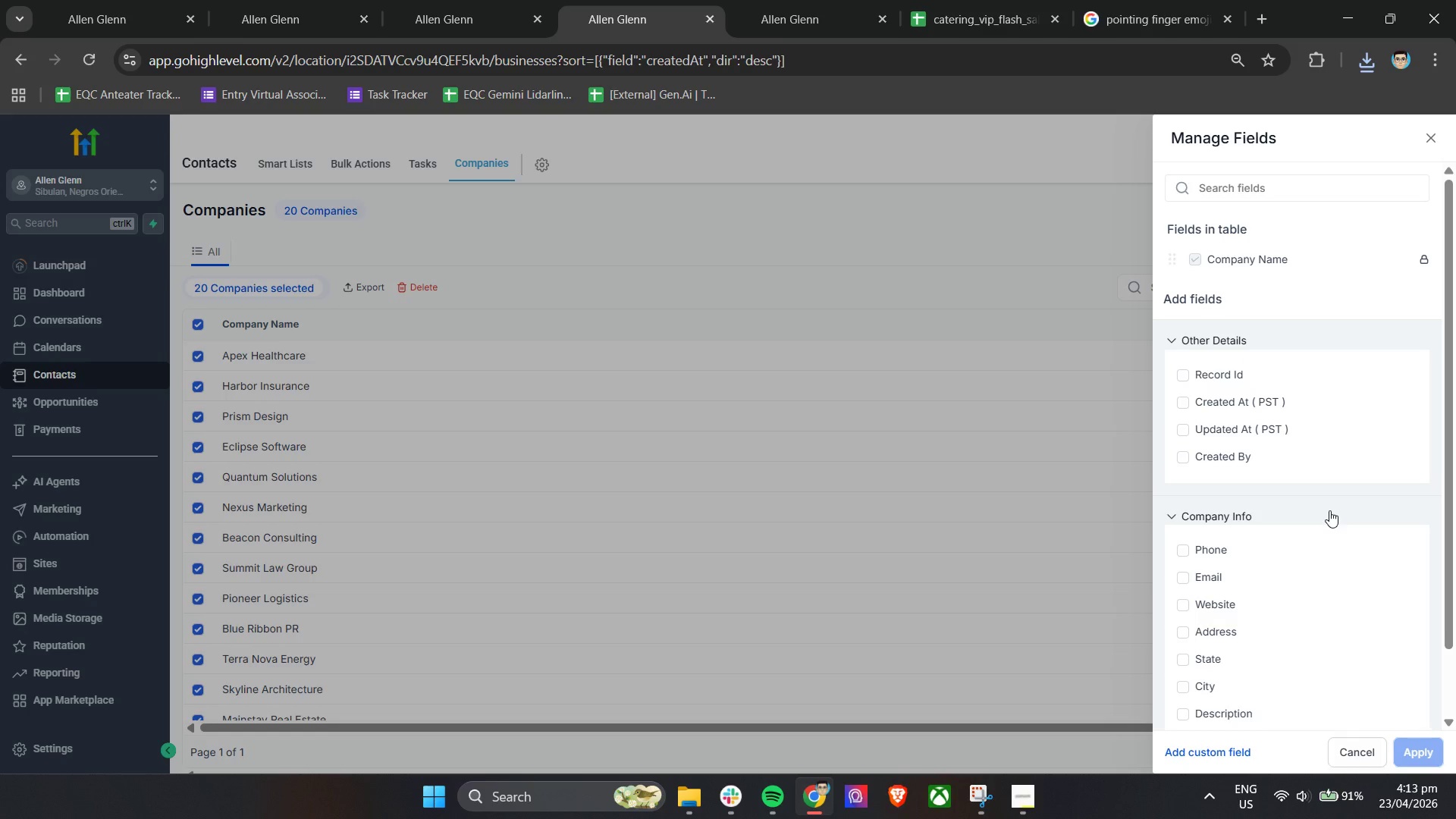 
scroll: coordinate [1329, 510], scroll_direction: down, amount: 4.0
 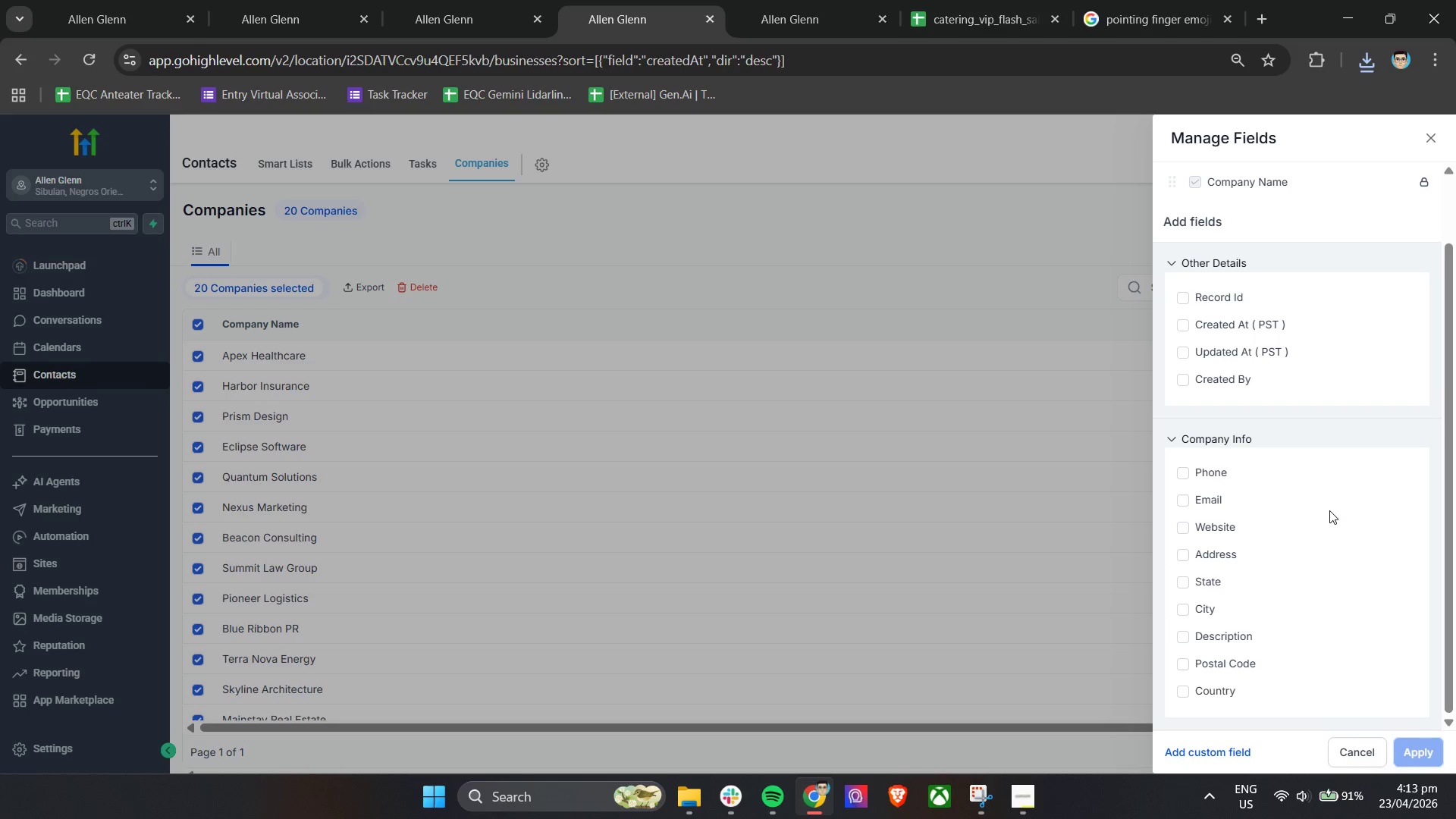 
scroll: coordinate [1329, 510], scroll_direction: up, amount: 6.0
 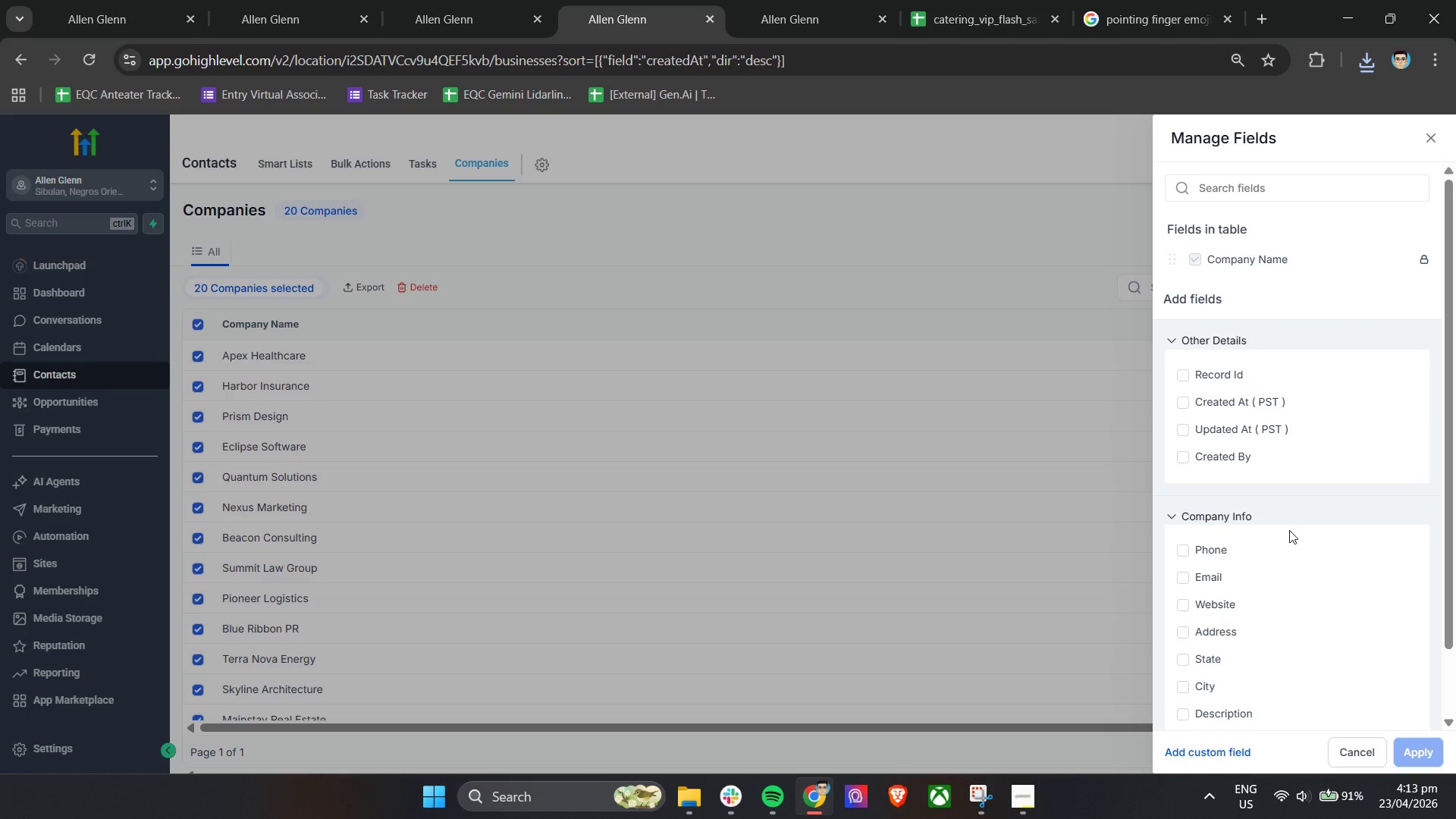 
scroll: coordinate [1294, 546], scroll_direction: down, amount: 3.0
 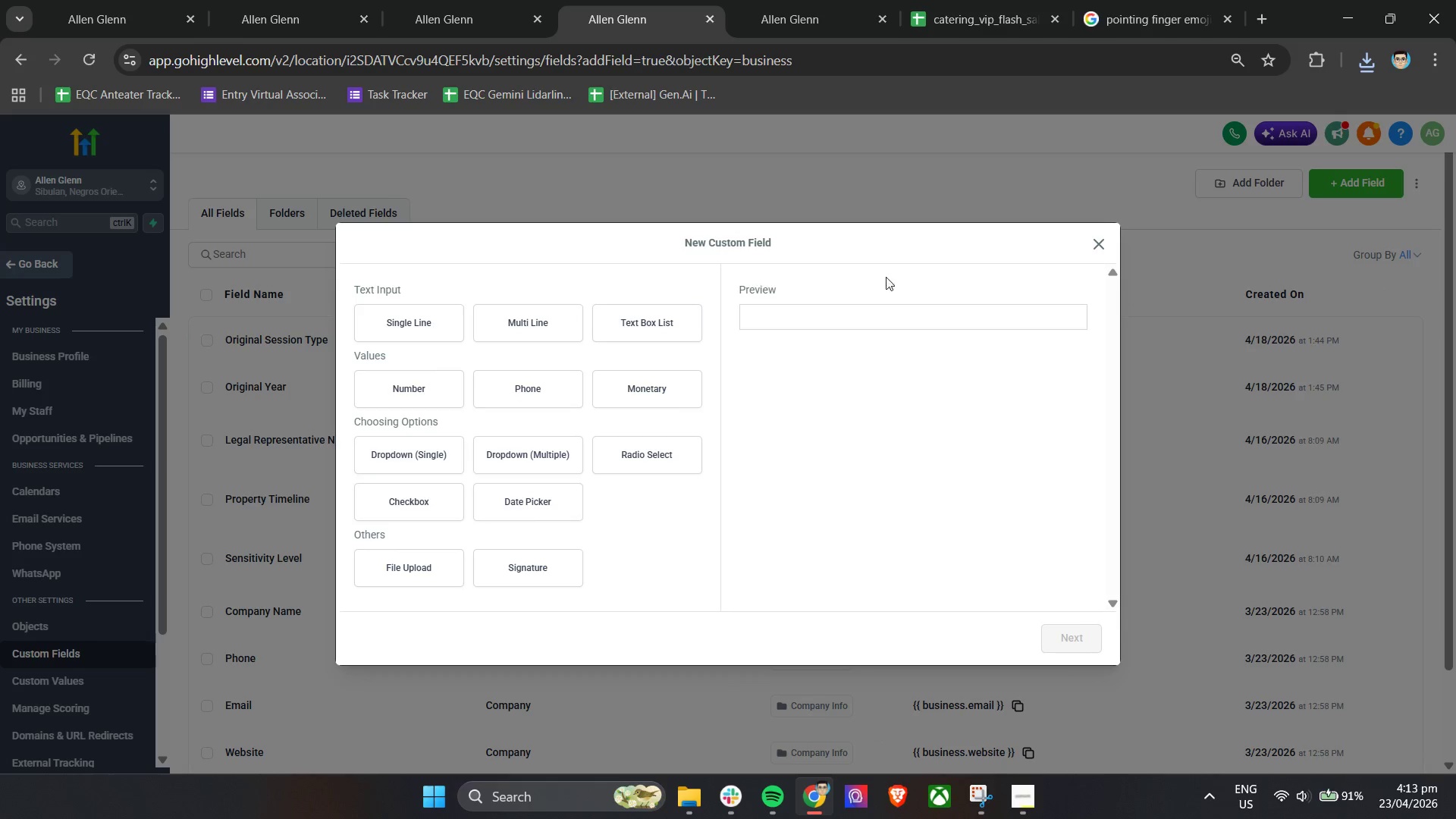 
left_click([1097, 246])
 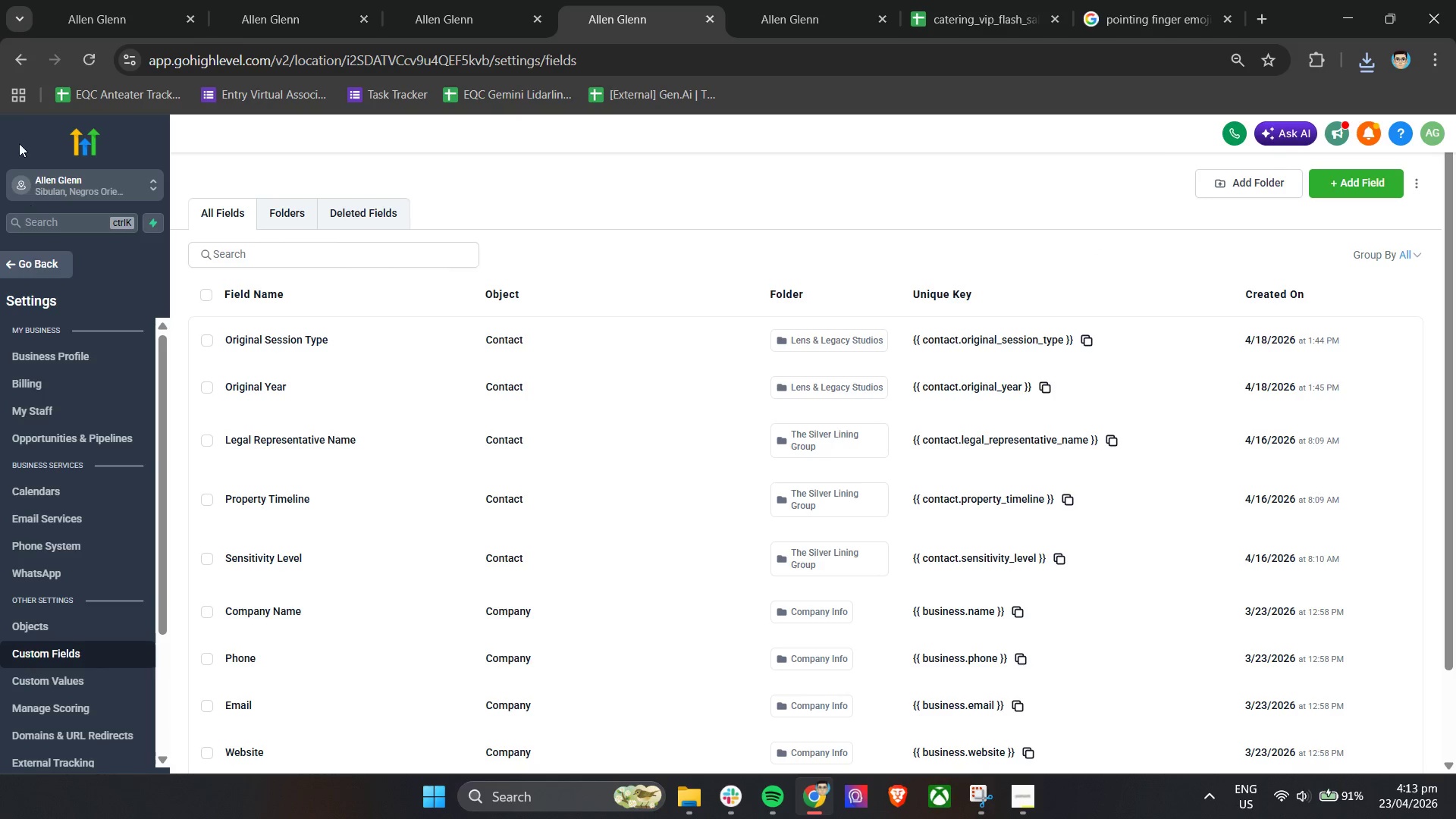 
left_click([17, 55])
 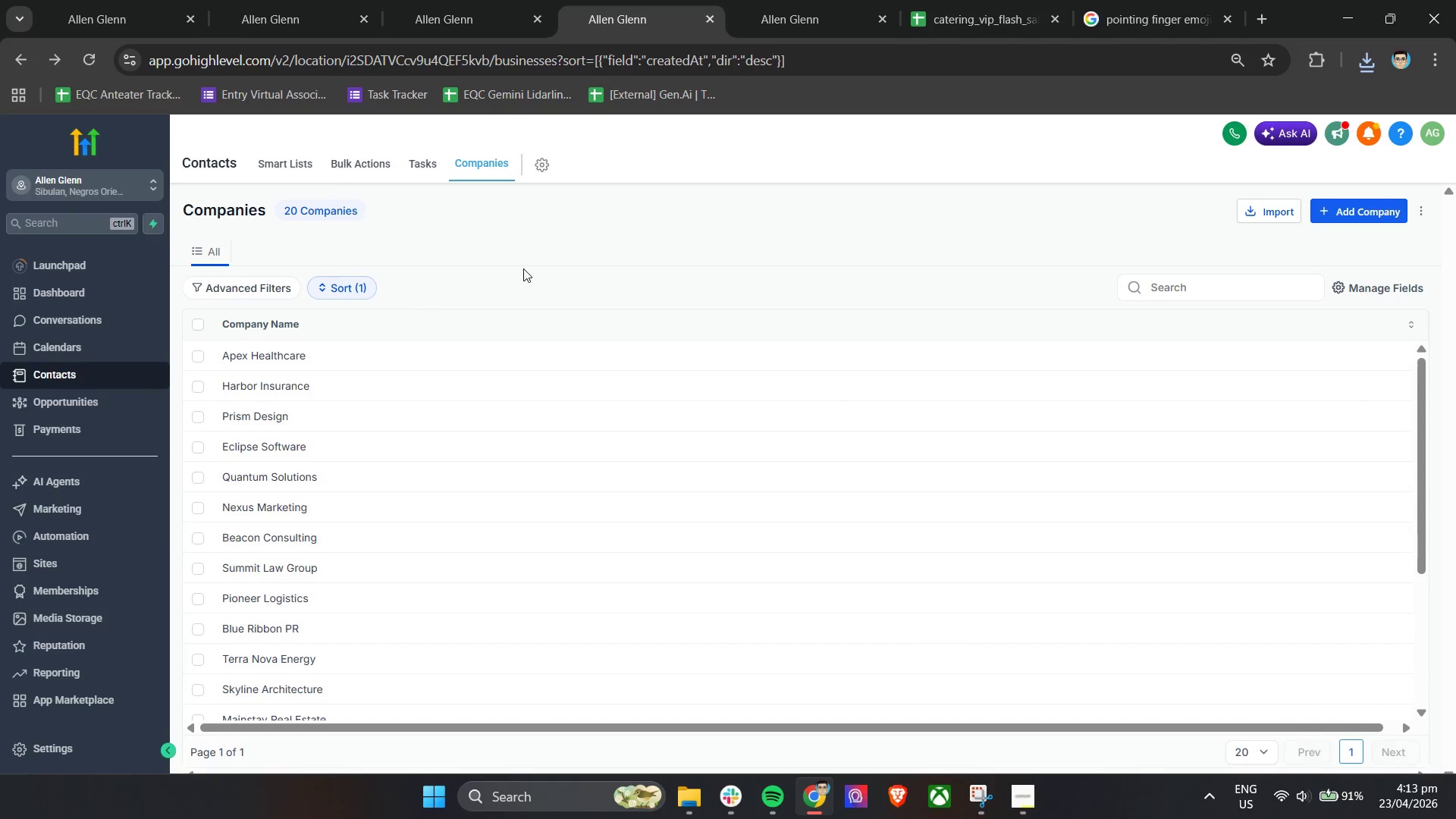 
scroll: coordinate [610, 469], scroll_direction: down, amount: 10.0
 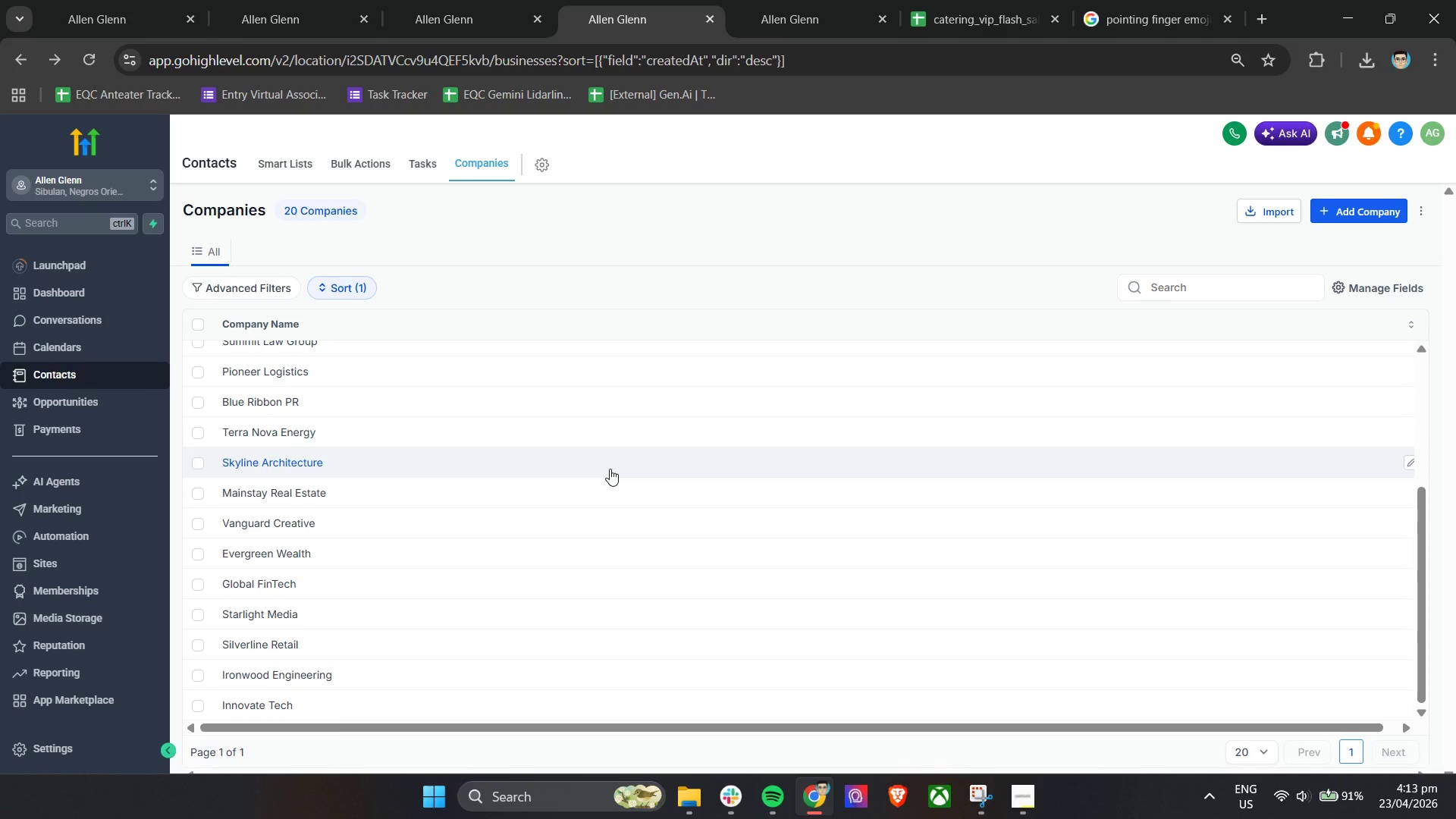 
wait(37.65)
 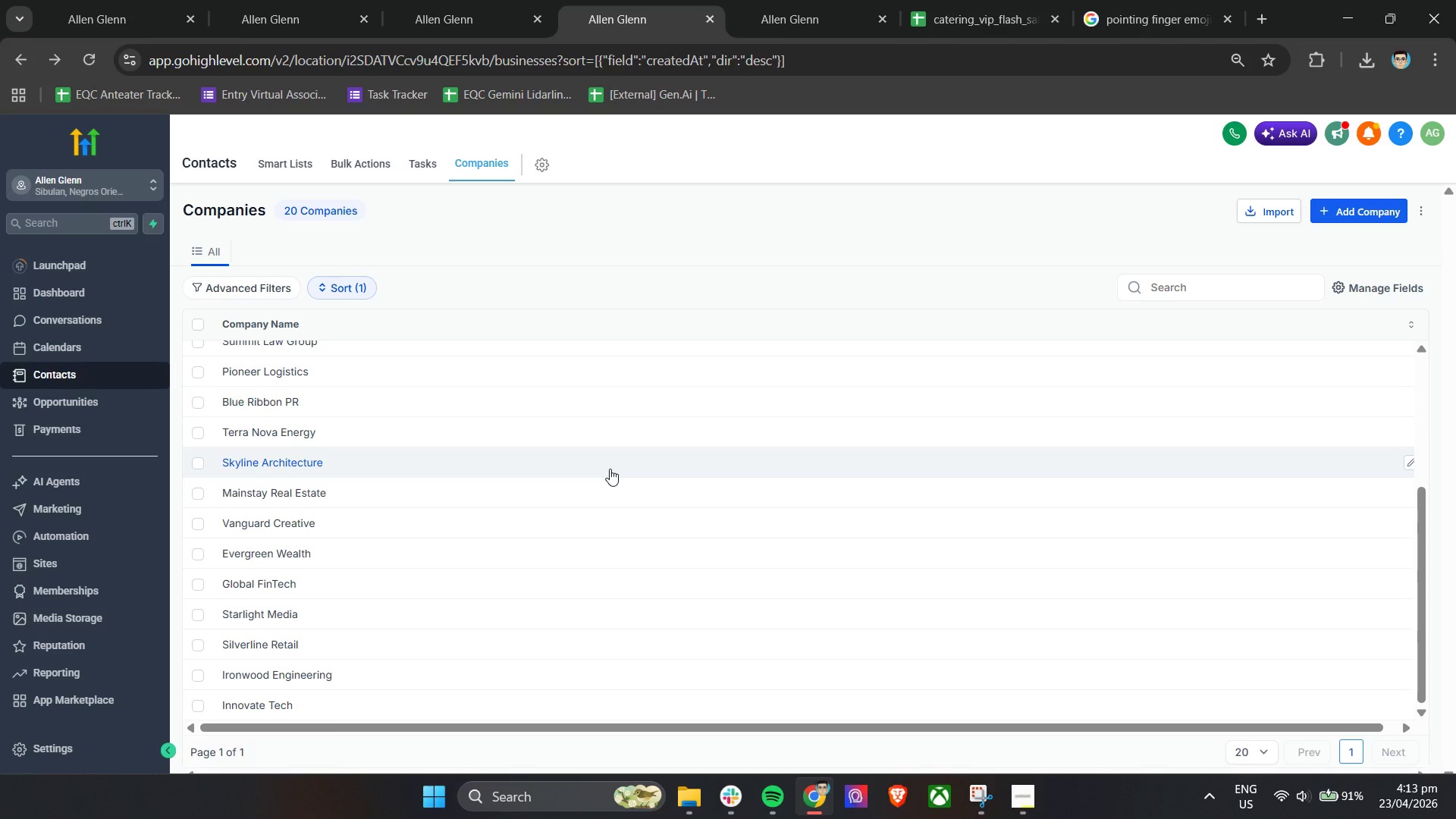 
left_click([1420, 210])
 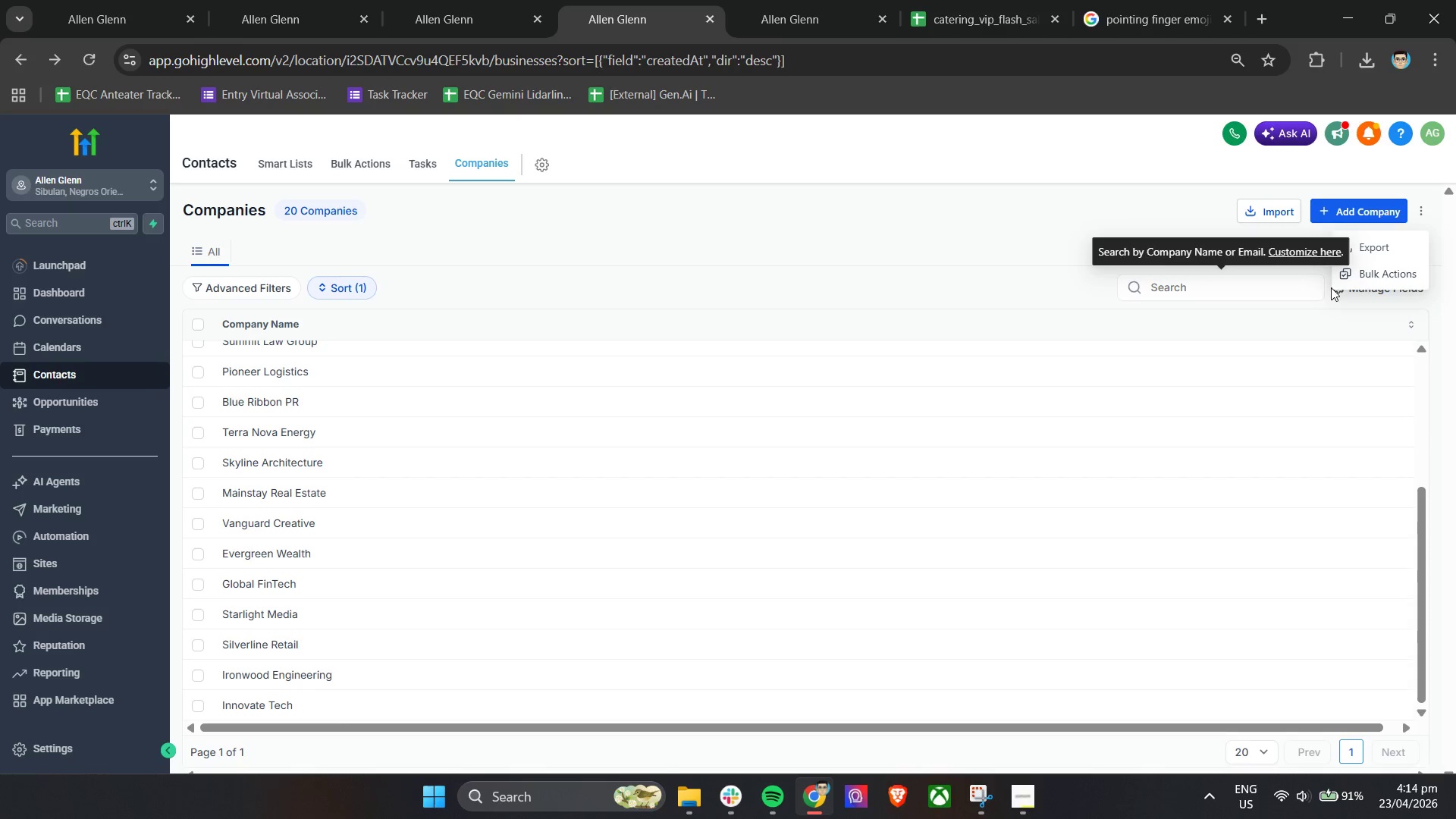 
left_click([1367, 274])
 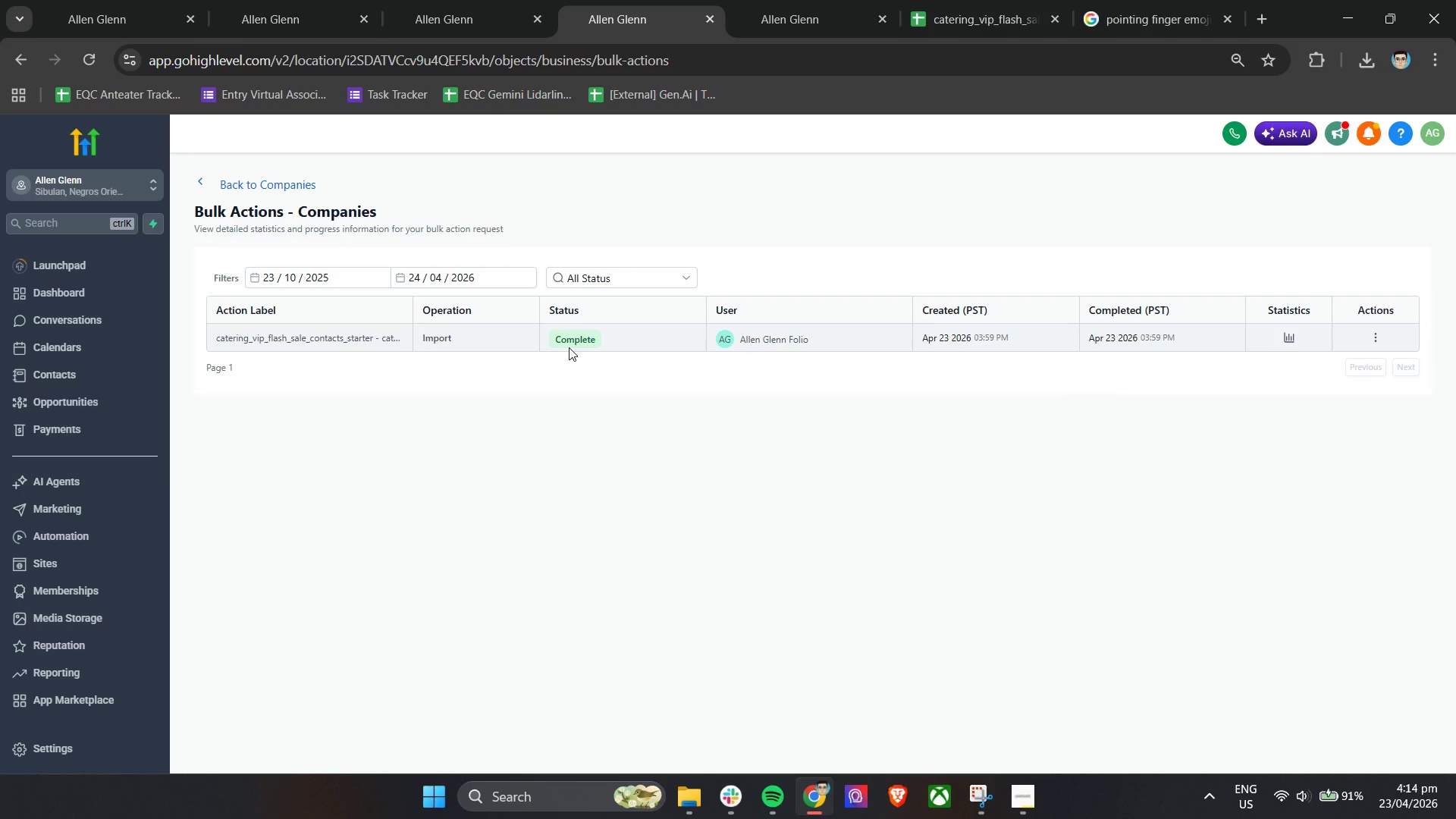 
wait(31.14)
 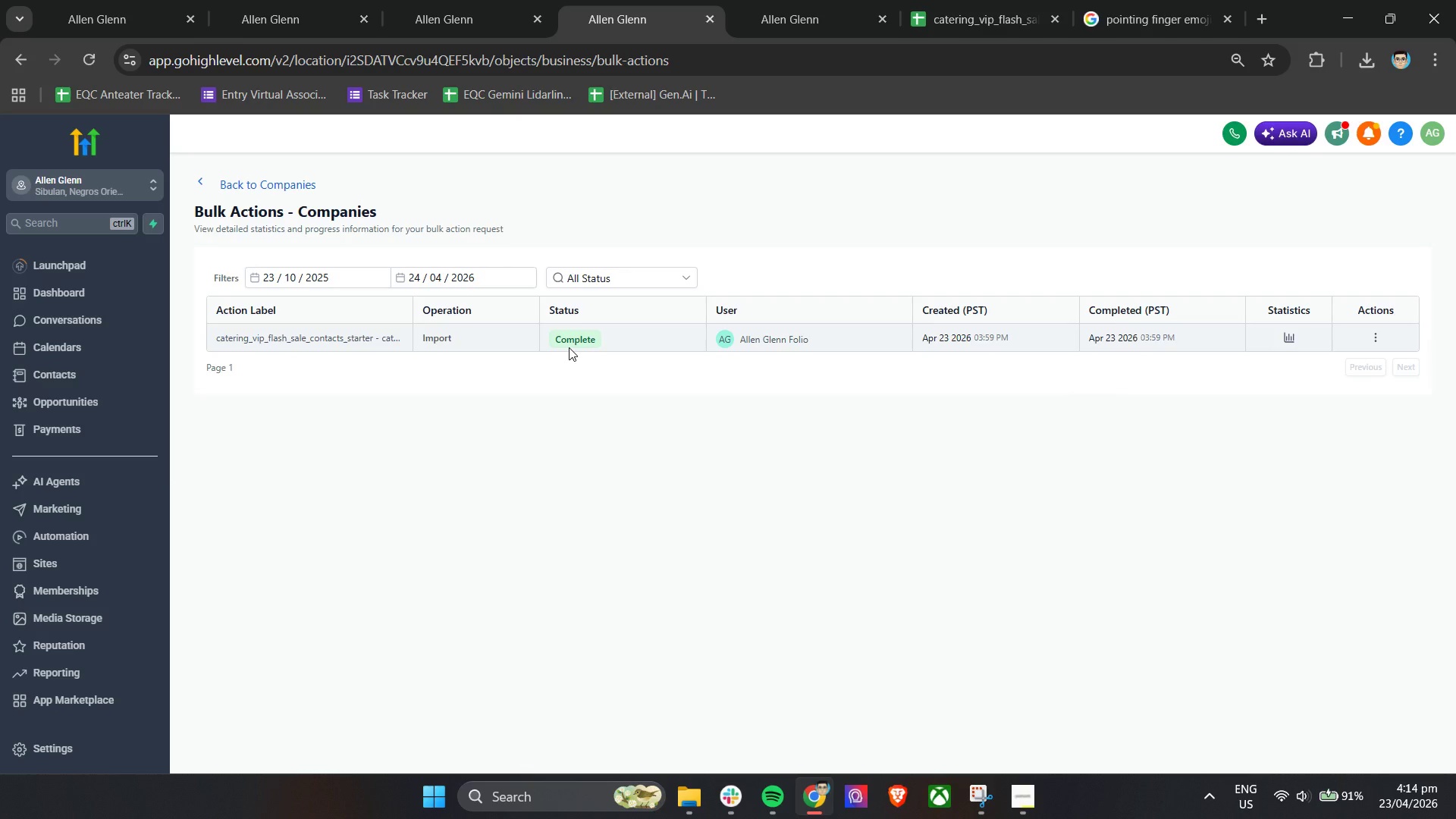 
left_click([259, 185])
 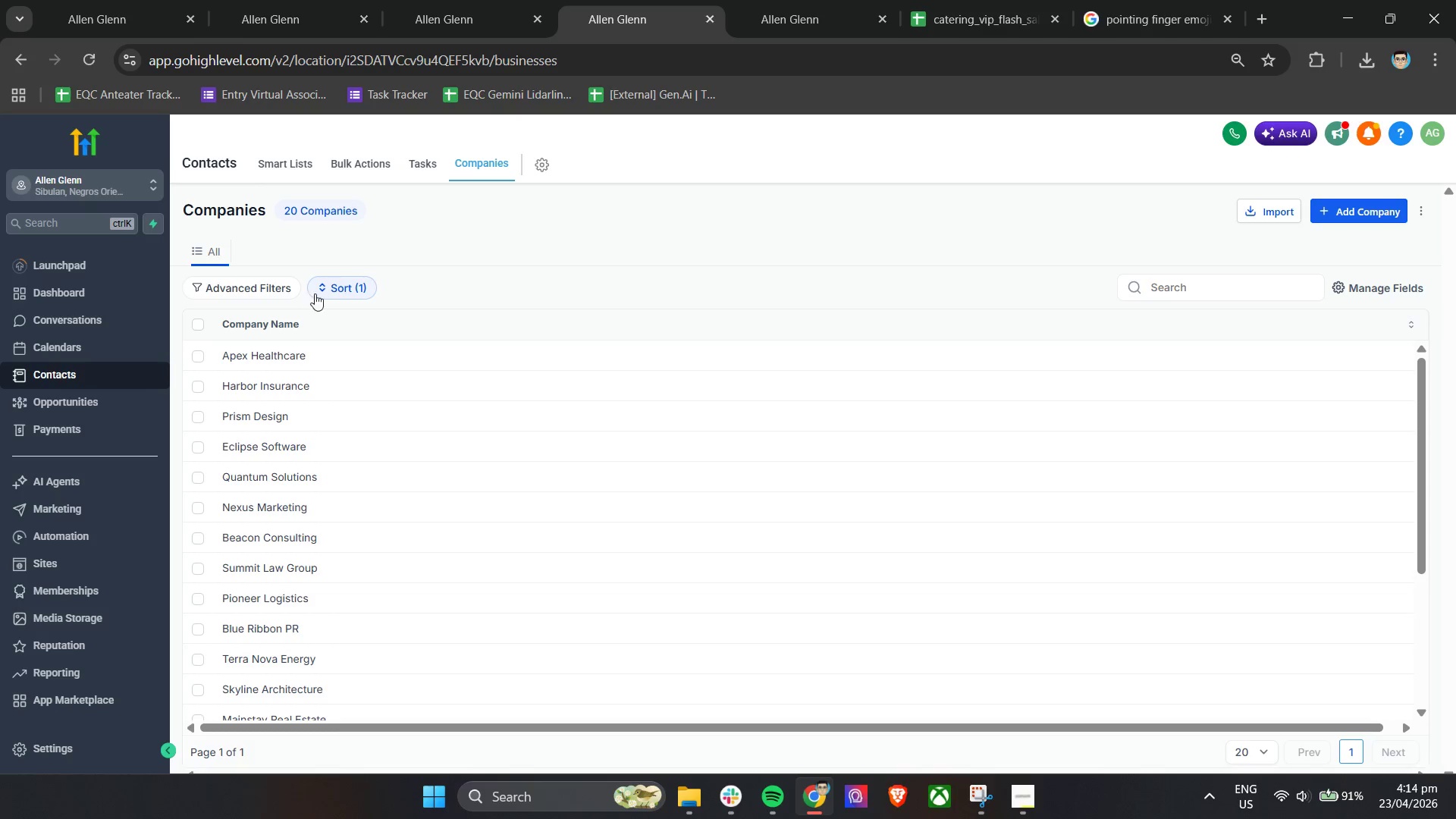 
wait(5.09)
 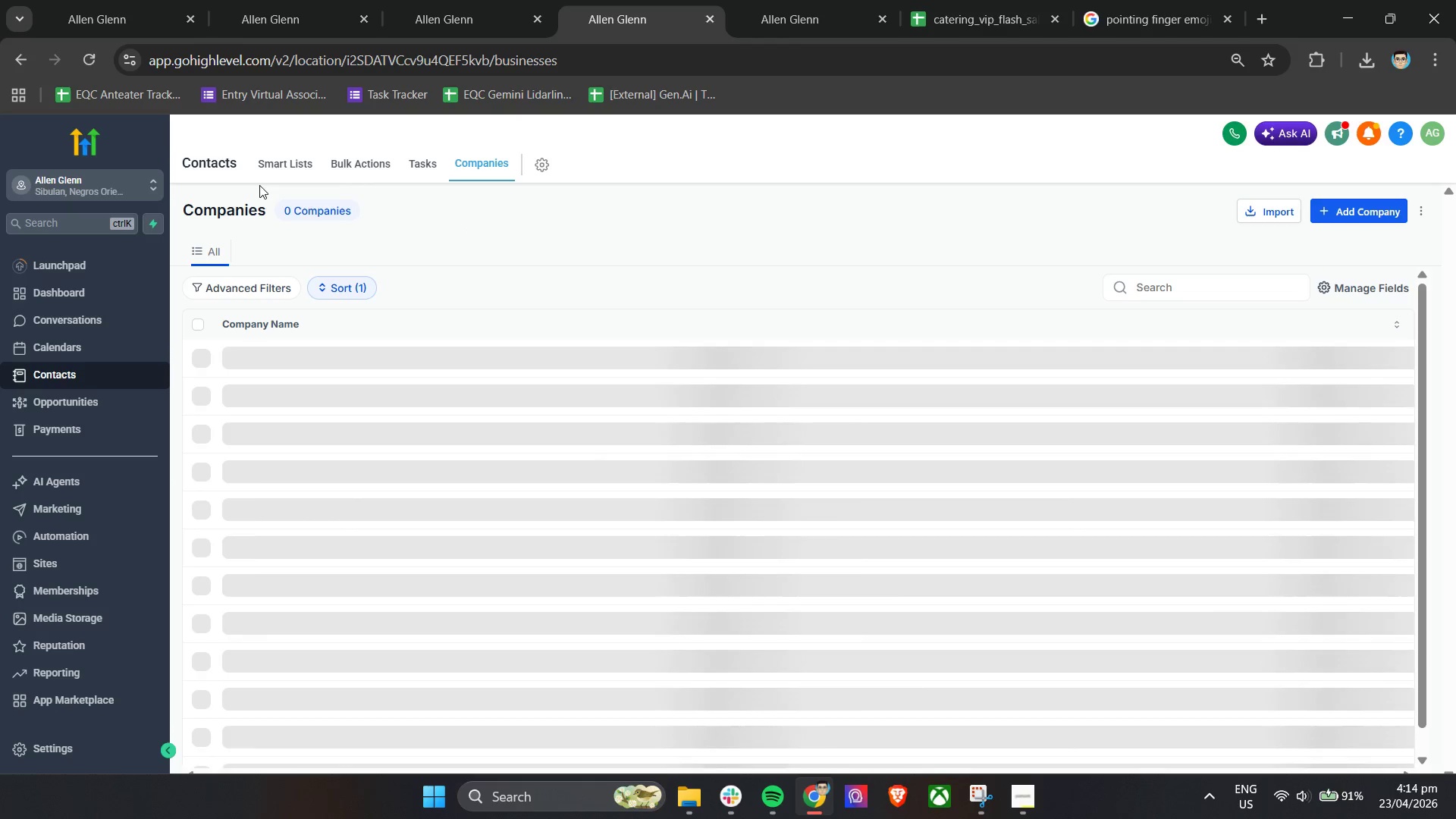 
left_click([297, 170])
 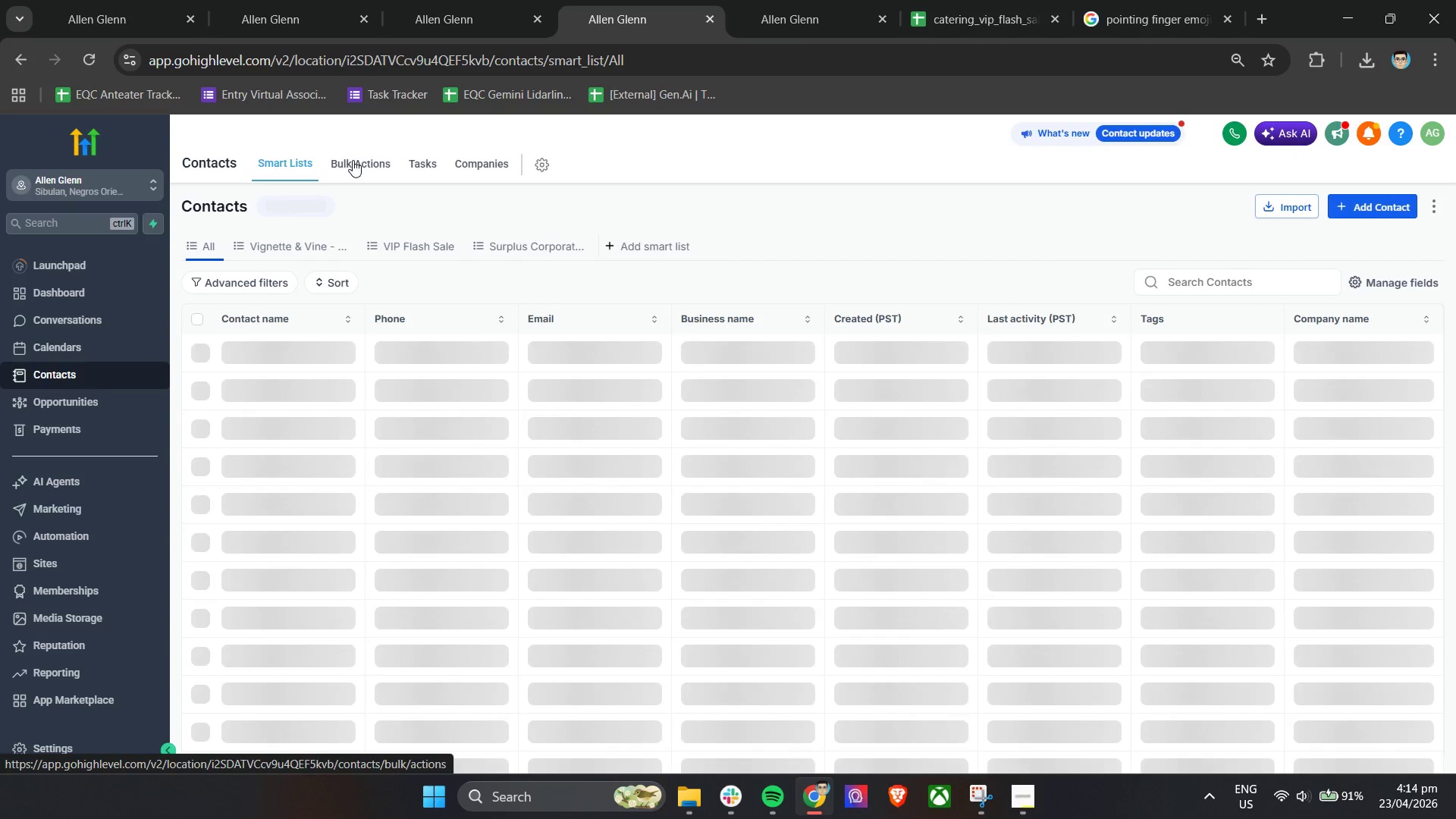 
left_click([353, 160])
 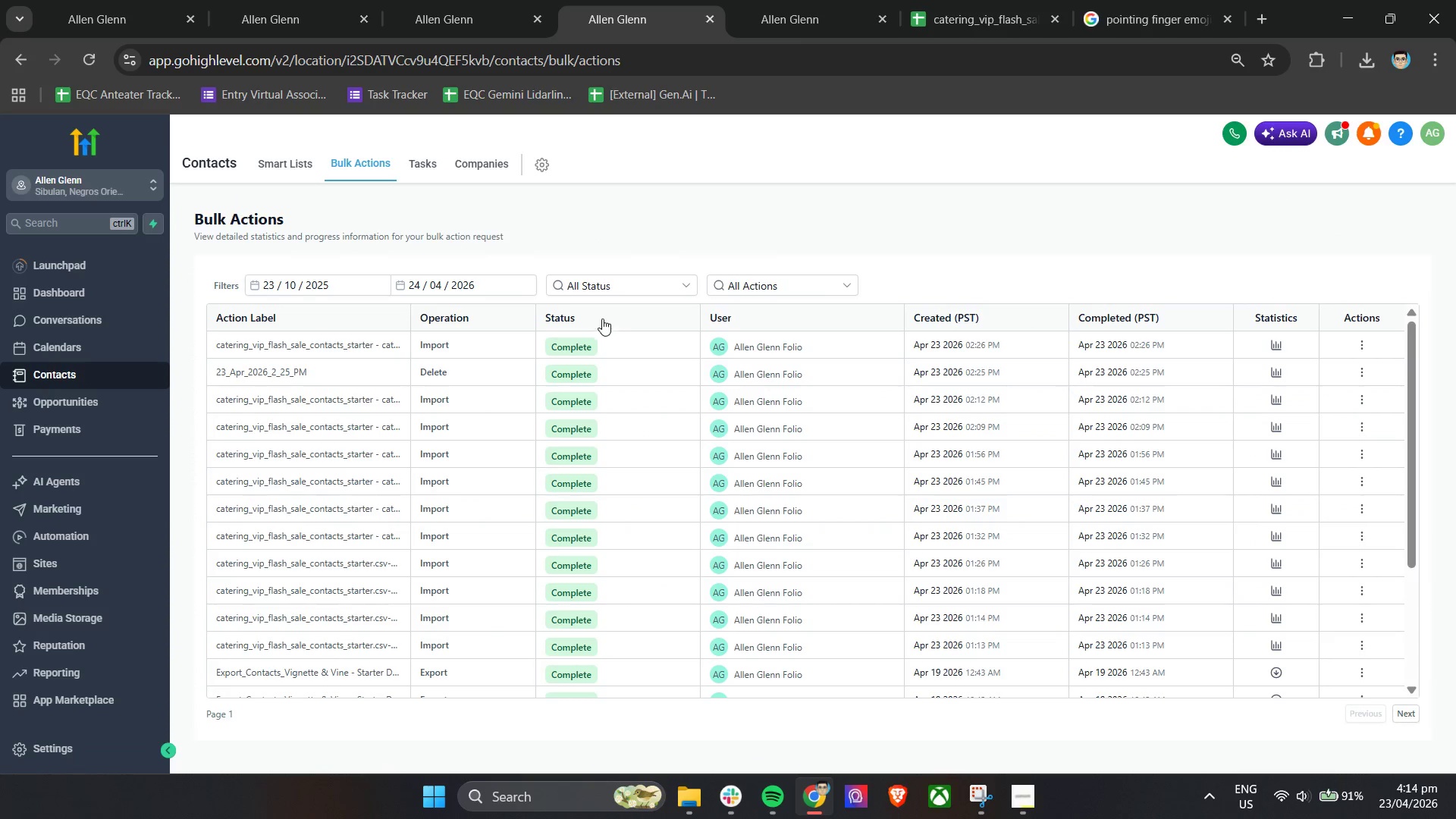 
left_click([284, 165])
 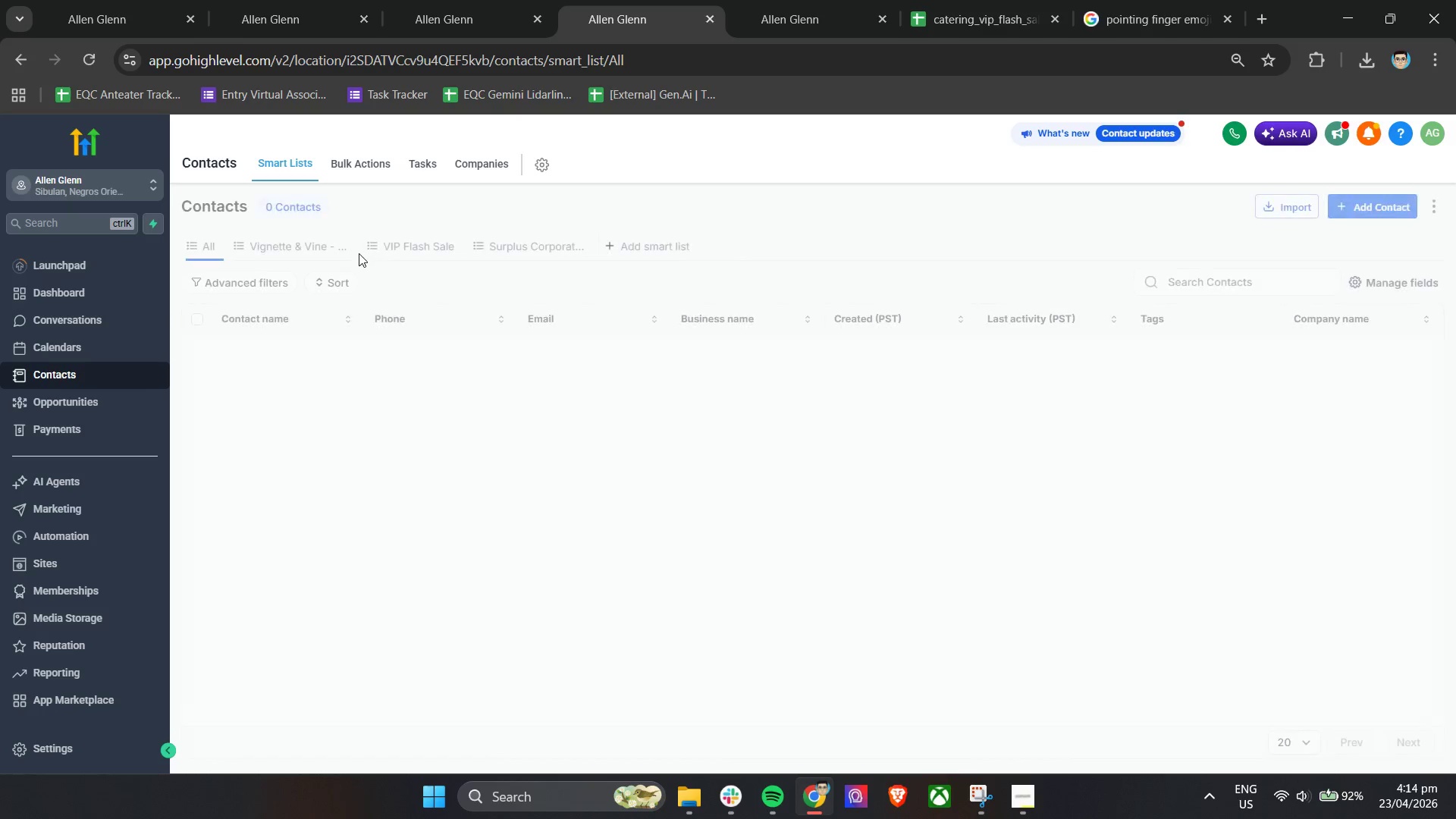 
left_click([423, 251])
 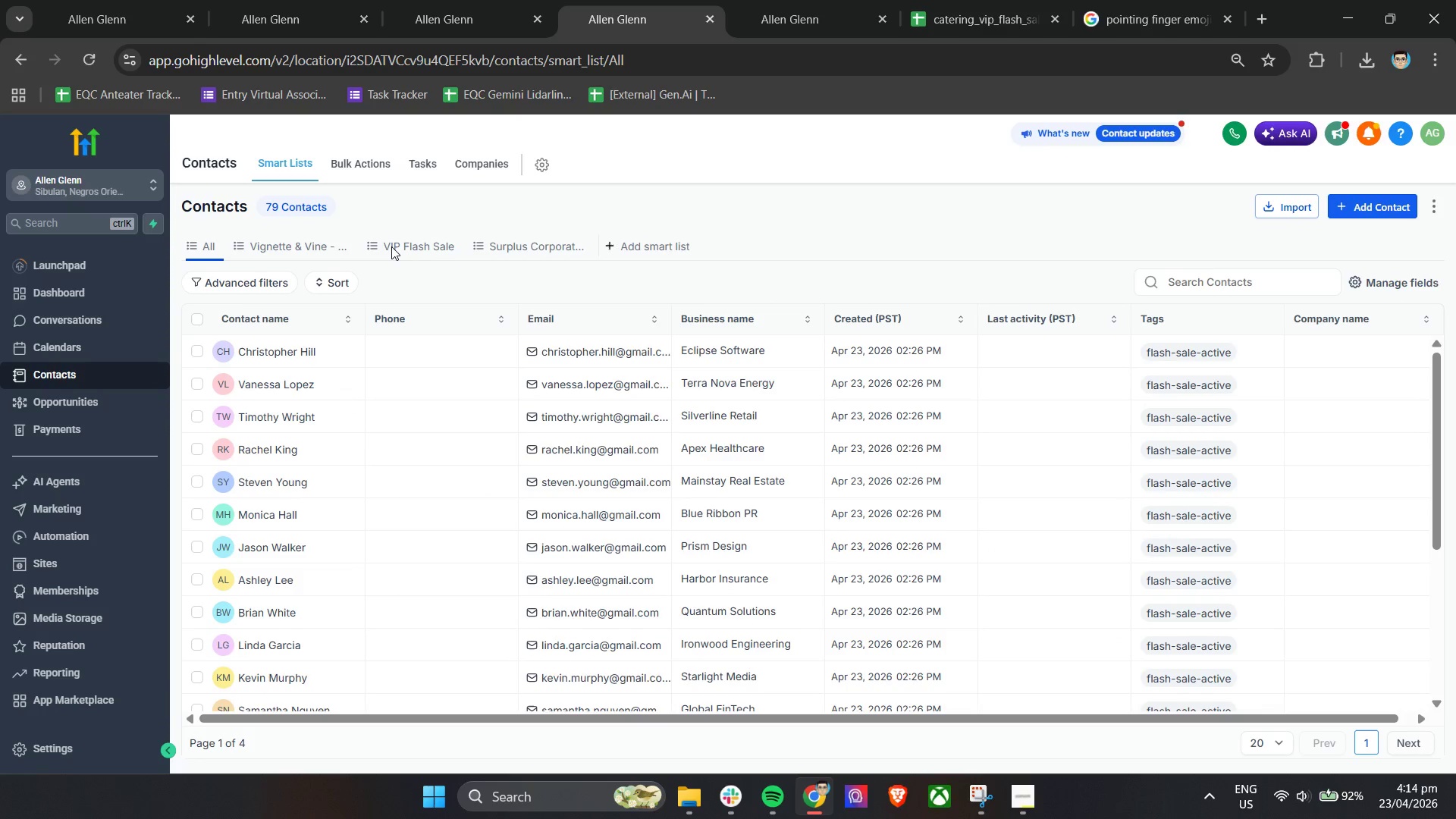 
left_click([391, 246])
 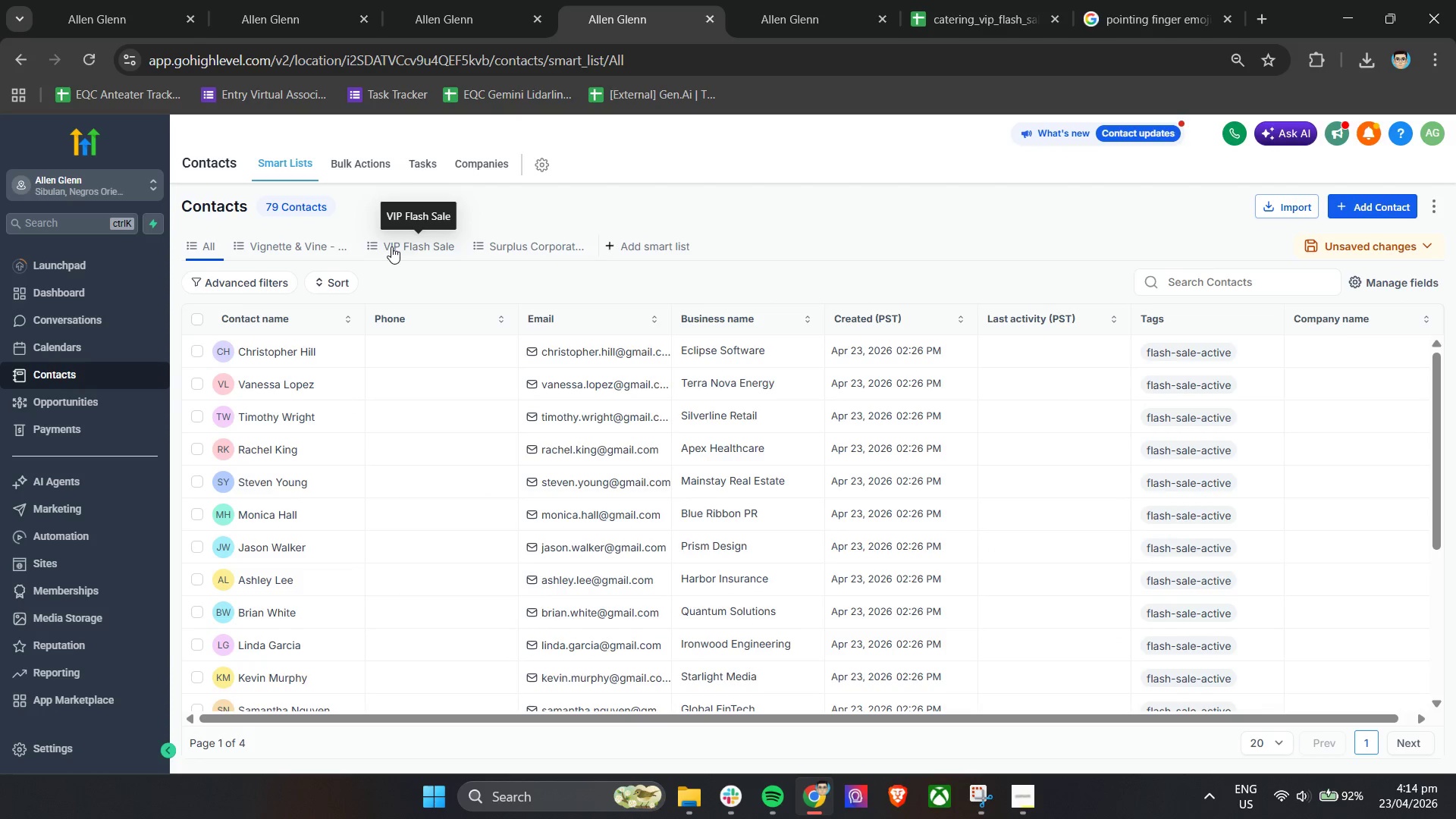 
left_click([391, 246])
 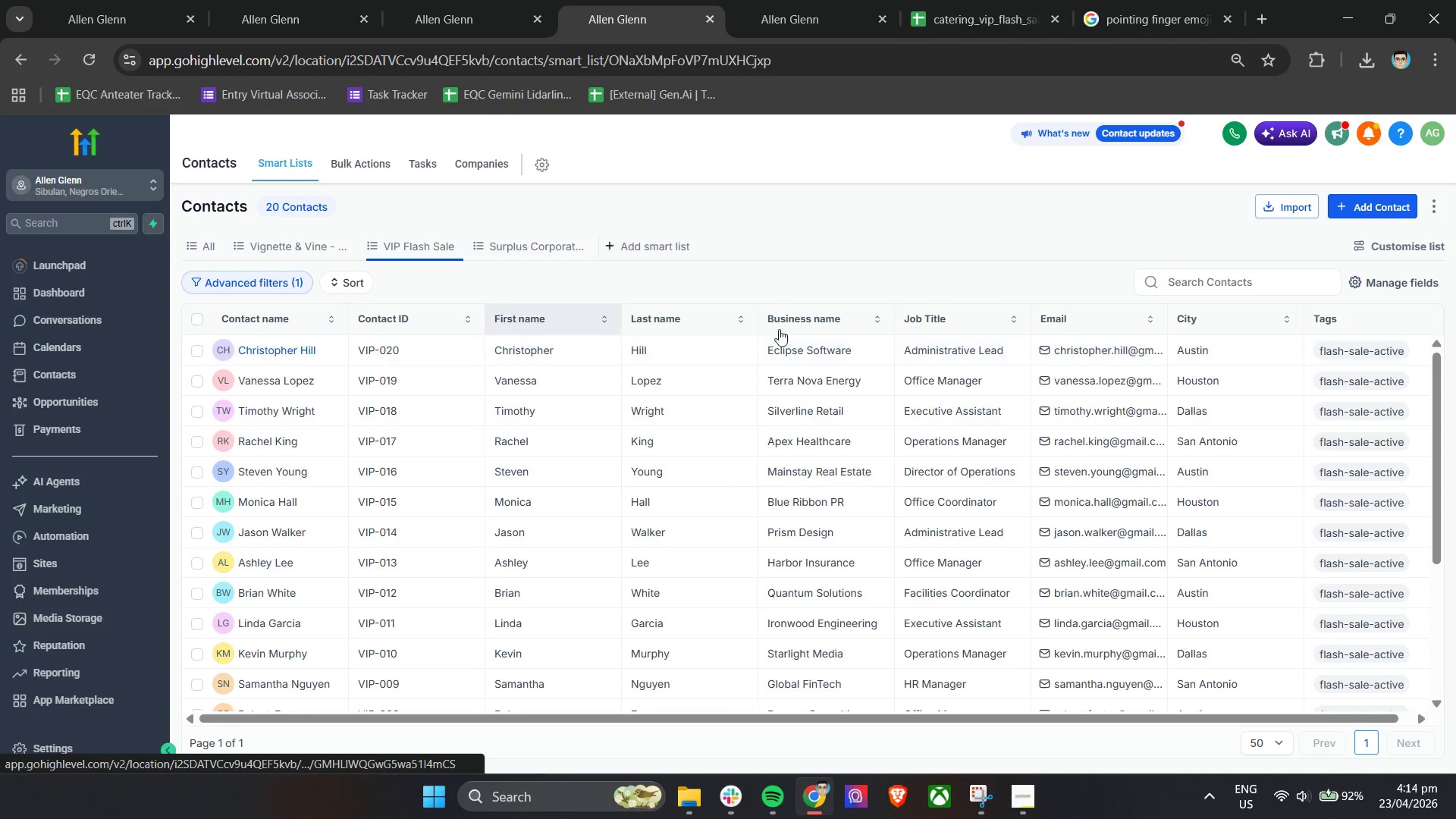 
wait(5.09)
 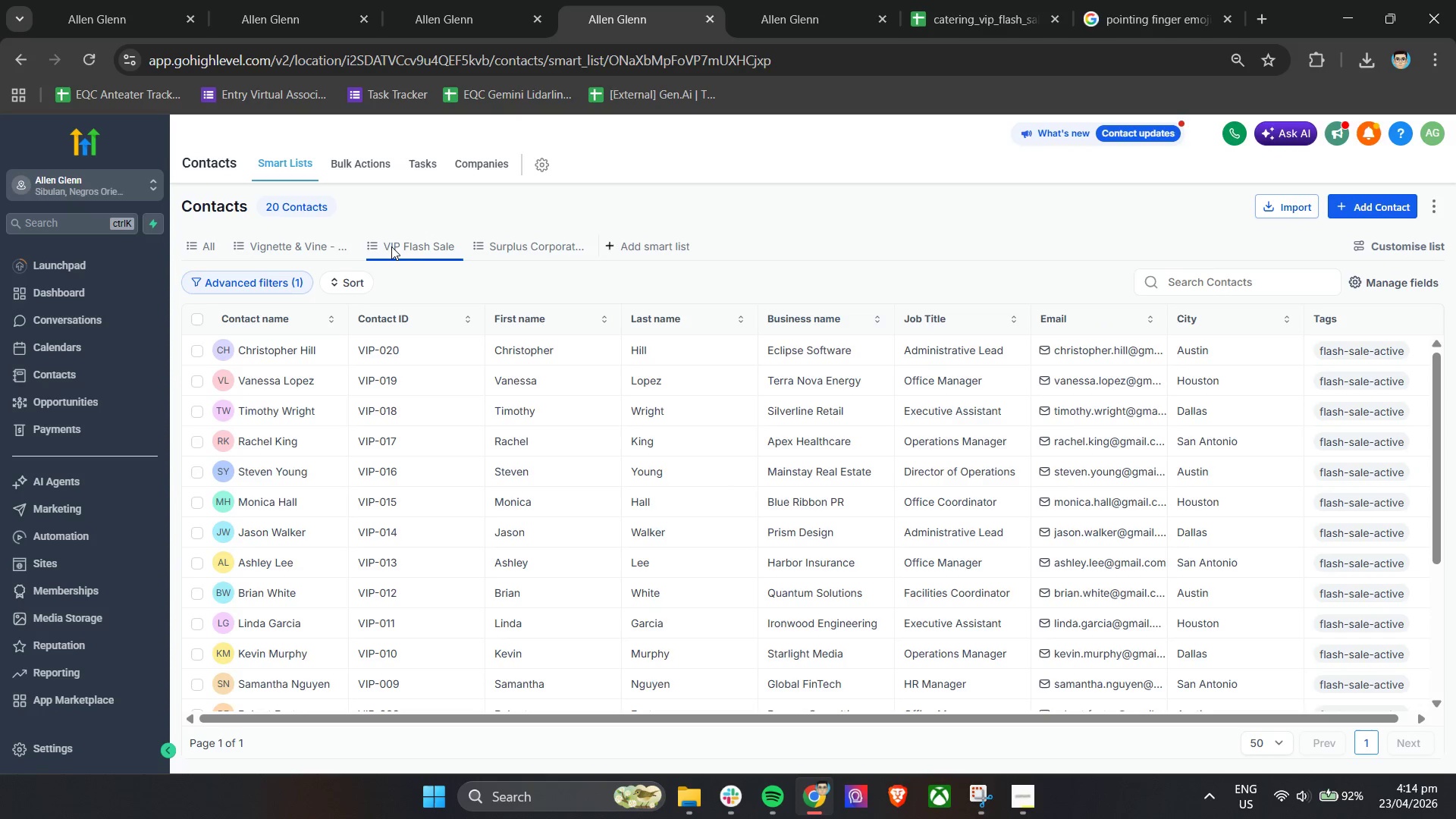 
left_click([1441, 204])
 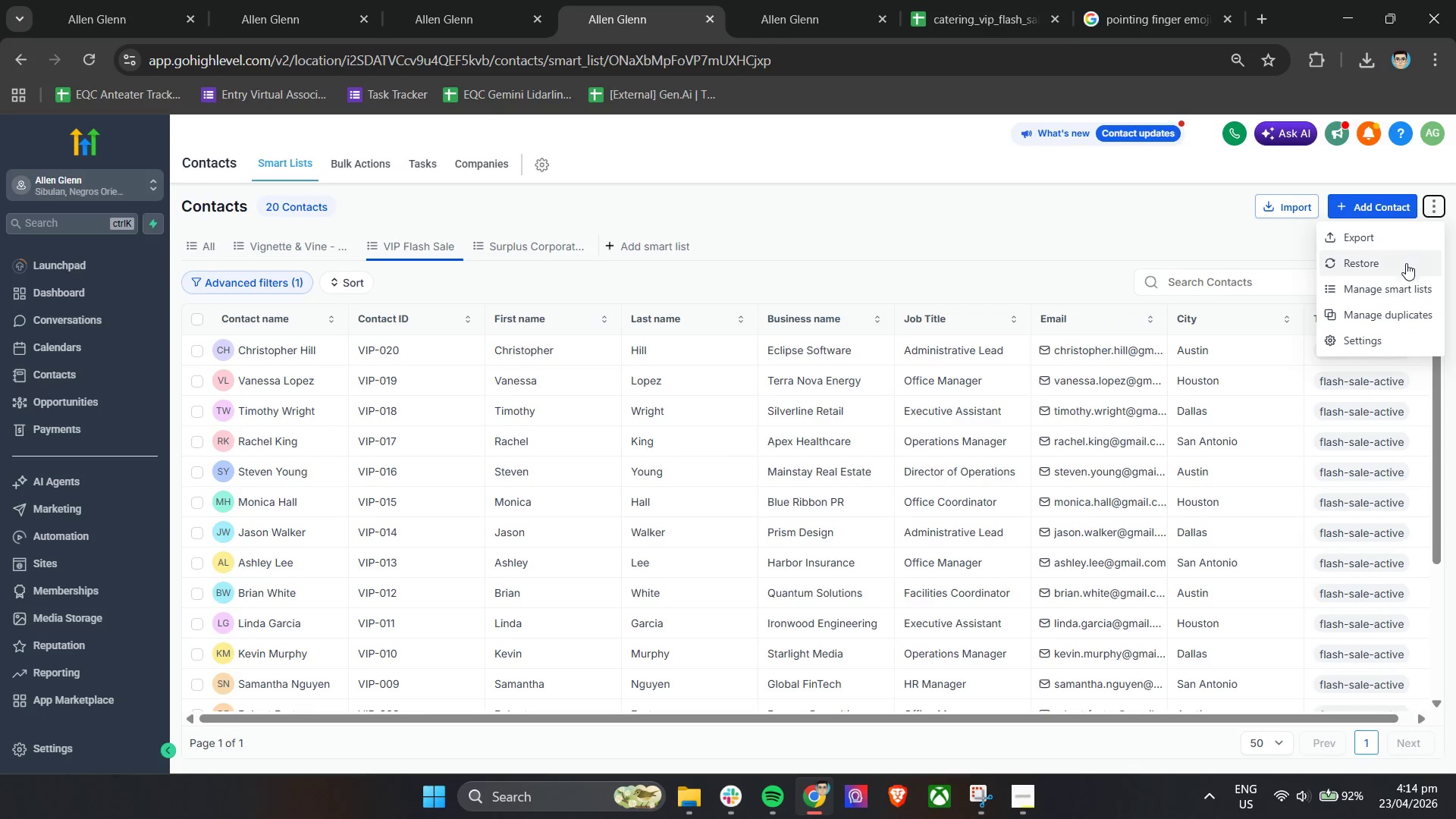 
left_click([1360, 338])
 